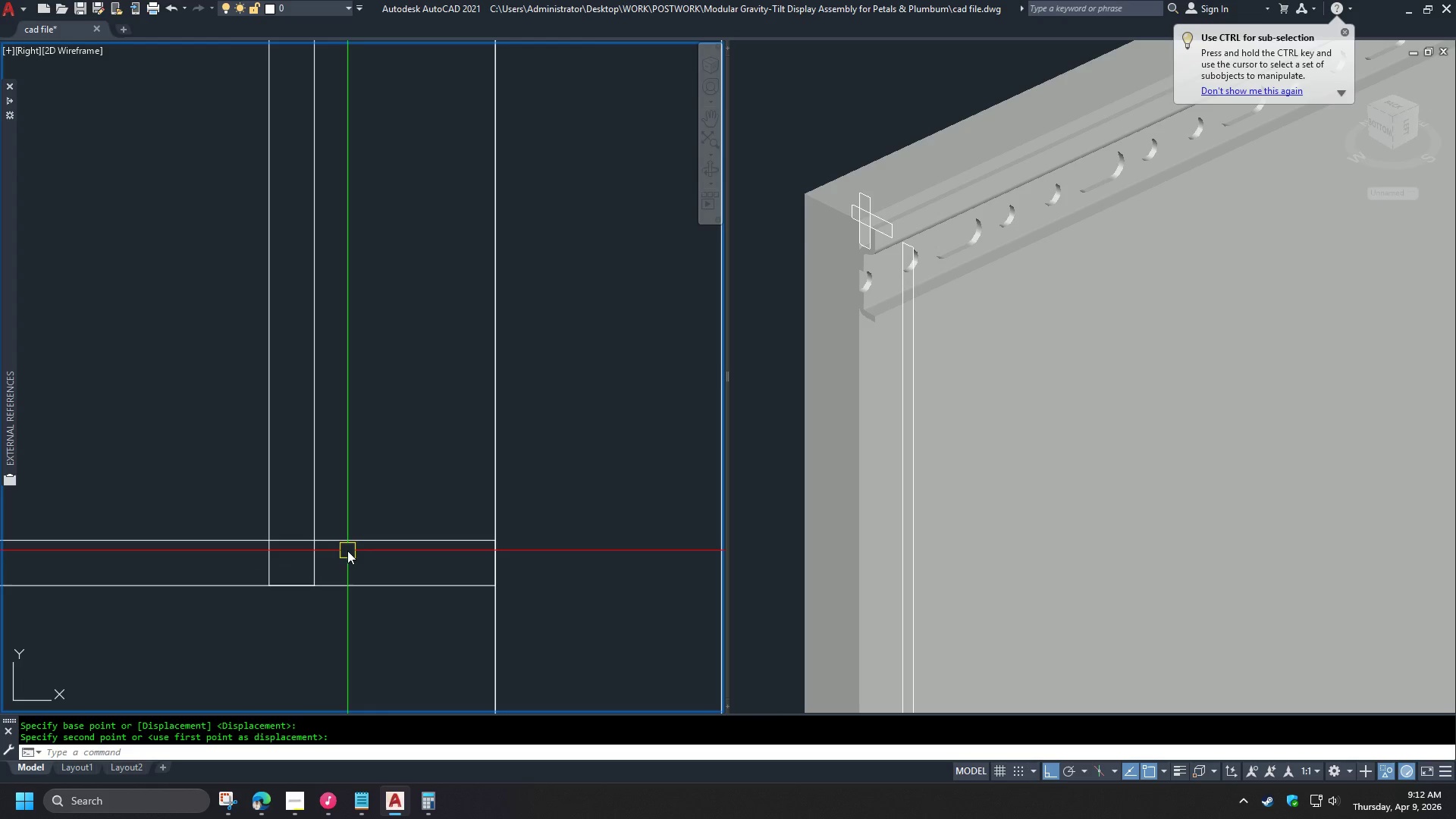 
type(br  e br )
 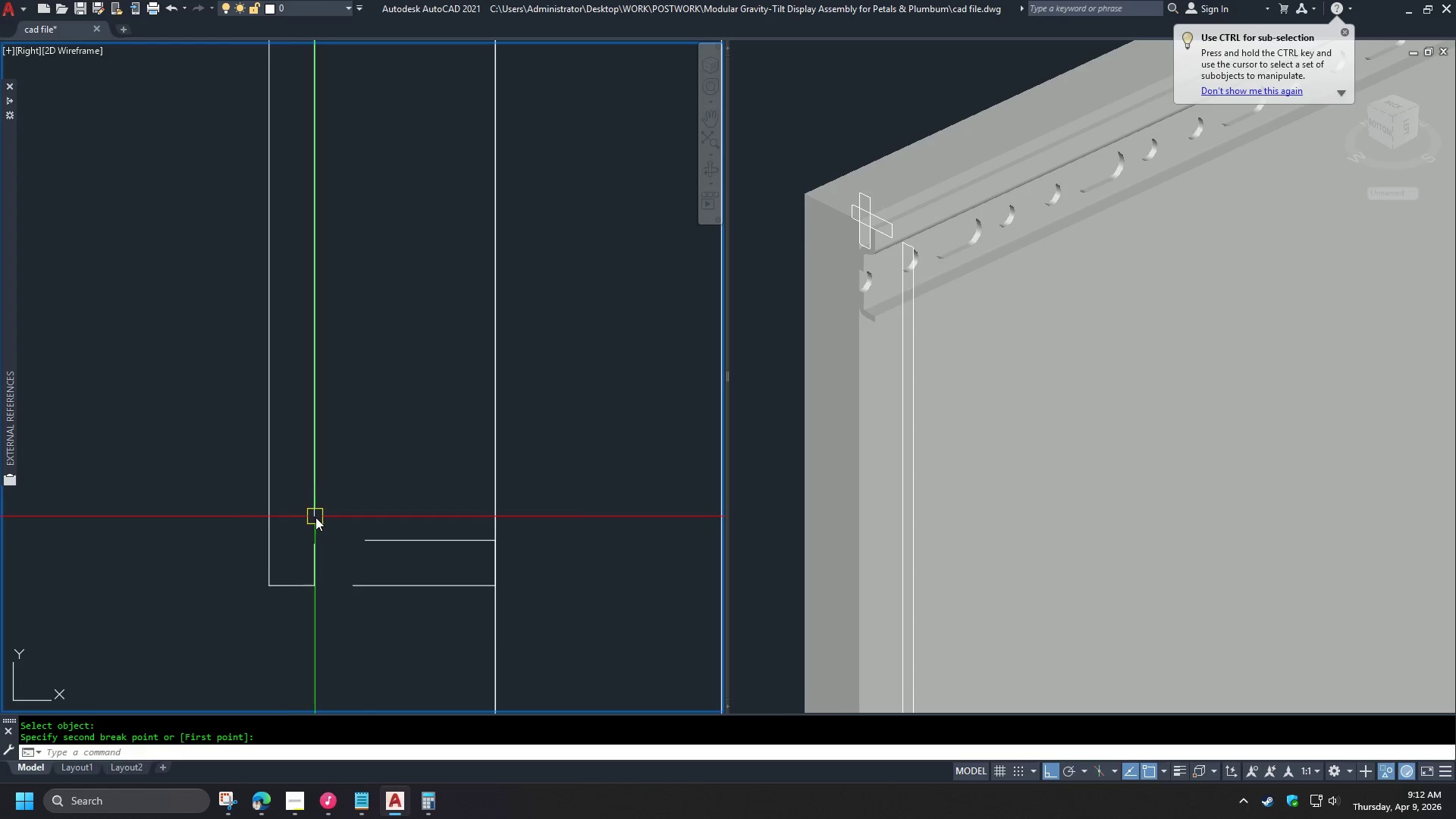 
left_click_drag(start_coordinate=[334, 581], to_coordinate=[343, 582])
 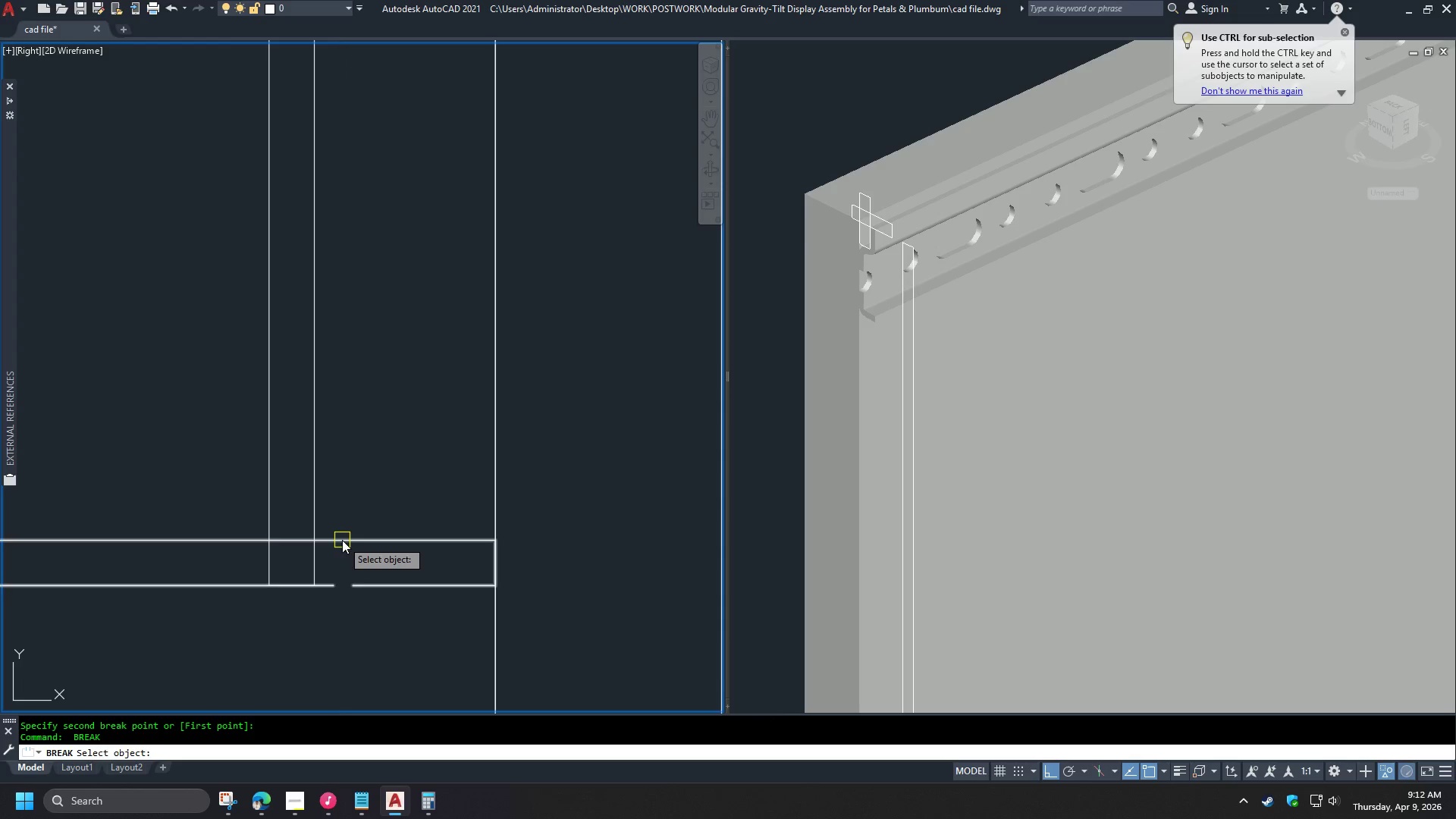 
left_click_drag(start_coordinate=[338, 538], to_coordinate=[348, 542])
 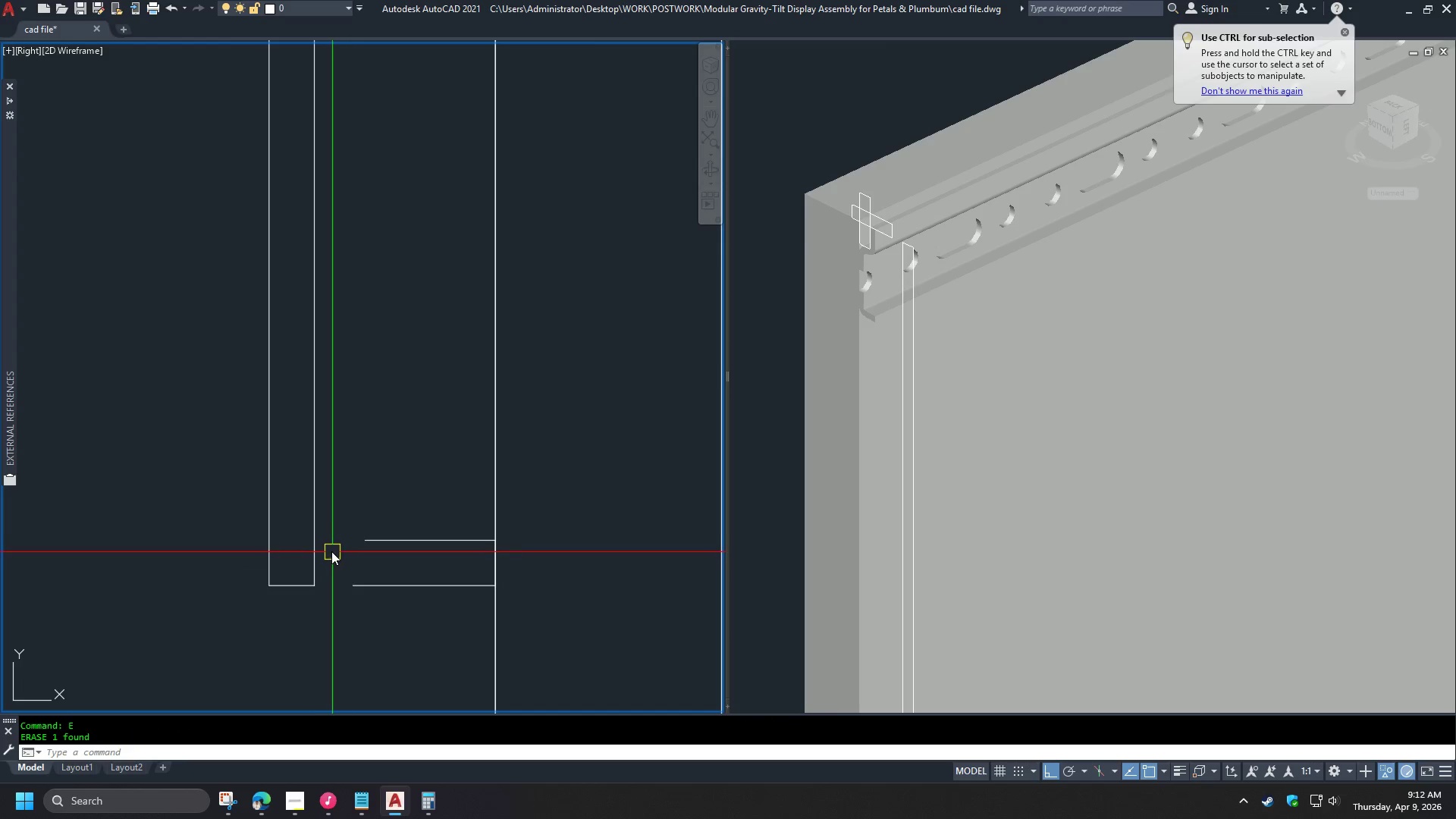 
left_click_drag(start_coordinate=[314, 544], to_coordinate=[315, 538])
 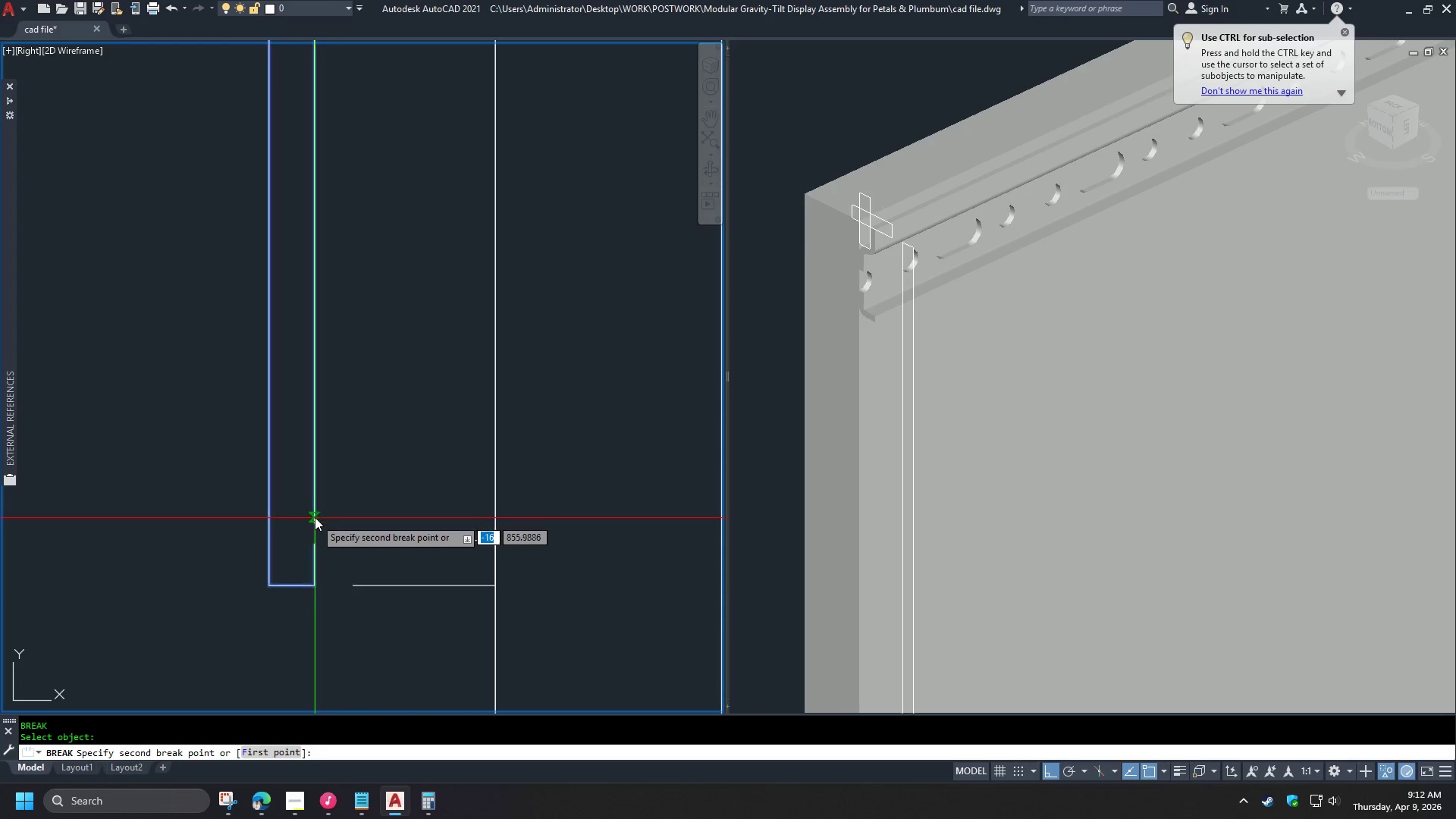 
double_click([314, 516])
 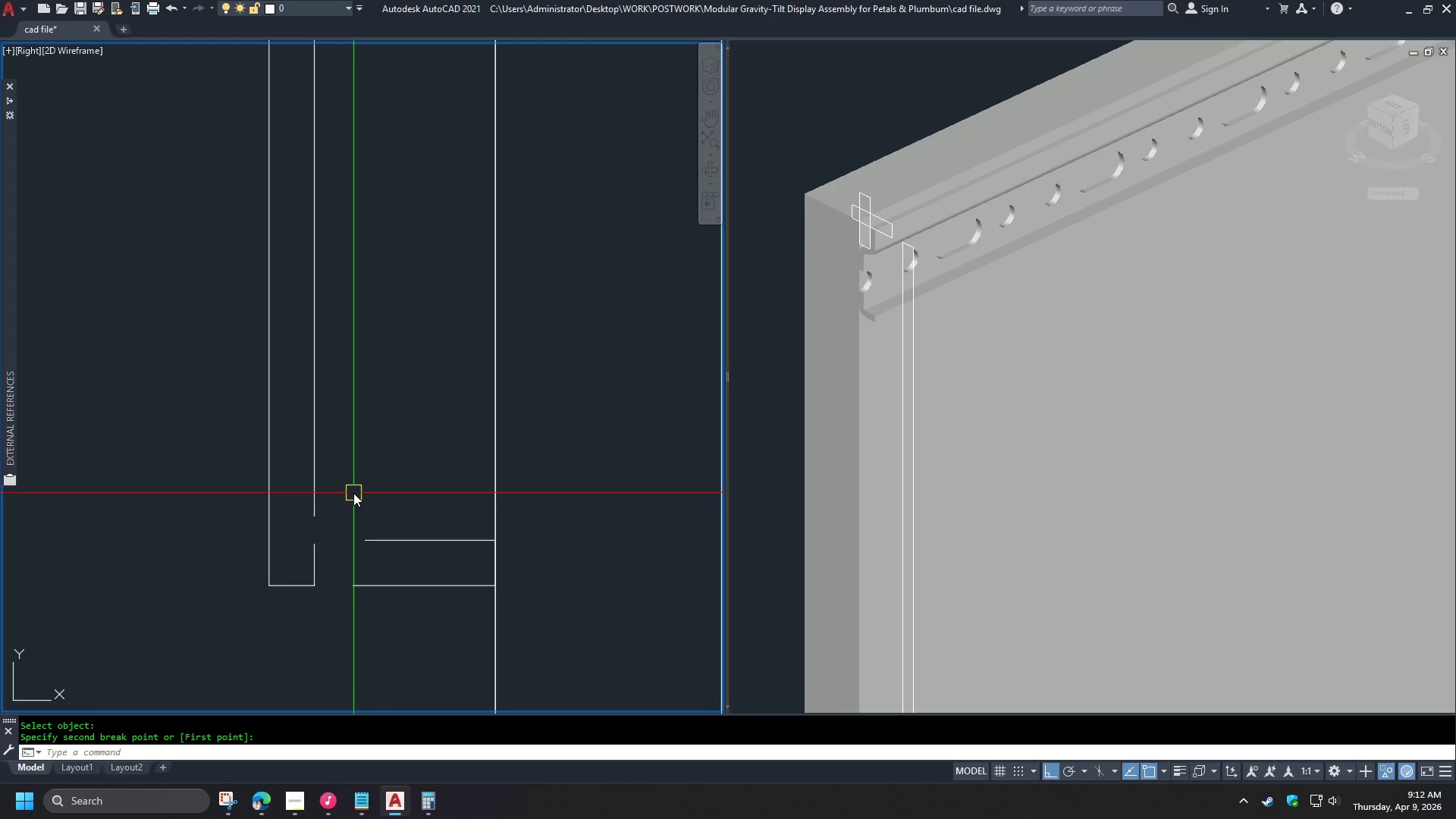 
wait(5.83)
 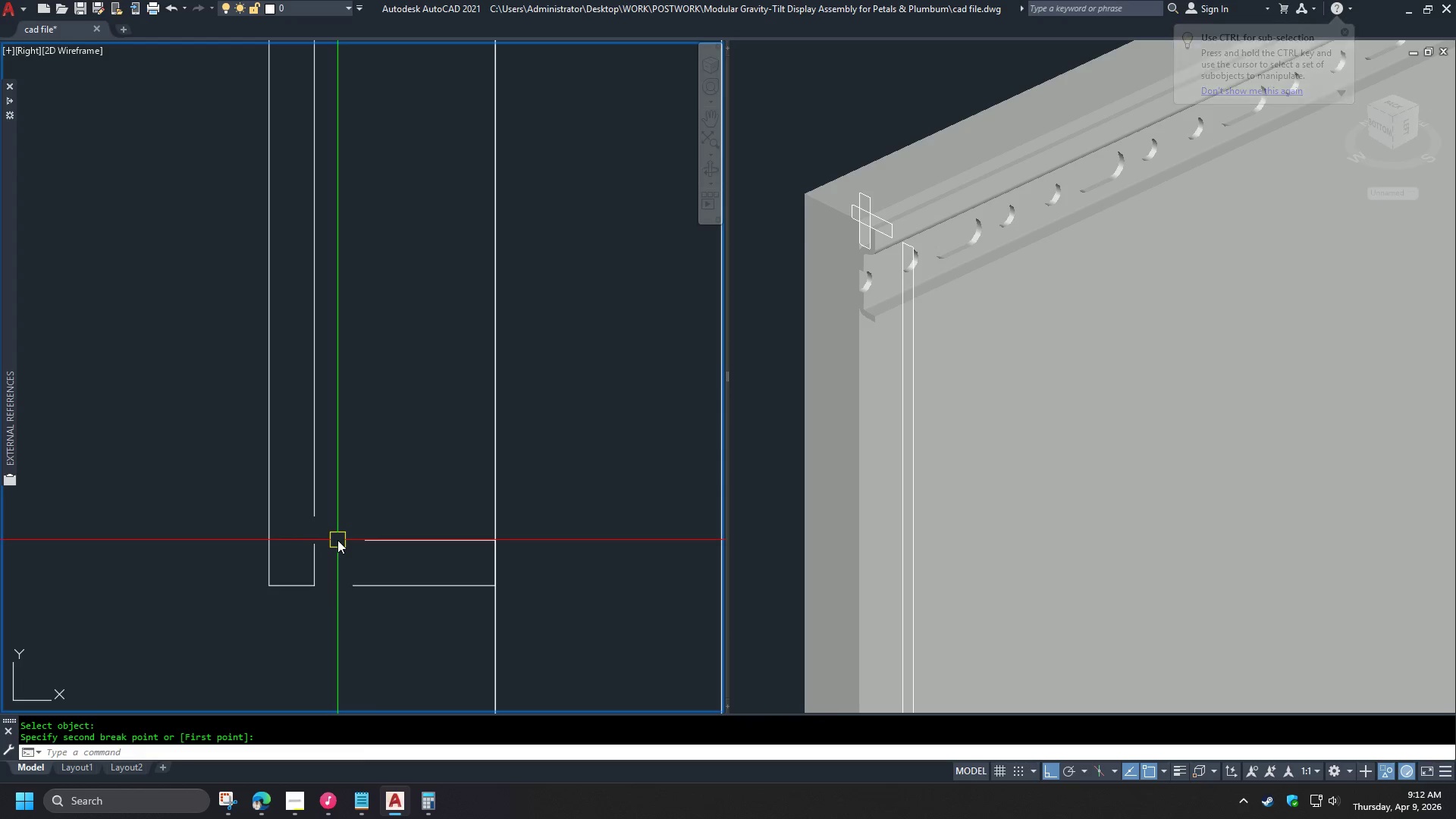 
key(F)
 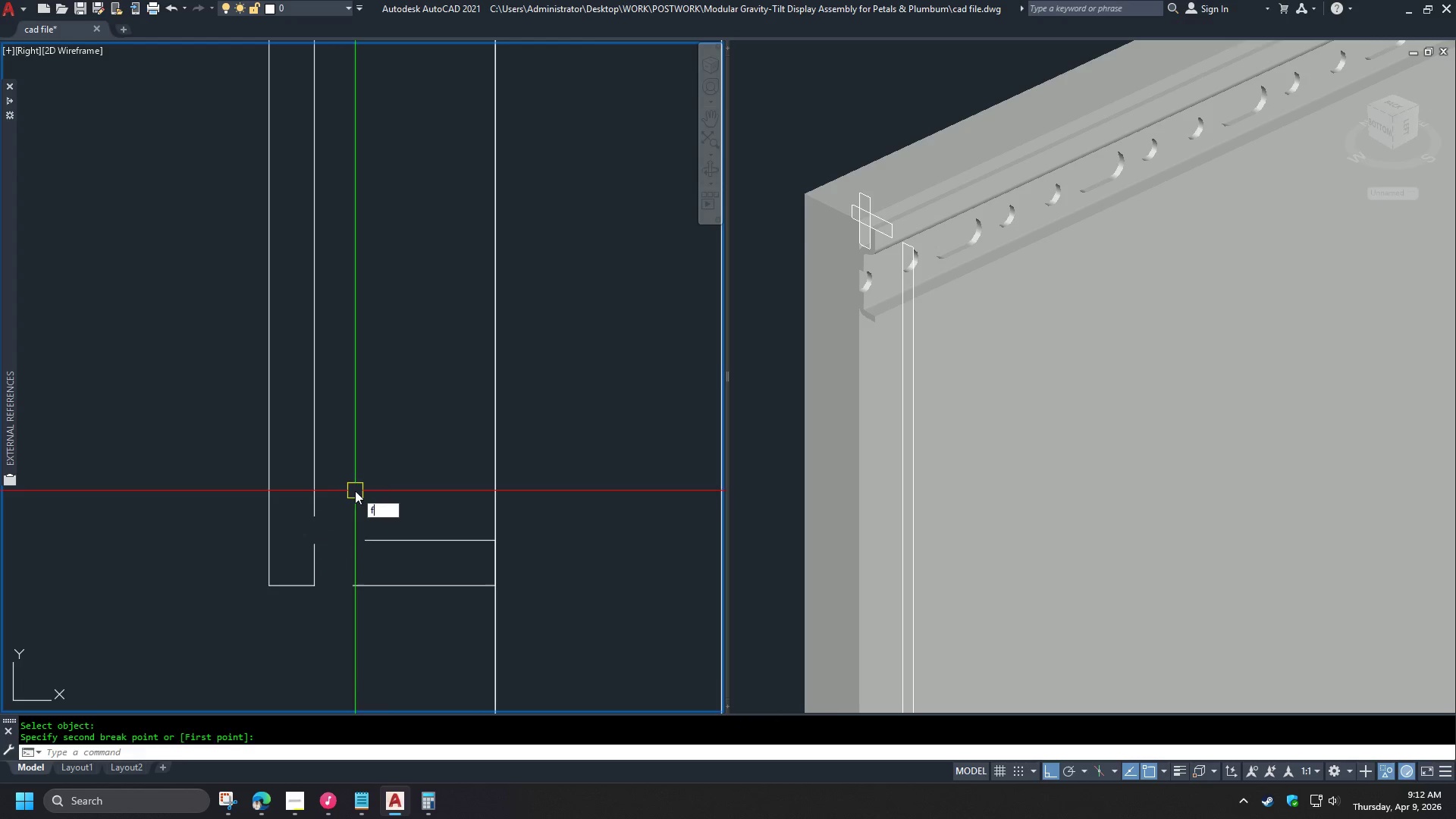 
key(Space)
 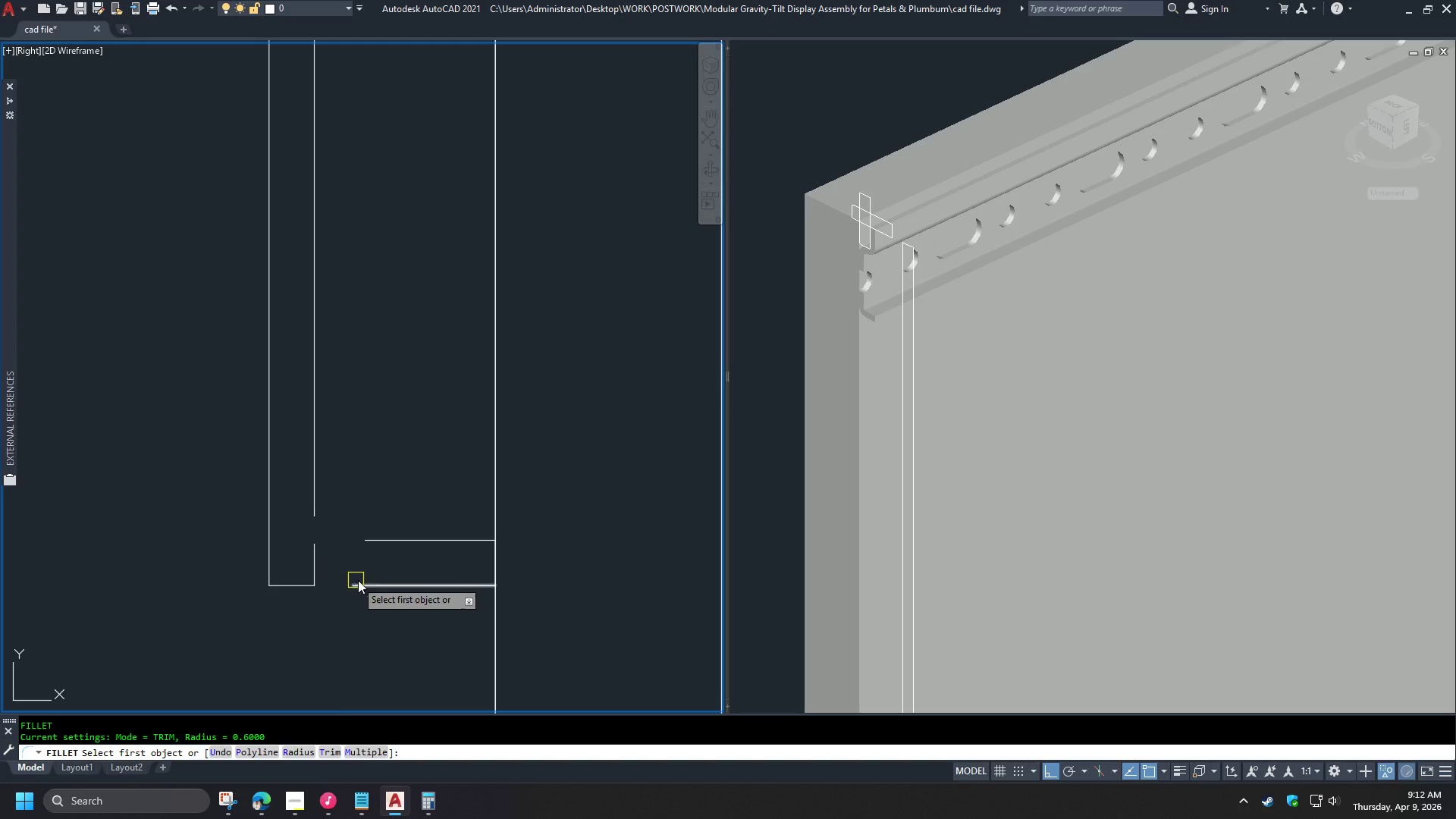 
left_click([374, 585])
 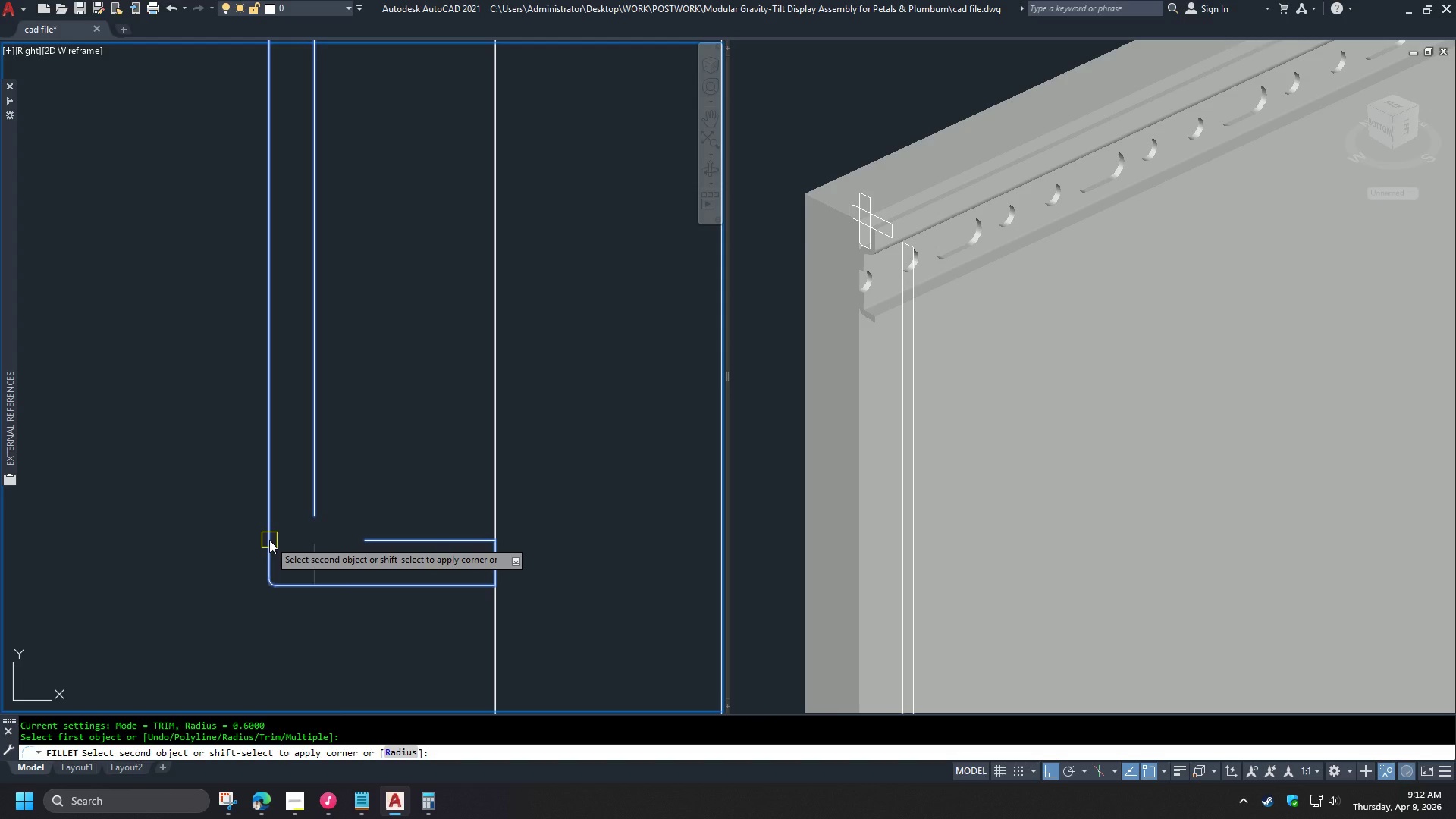 
left_click([269, 540])
 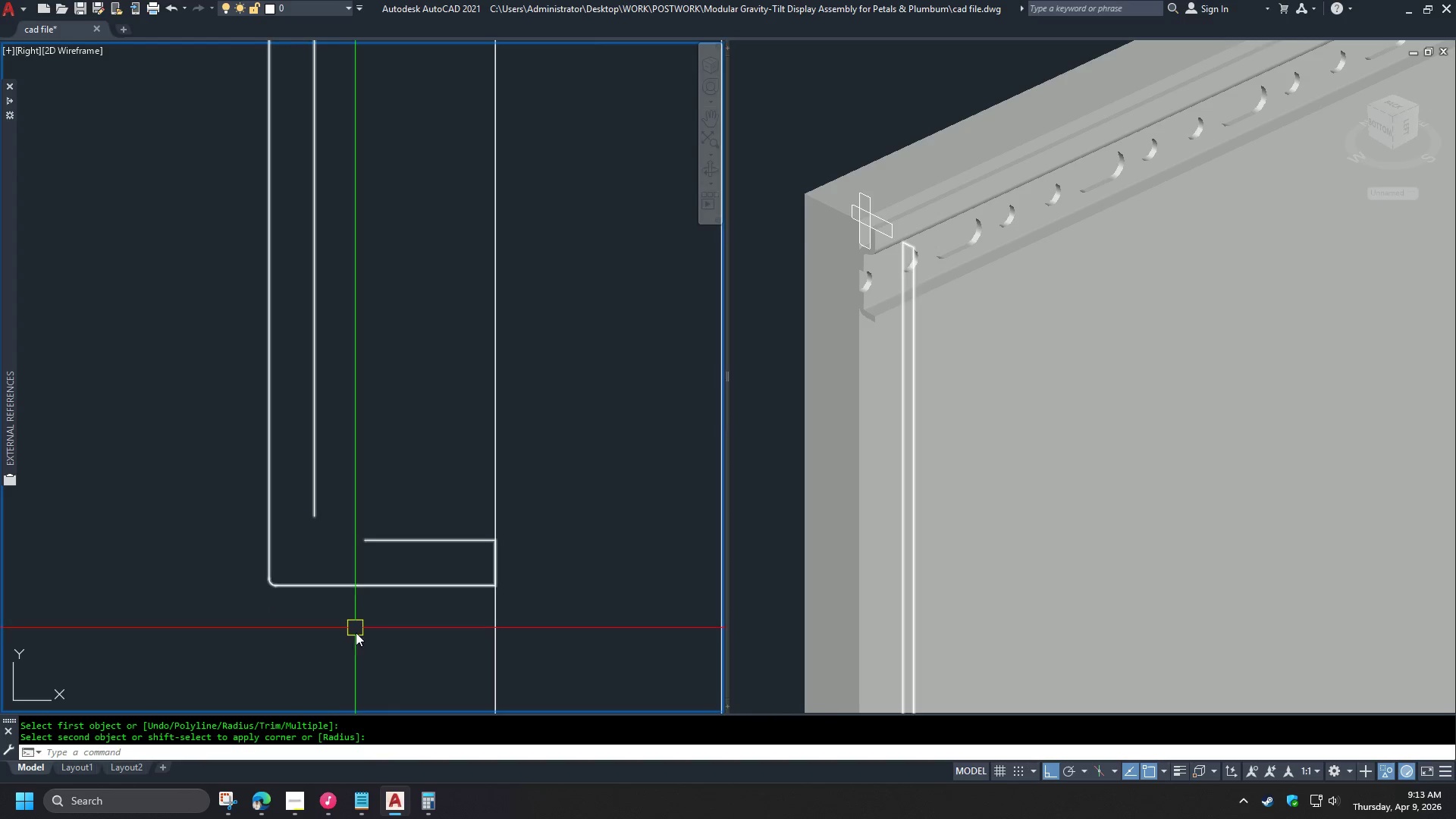 
scroll: coordinate [358, 642], scroll_direction: down, amount: 3.0
 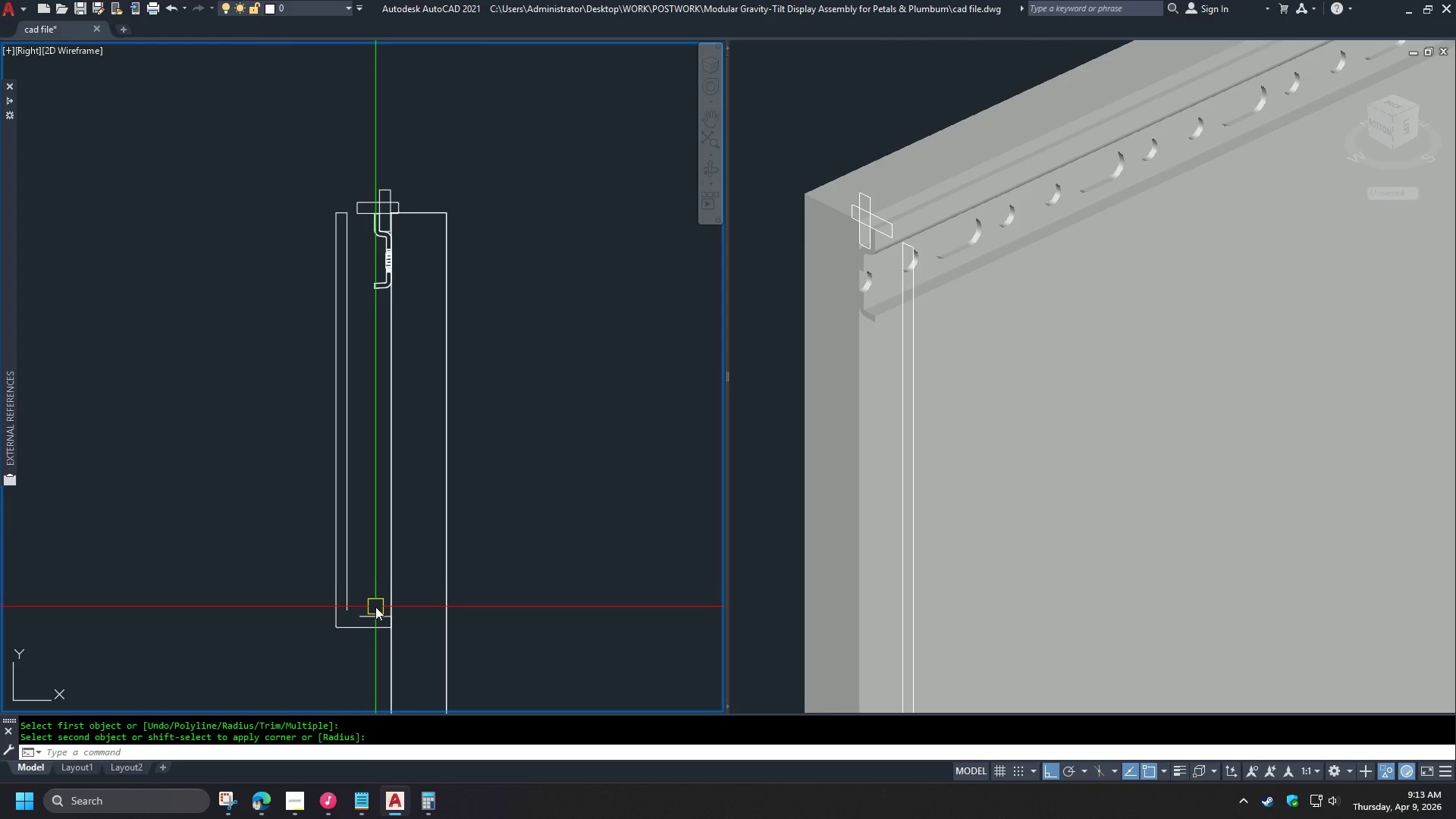 
scroll: coordinate [358, 626], scroll_direction: up, amount: 2.0
 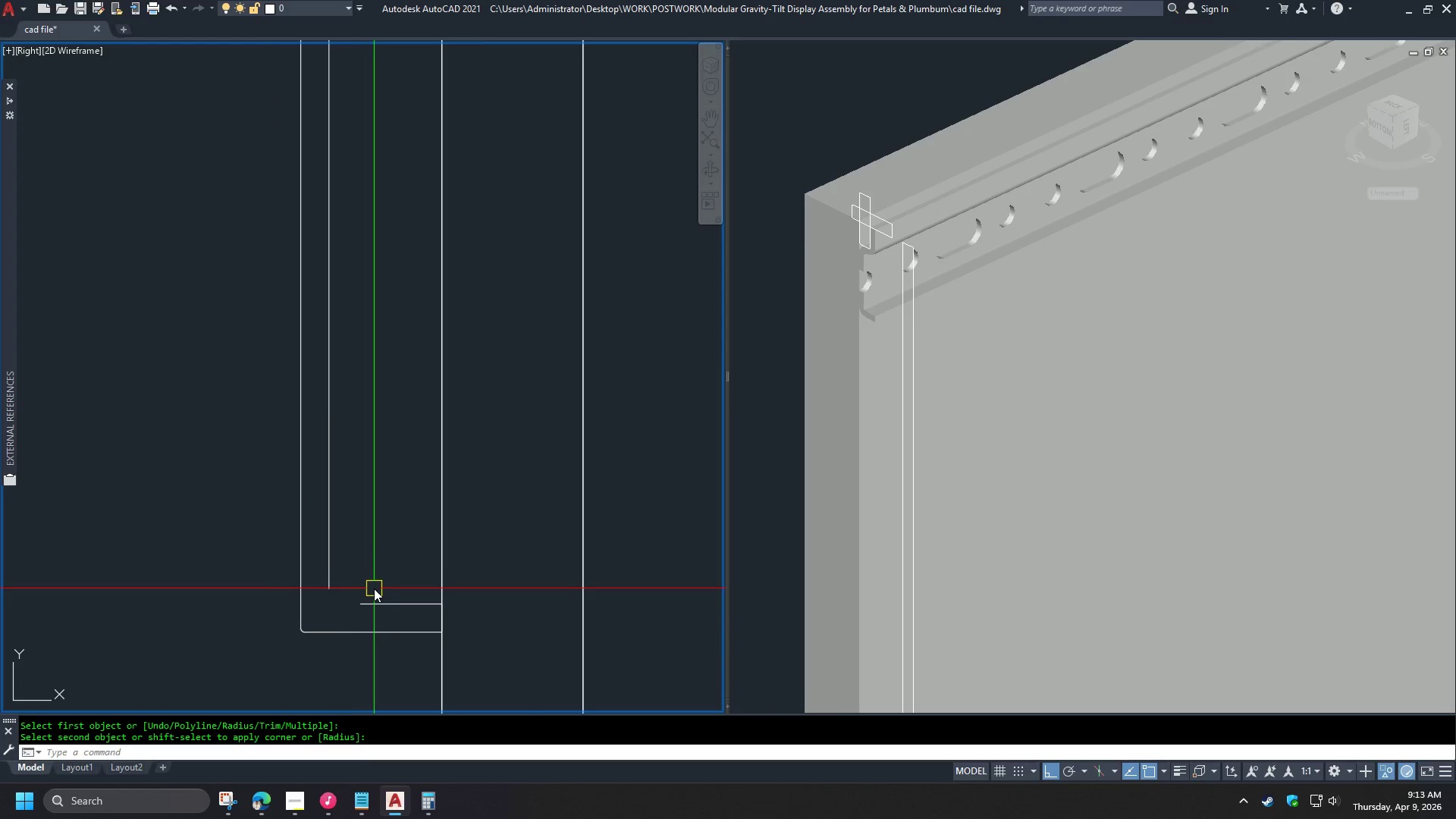 
key(Space)
 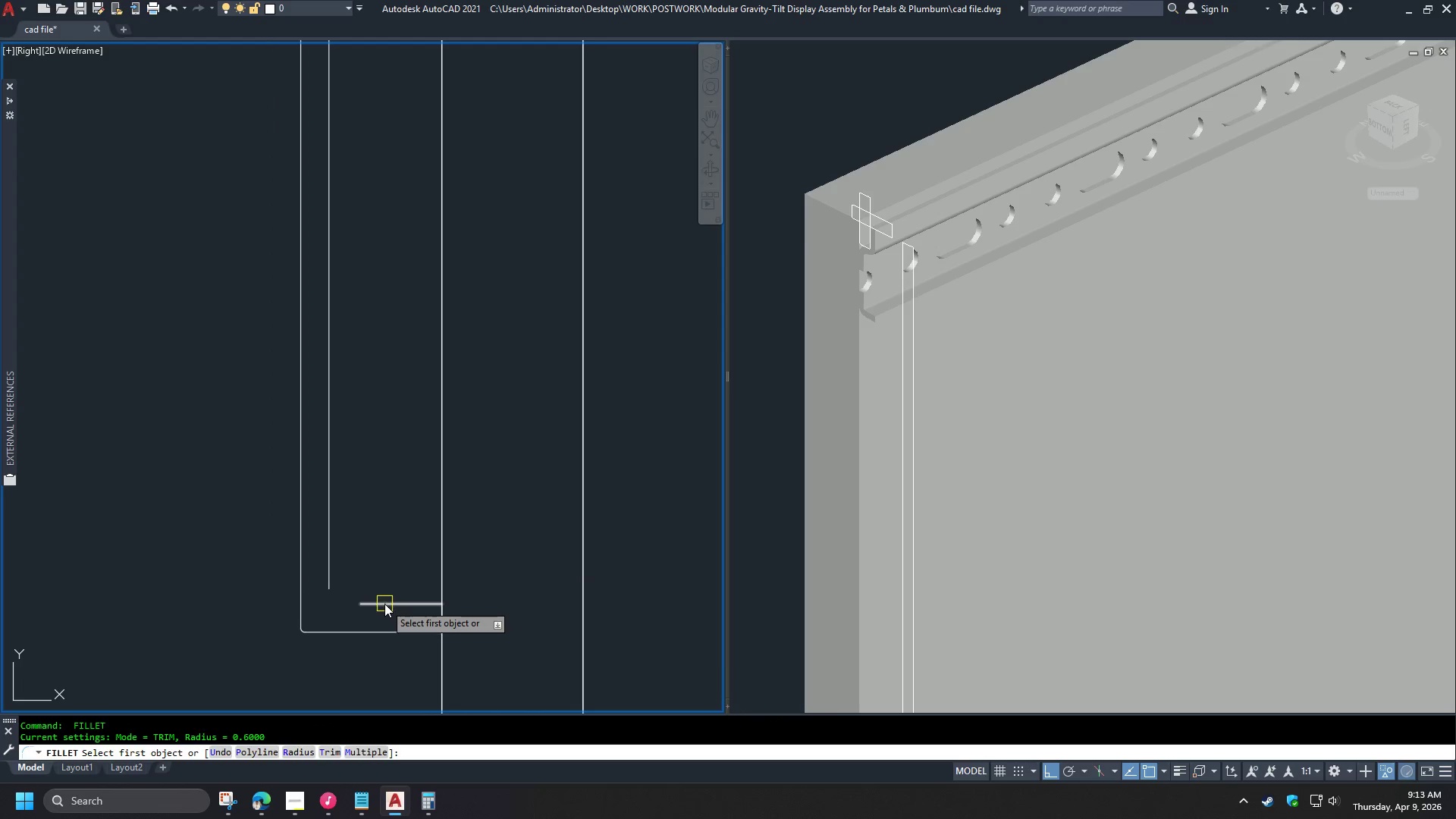 
left_click([384, 604])
 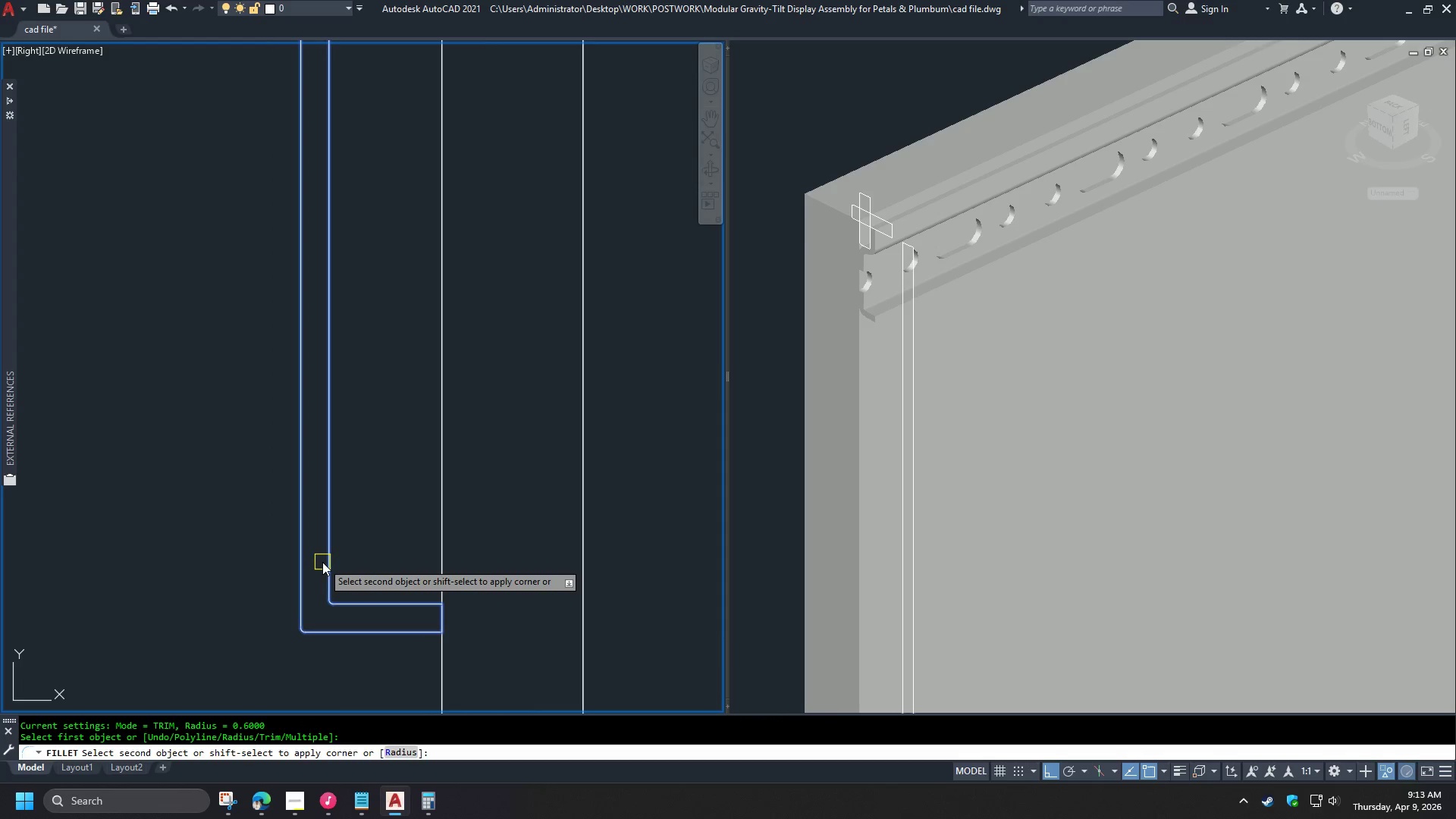 
left_click([322, 562])
 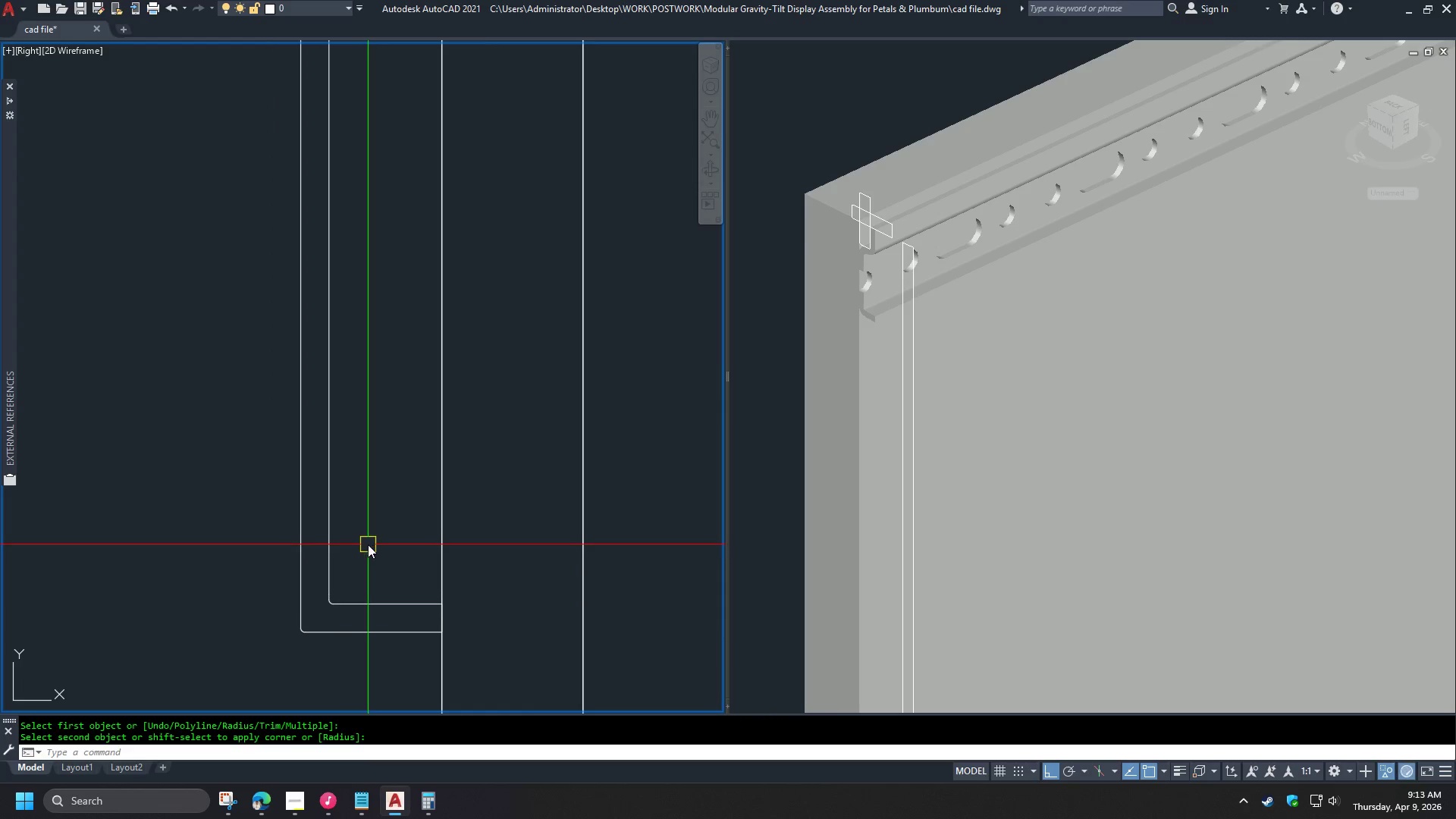 
scroll: coordinate [368, 544], scroll_direction: down, amount: 1.0
 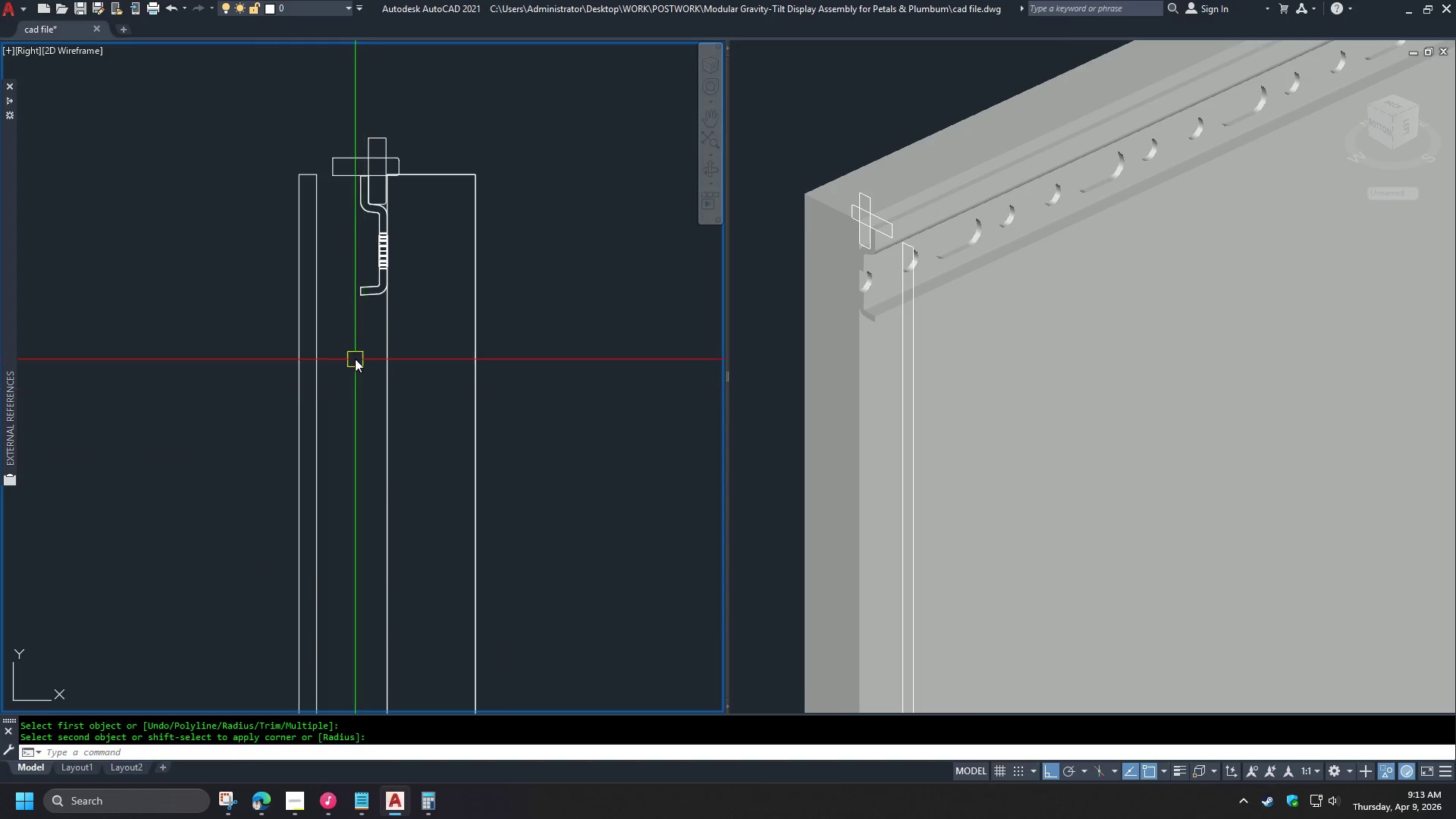 
type(br)
 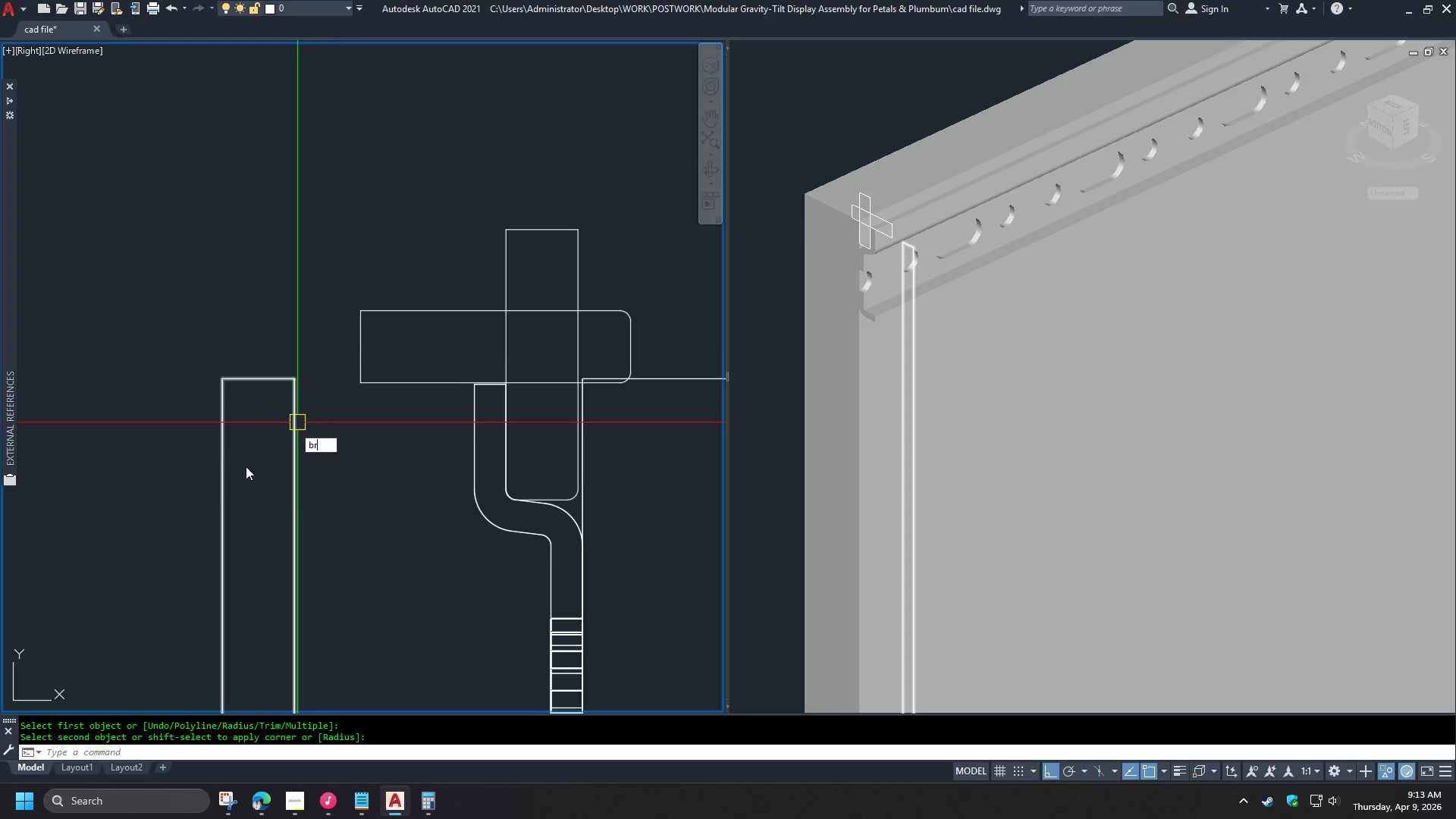 
scroll: coordinate [324, 352], scroll_direction: up, amount: 3.0
 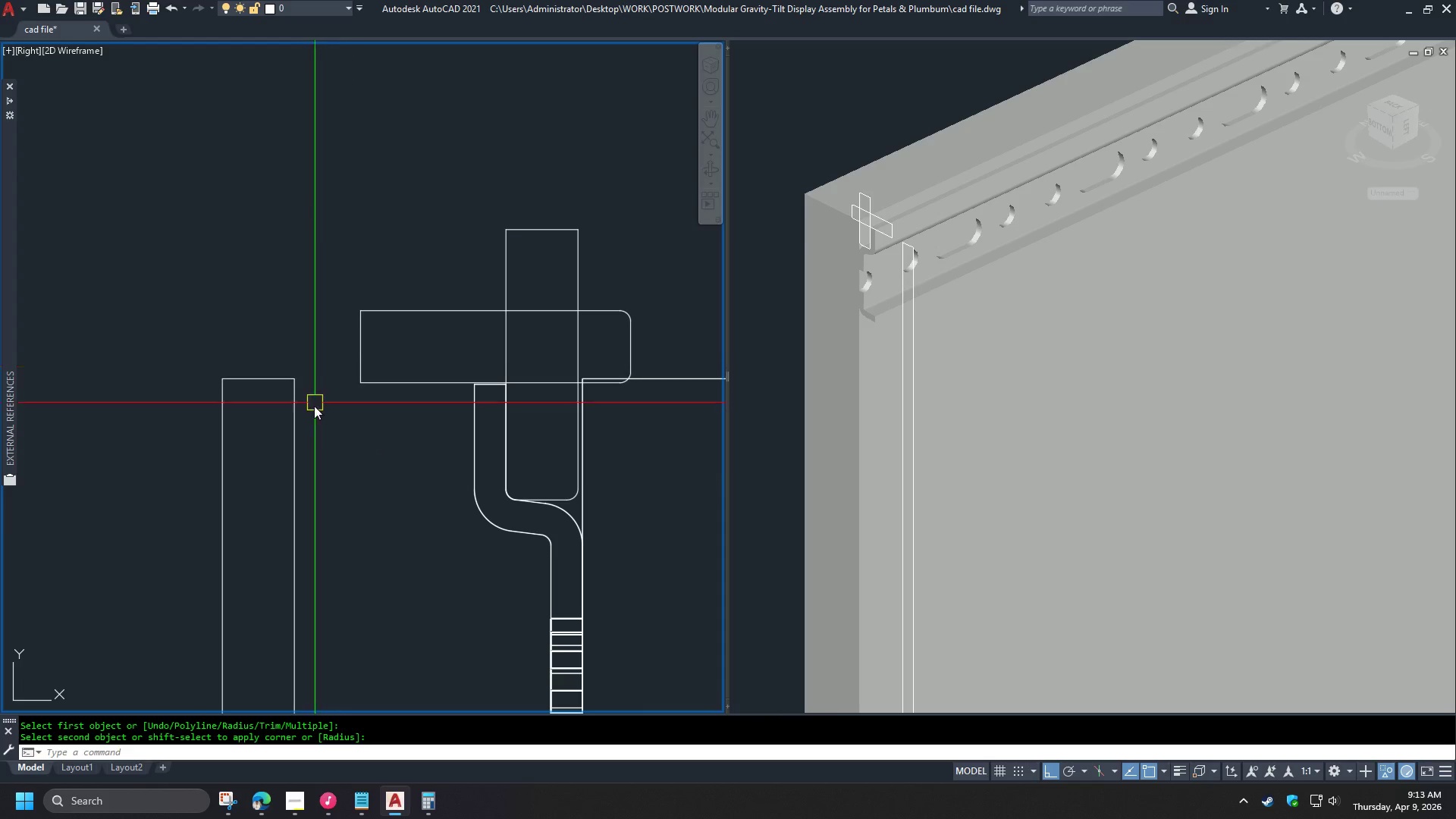 
key(Space)
 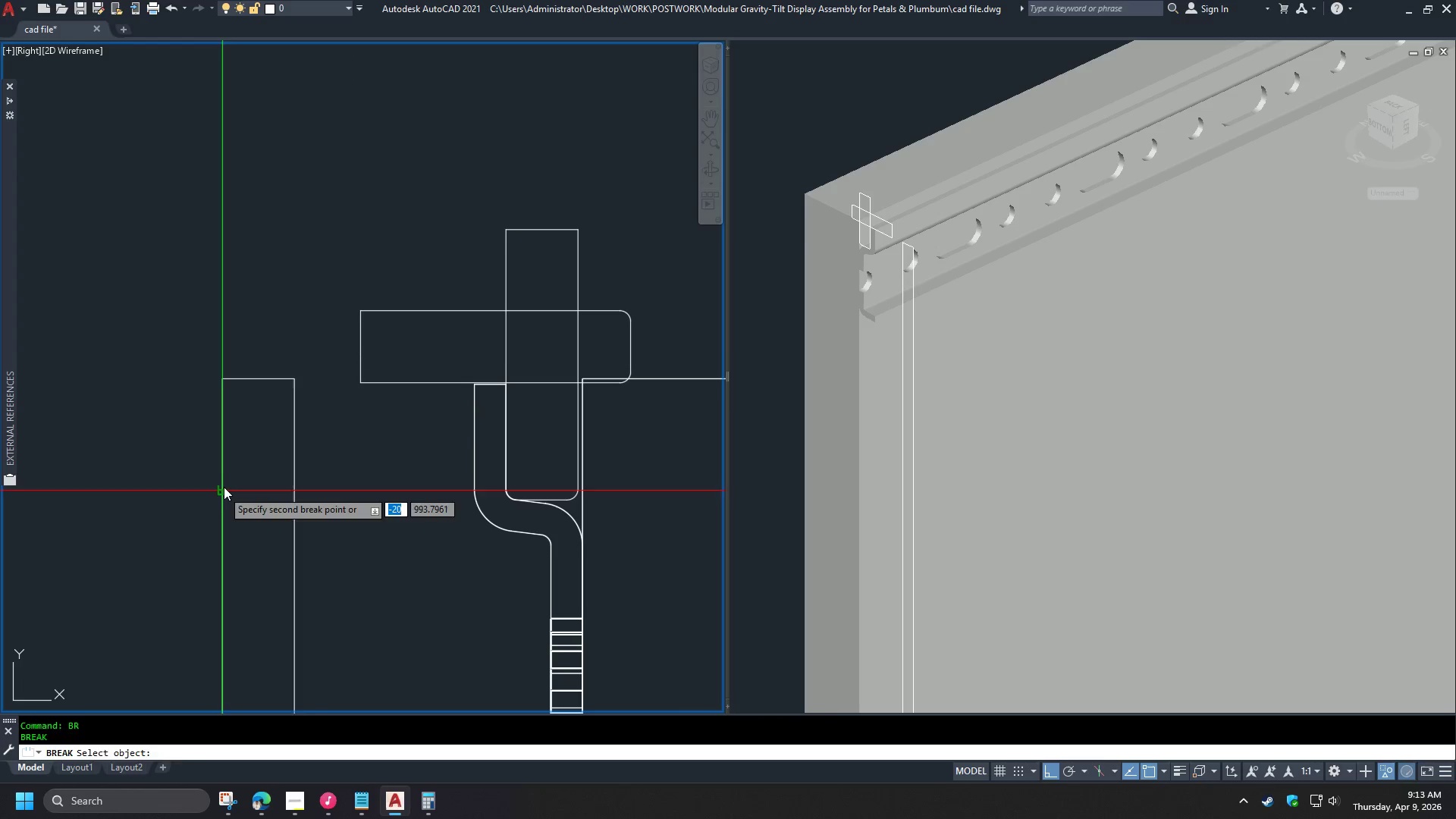 
double_click([229, 450])
 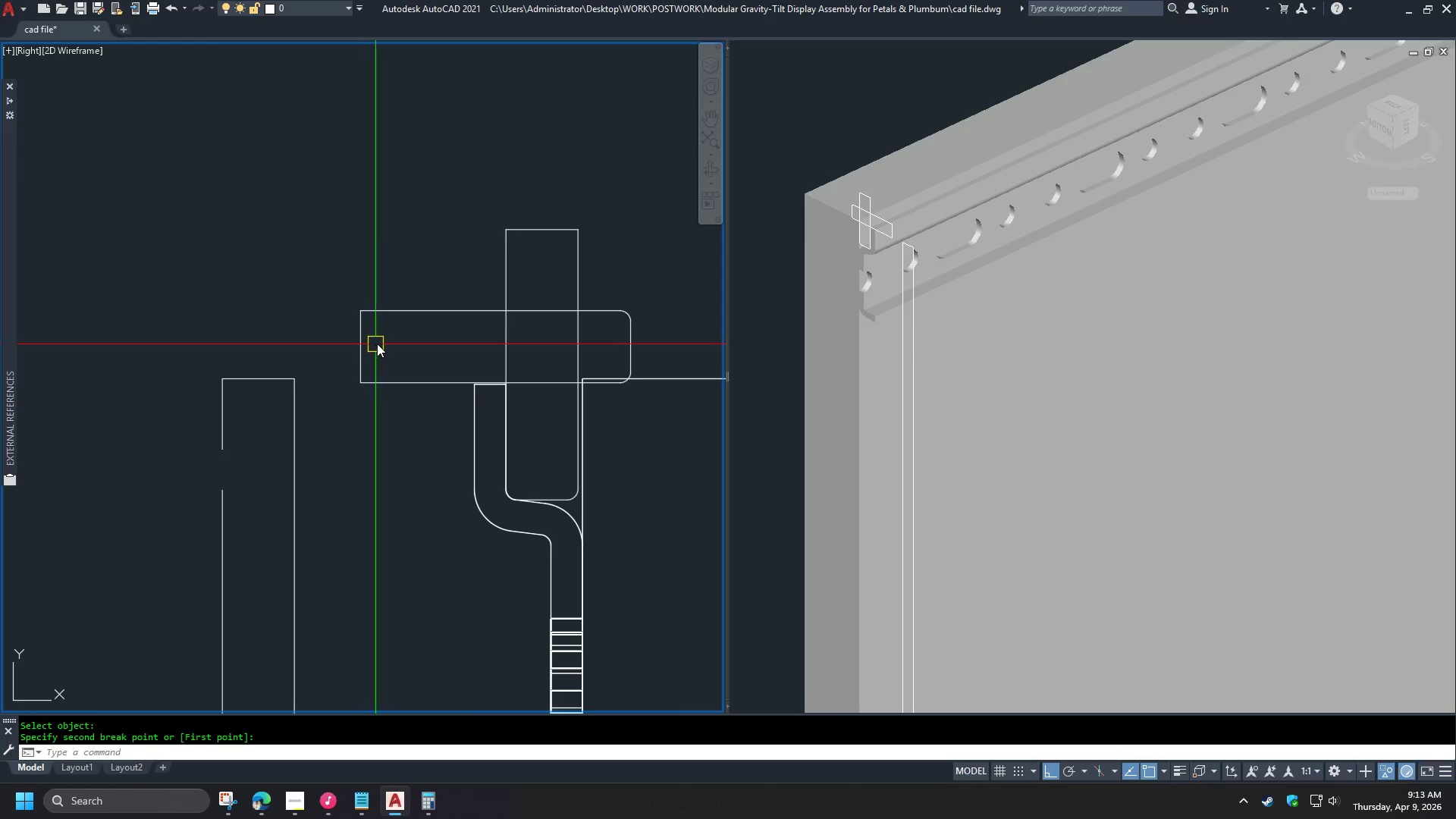 
key(Space)
 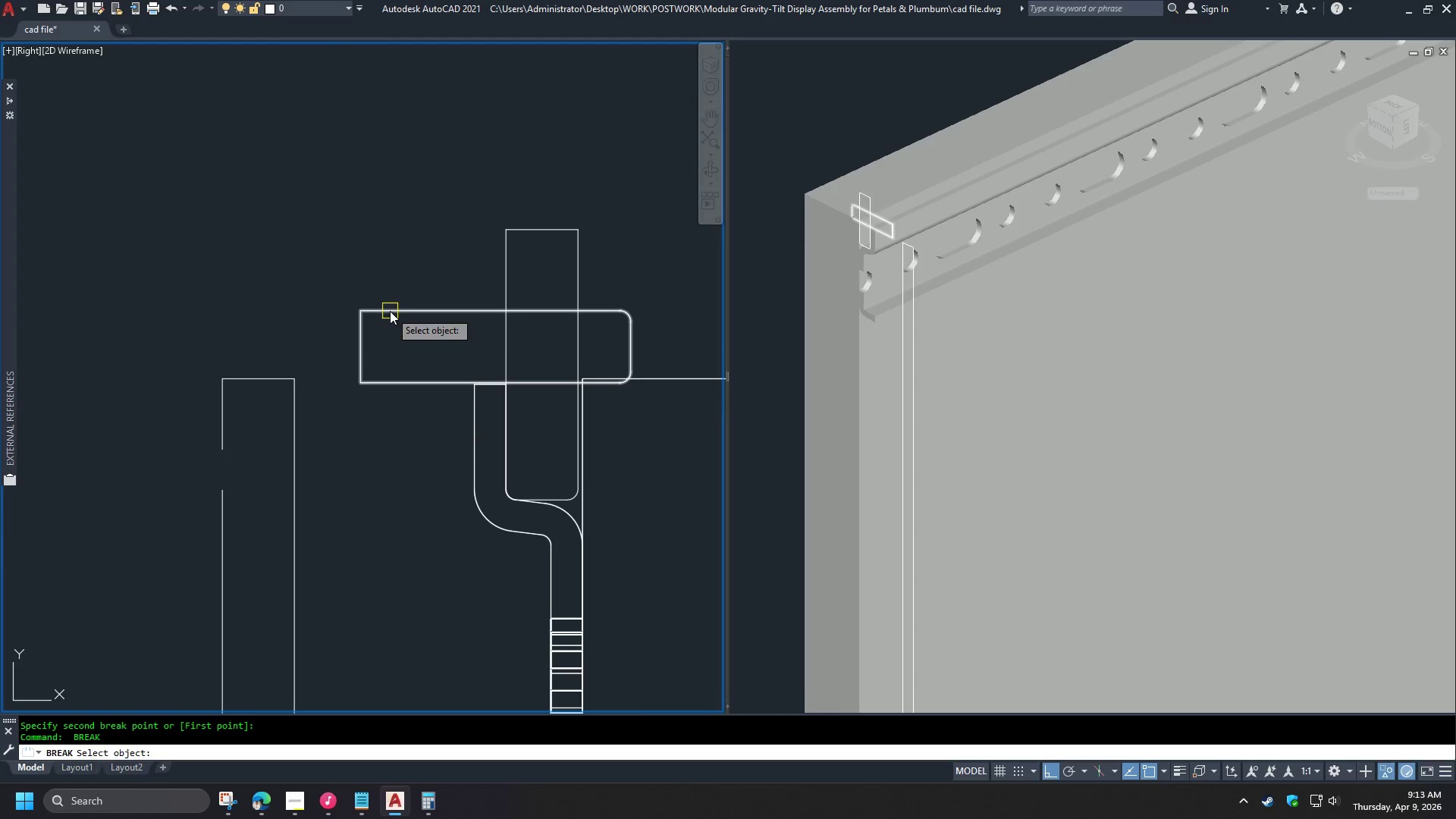 
left_click_drag(start_coordinate=[390, 311], to_coordinate=[397, 313])
 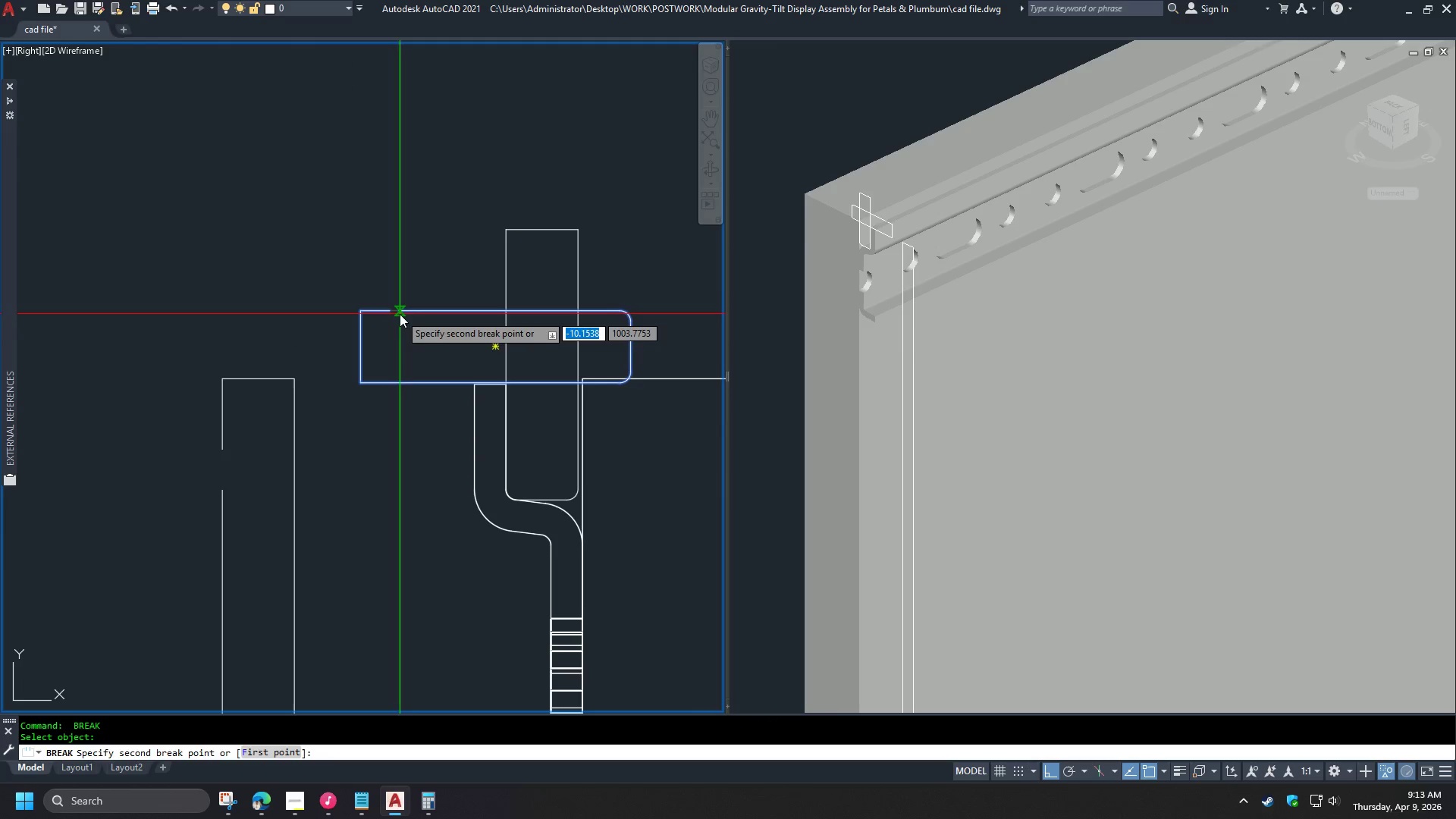 
left_click([411, 318])
 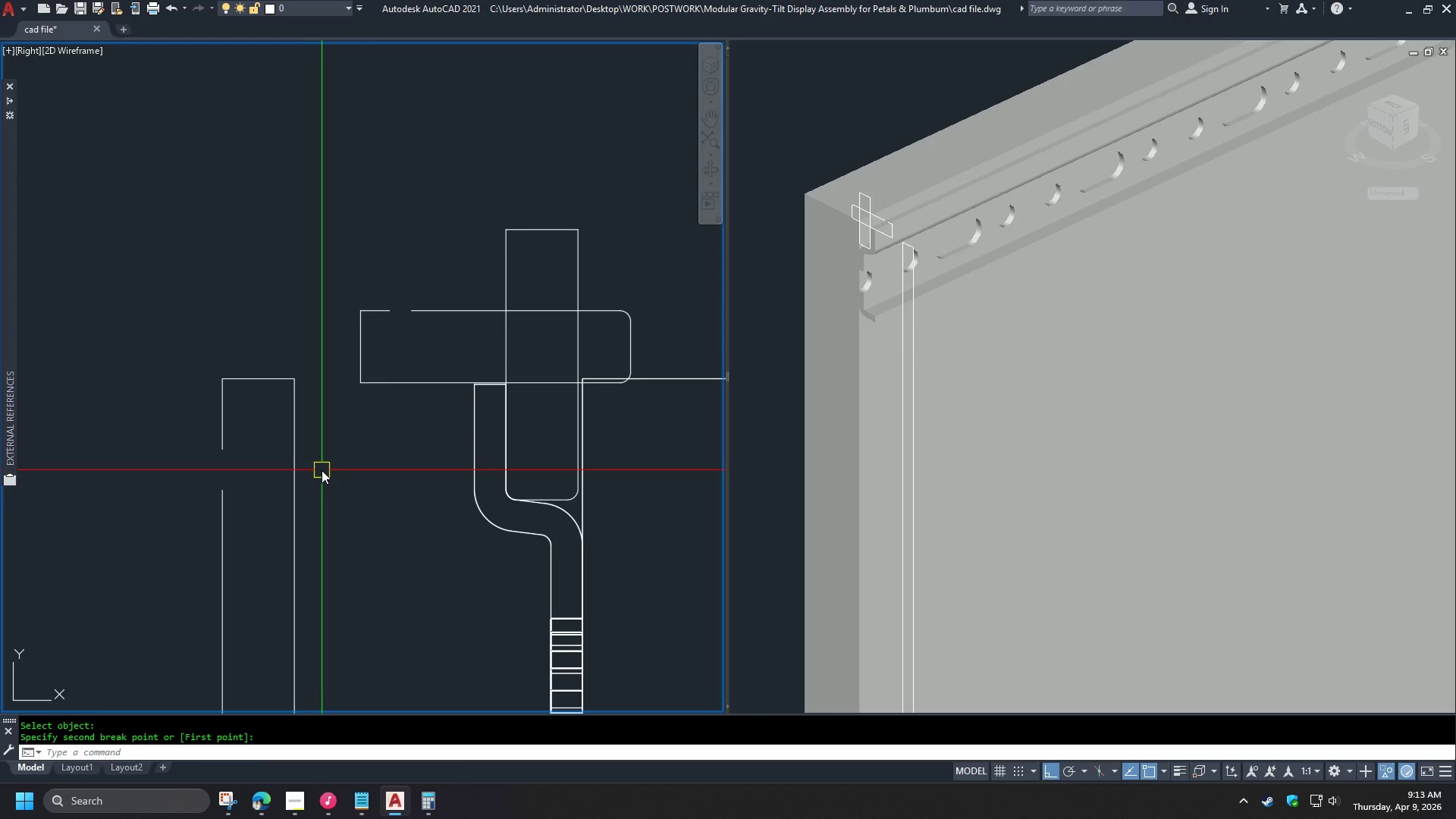 
key(Space)
 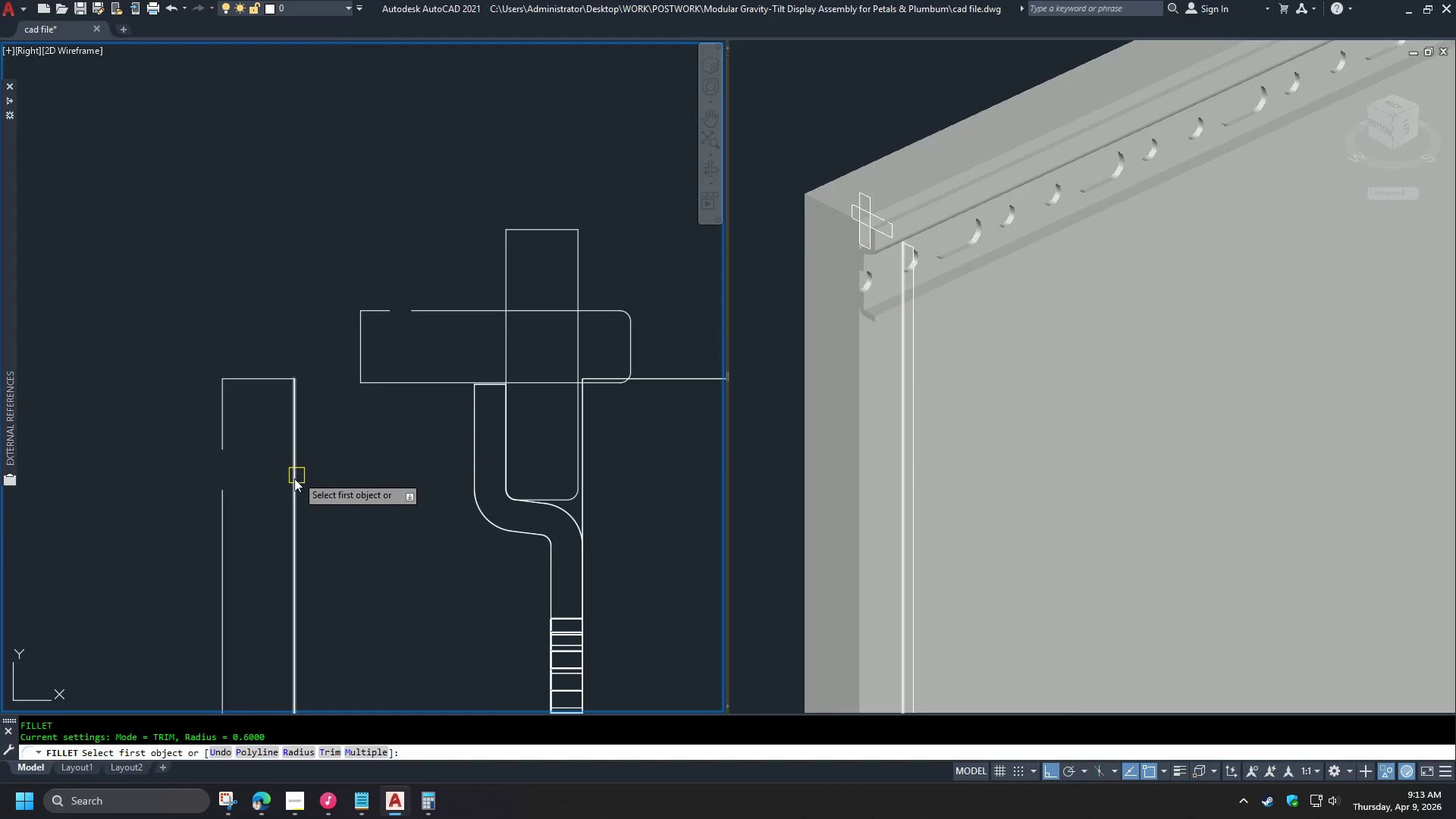 
left_click([293, 480])
 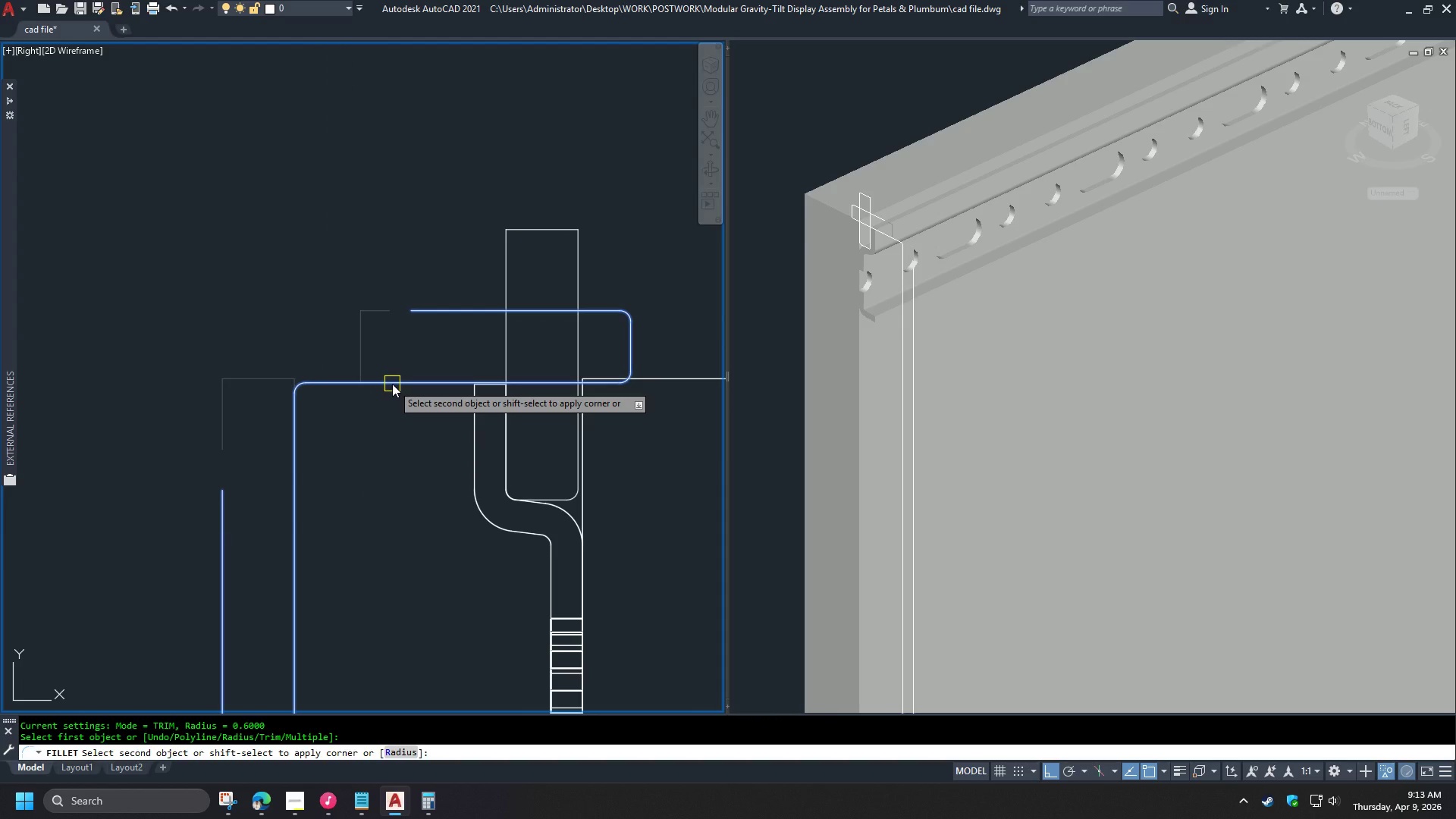 
left_click([392, 384])
 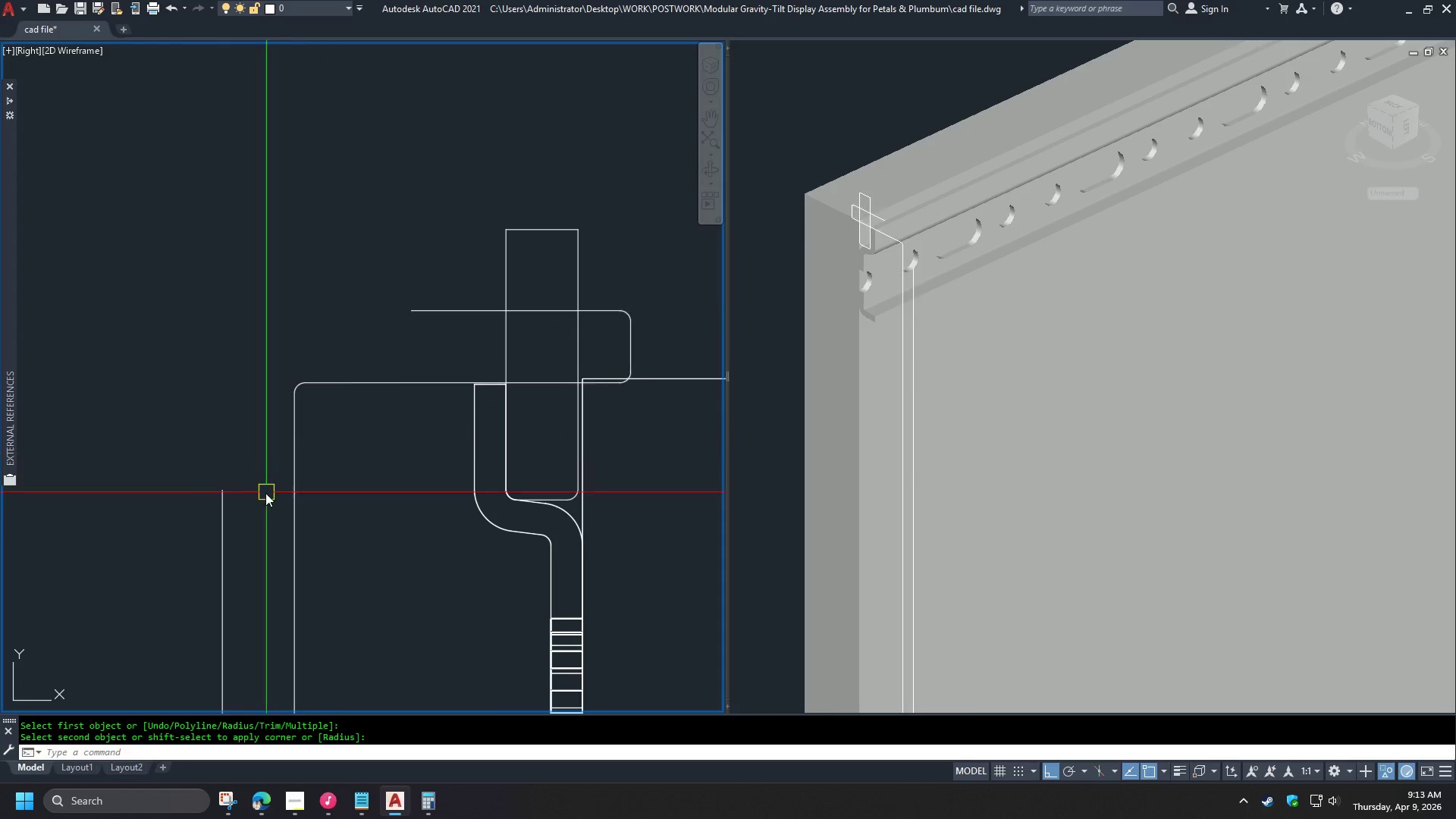 
key(Space)
 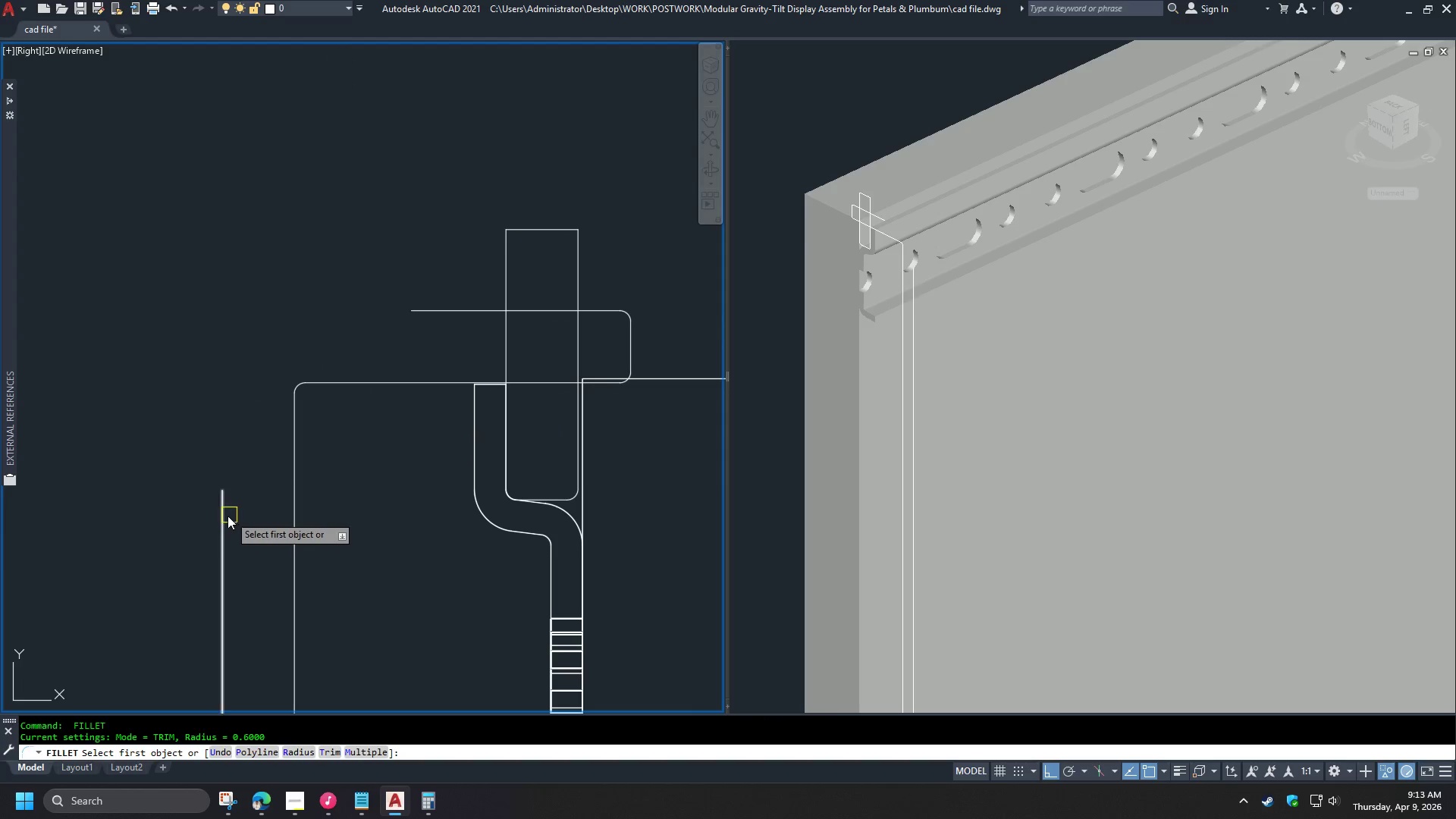 
left_click([225, 518])
 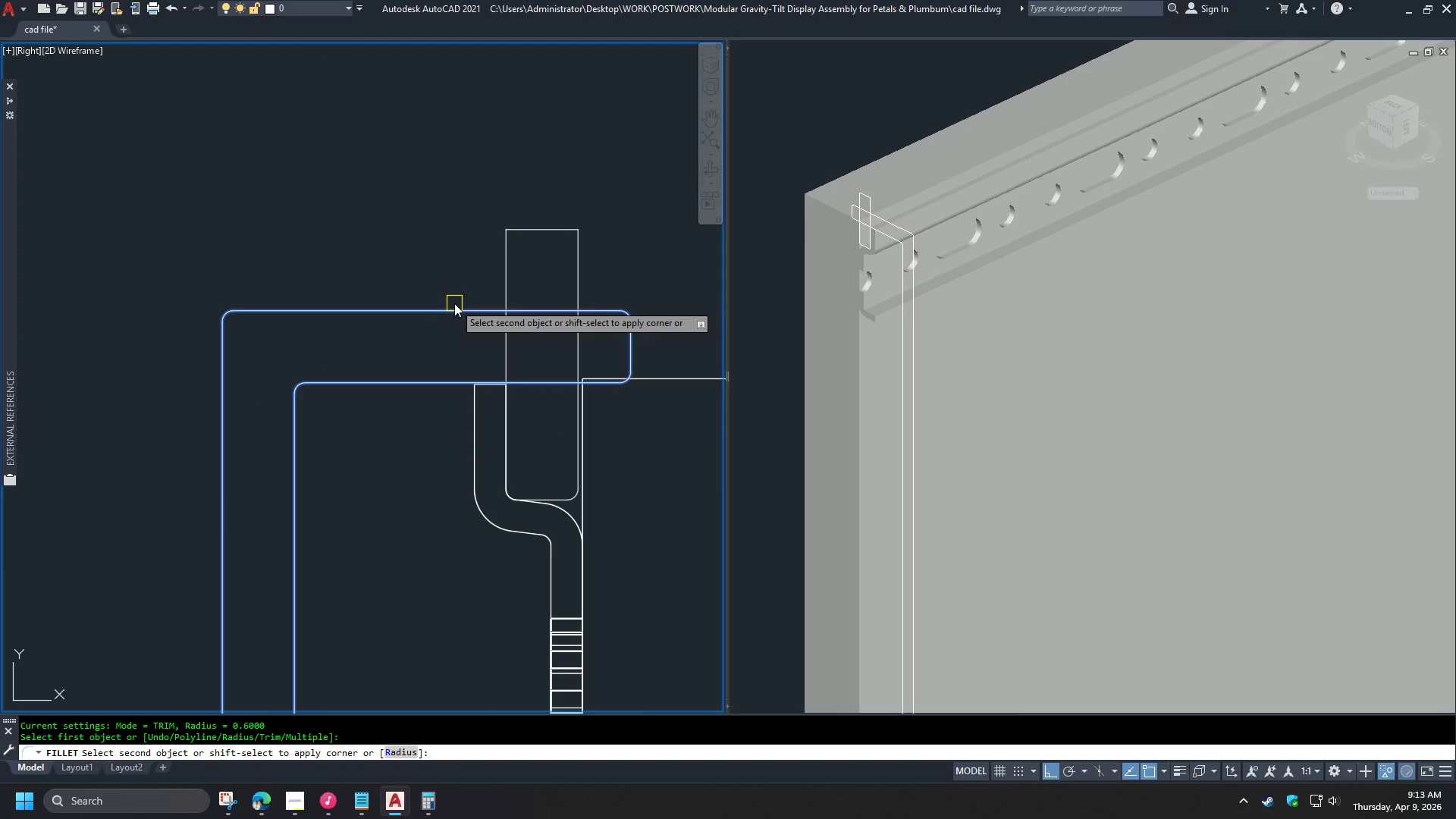 
left_click([454, 303])
 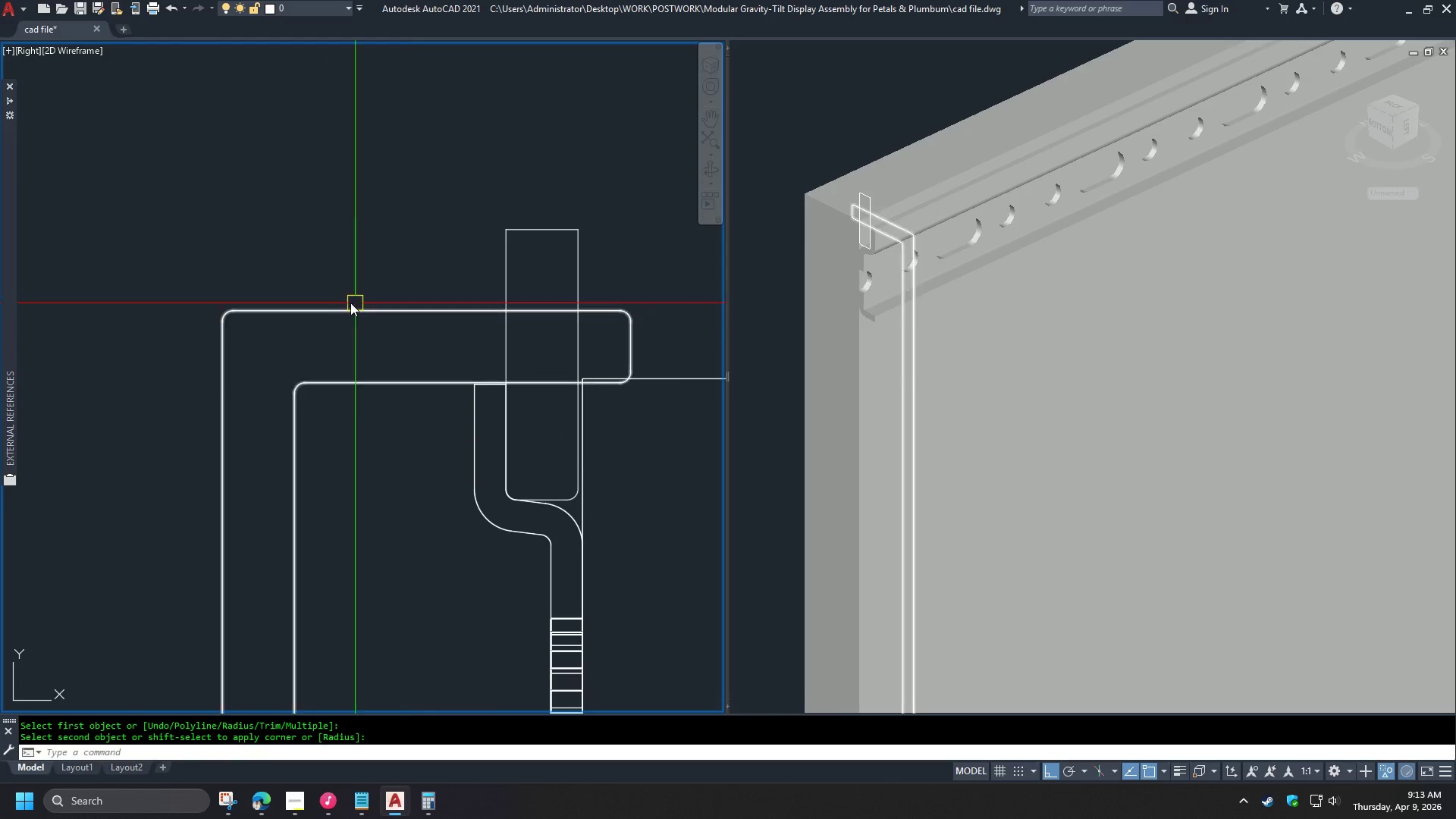 
scroll: coordinate [353, 290], scroll_direction: down, amount: 3.0
 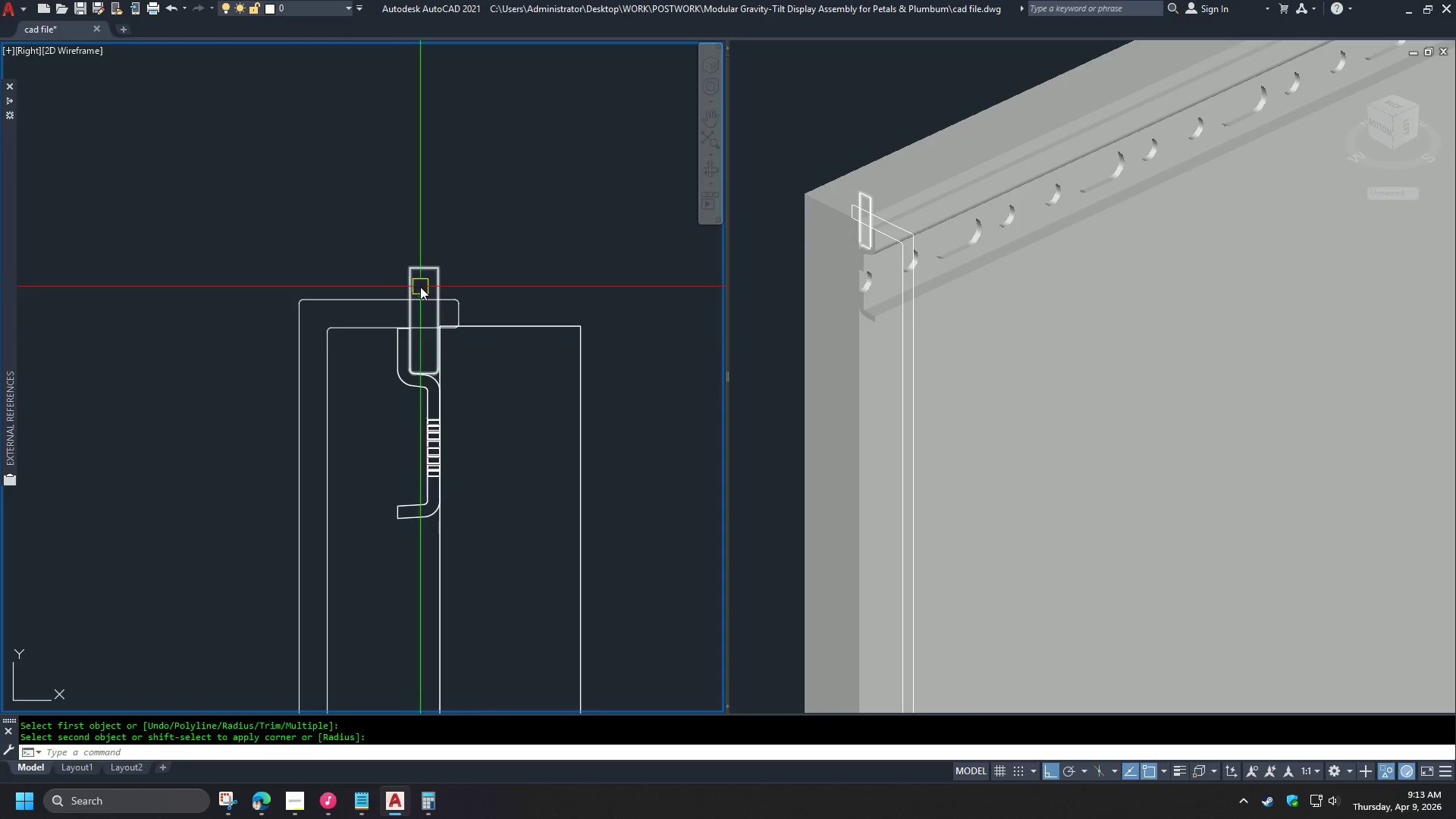 
scroll: coordinate [421, 350], scroll_direction: up, amount: 4.0
 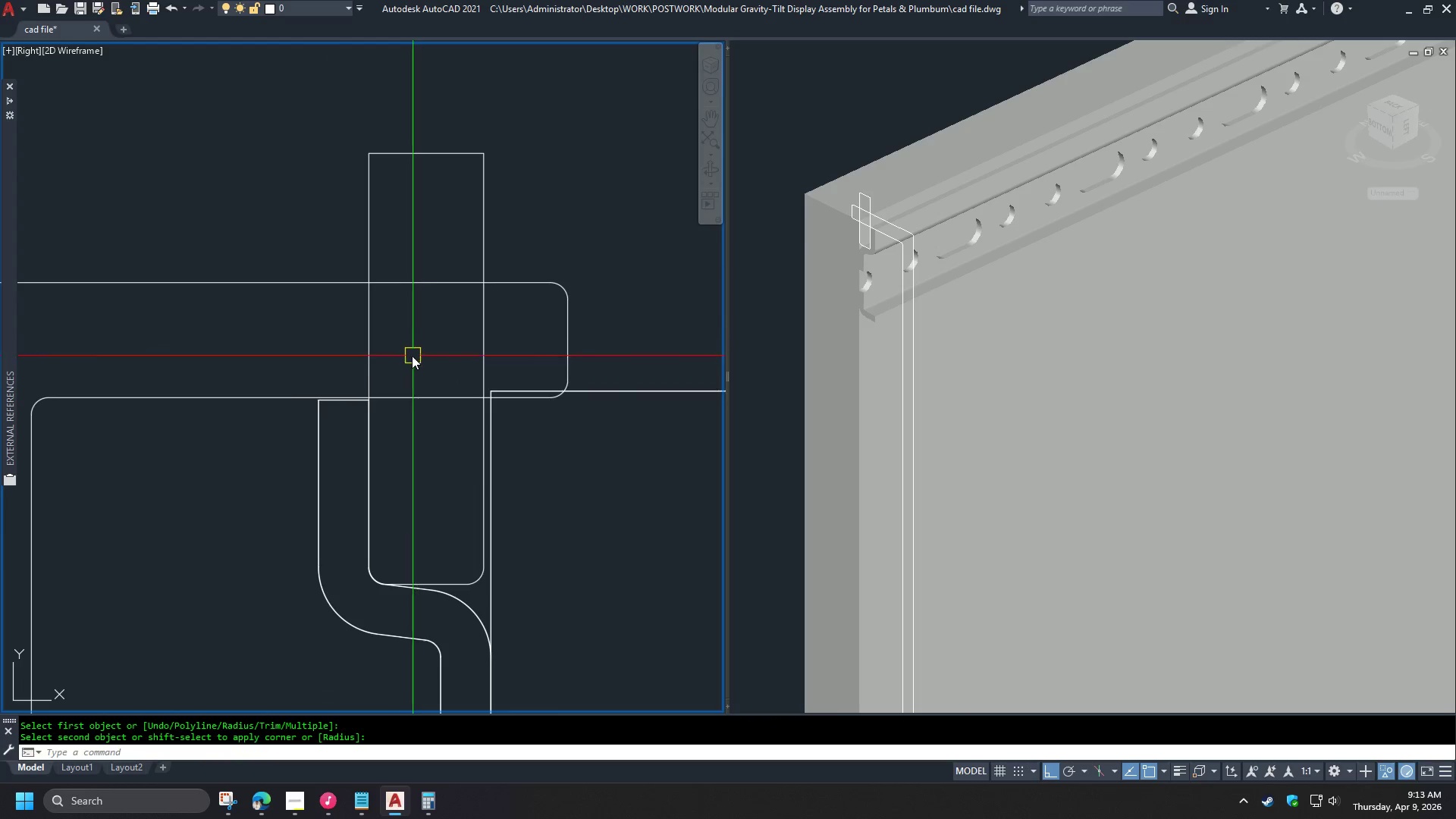 
type(br )
 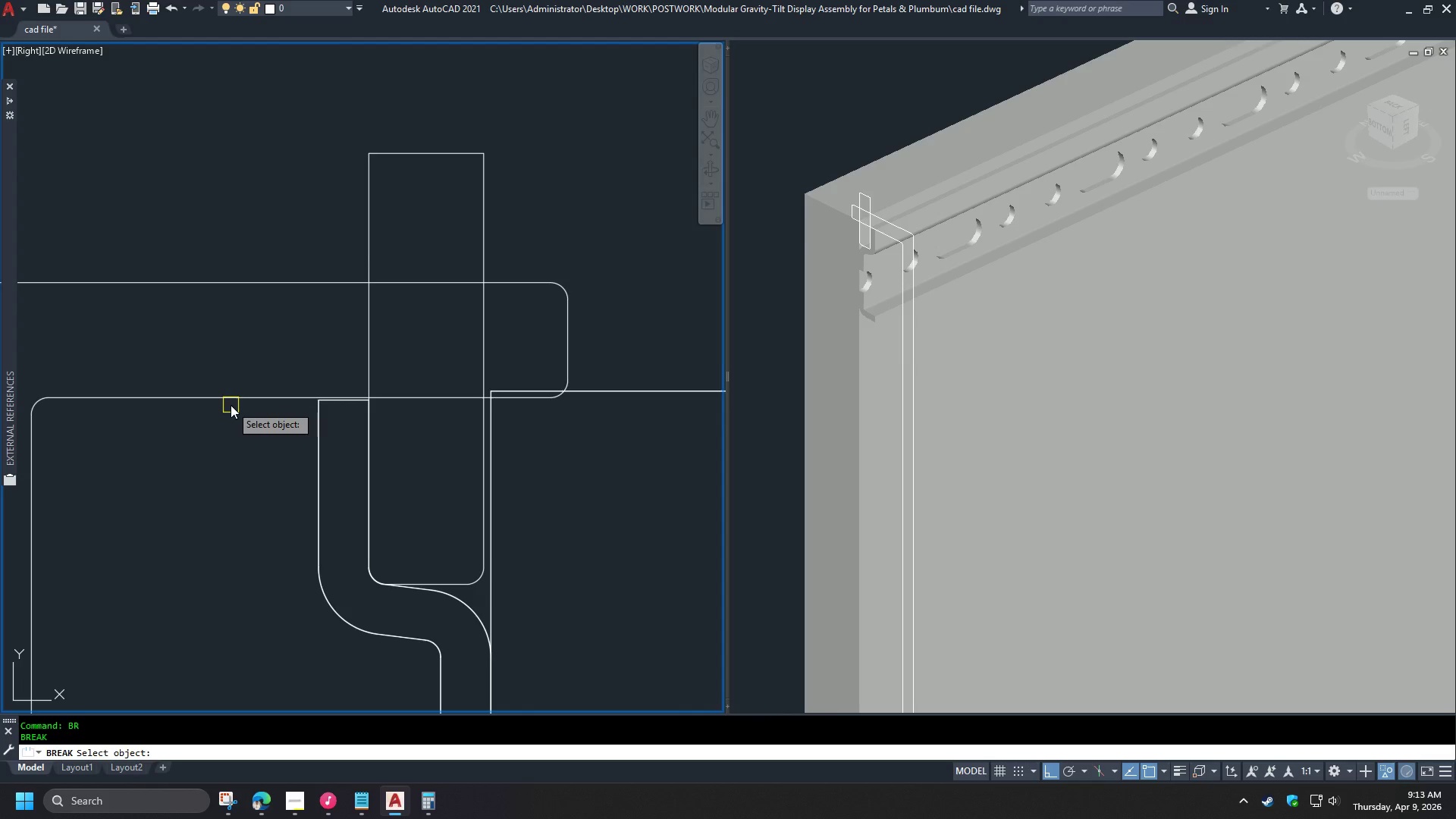 
scroll: coordinate [231, 405], scroll_direction: up, amount: 1.0
 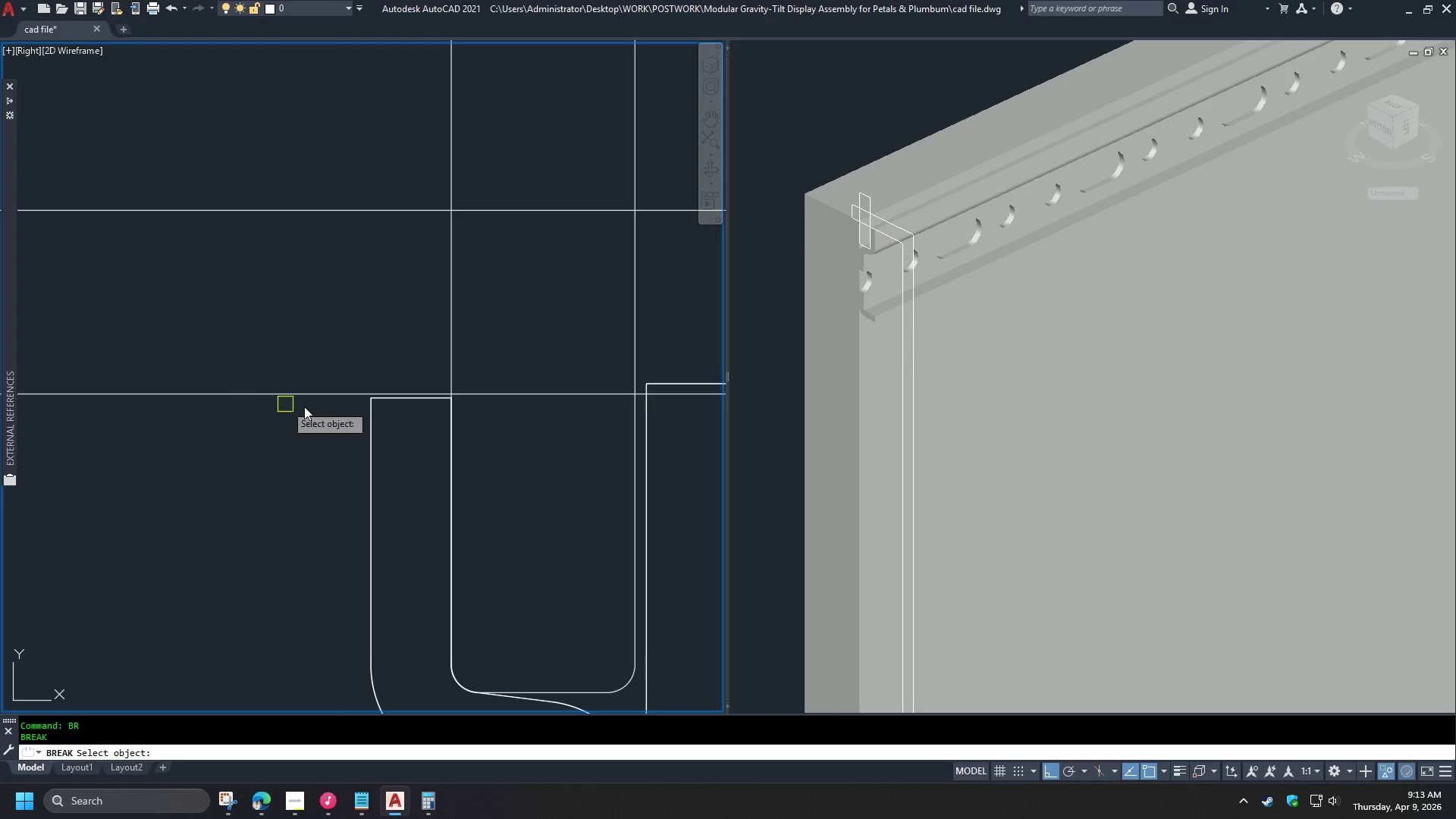 
scroll: coordinate [448, 375], scroll_direction: down, amount: 2.0
 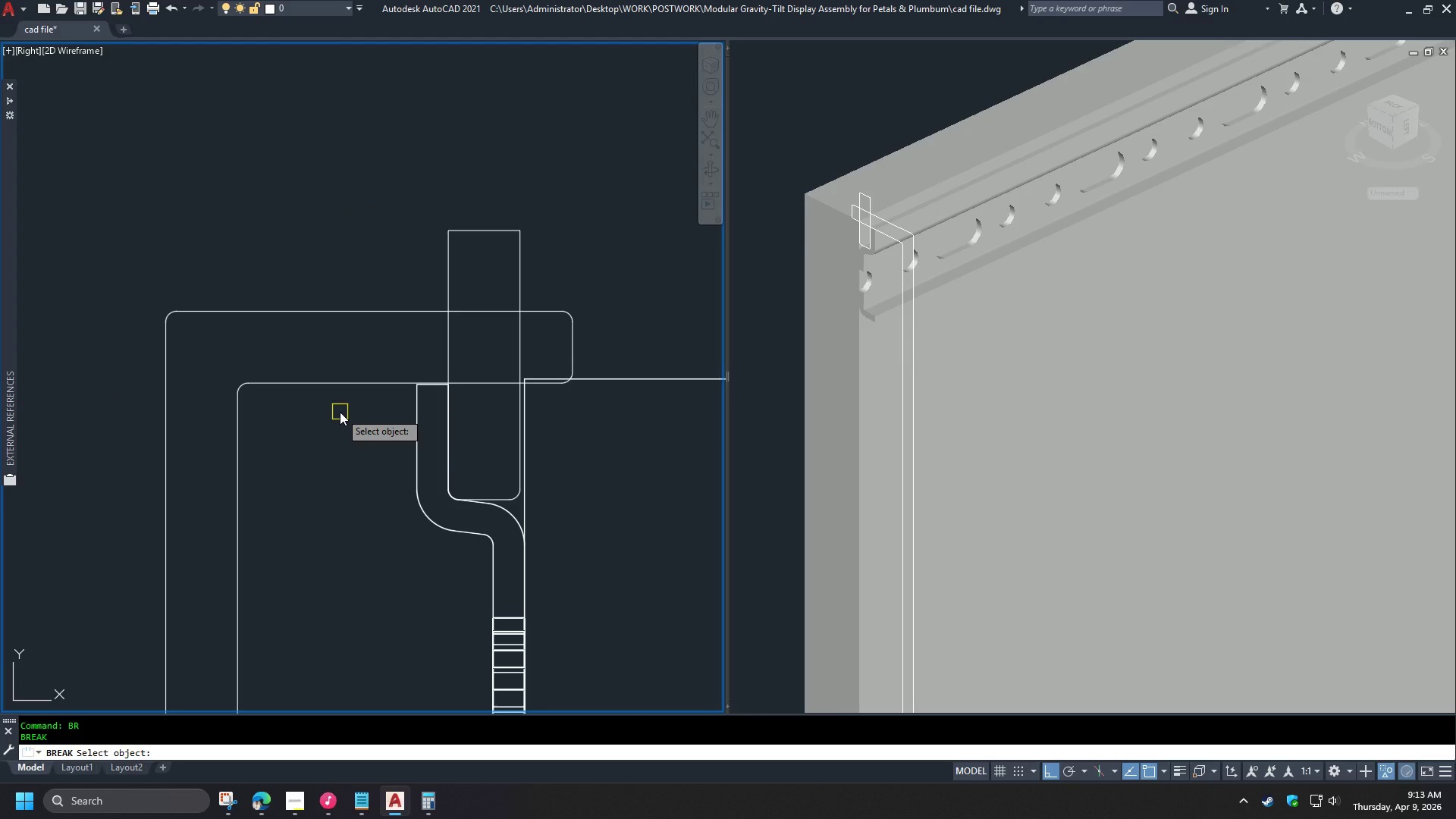 
wait(5.44)
 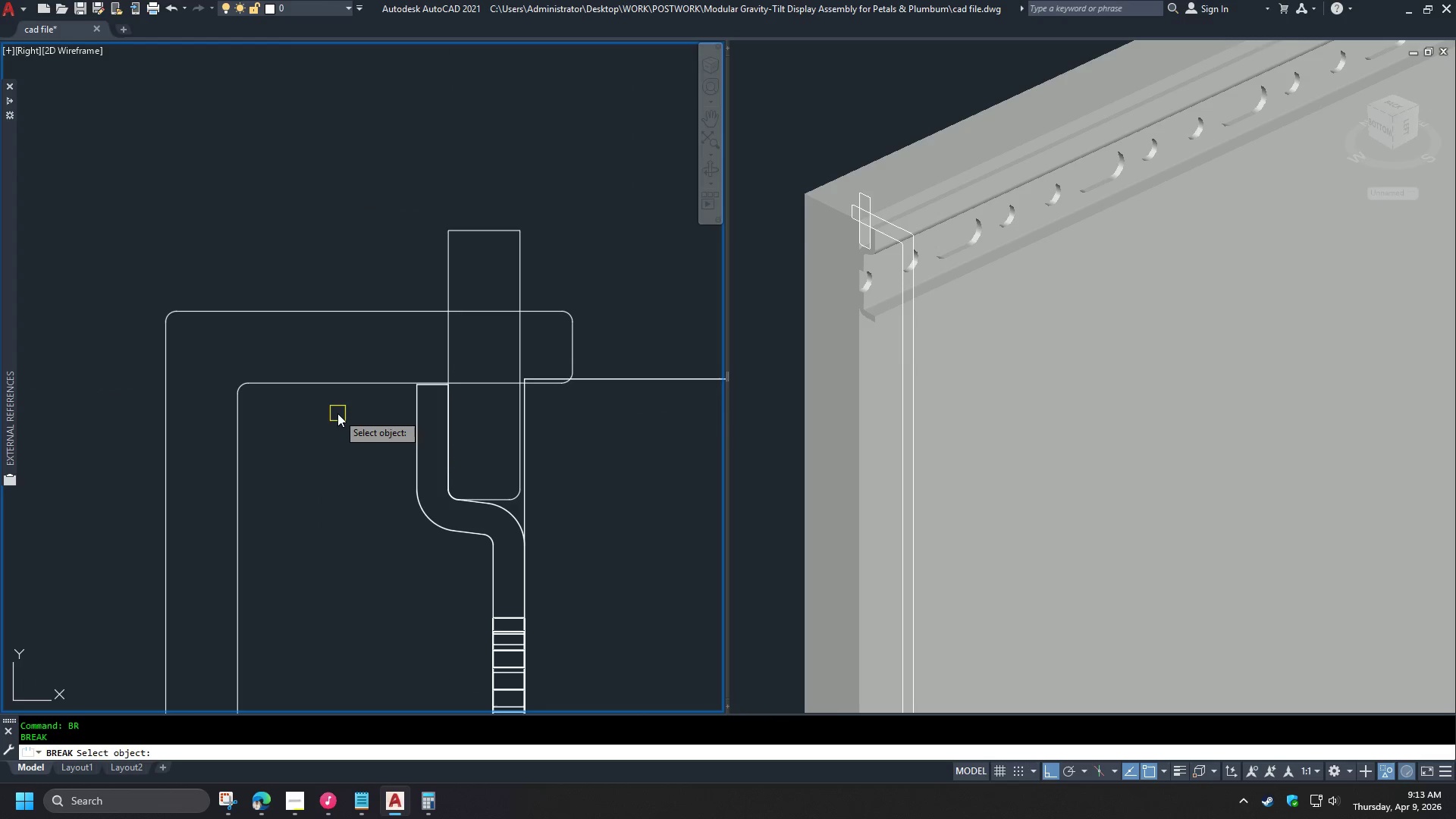 
key(Escape)
 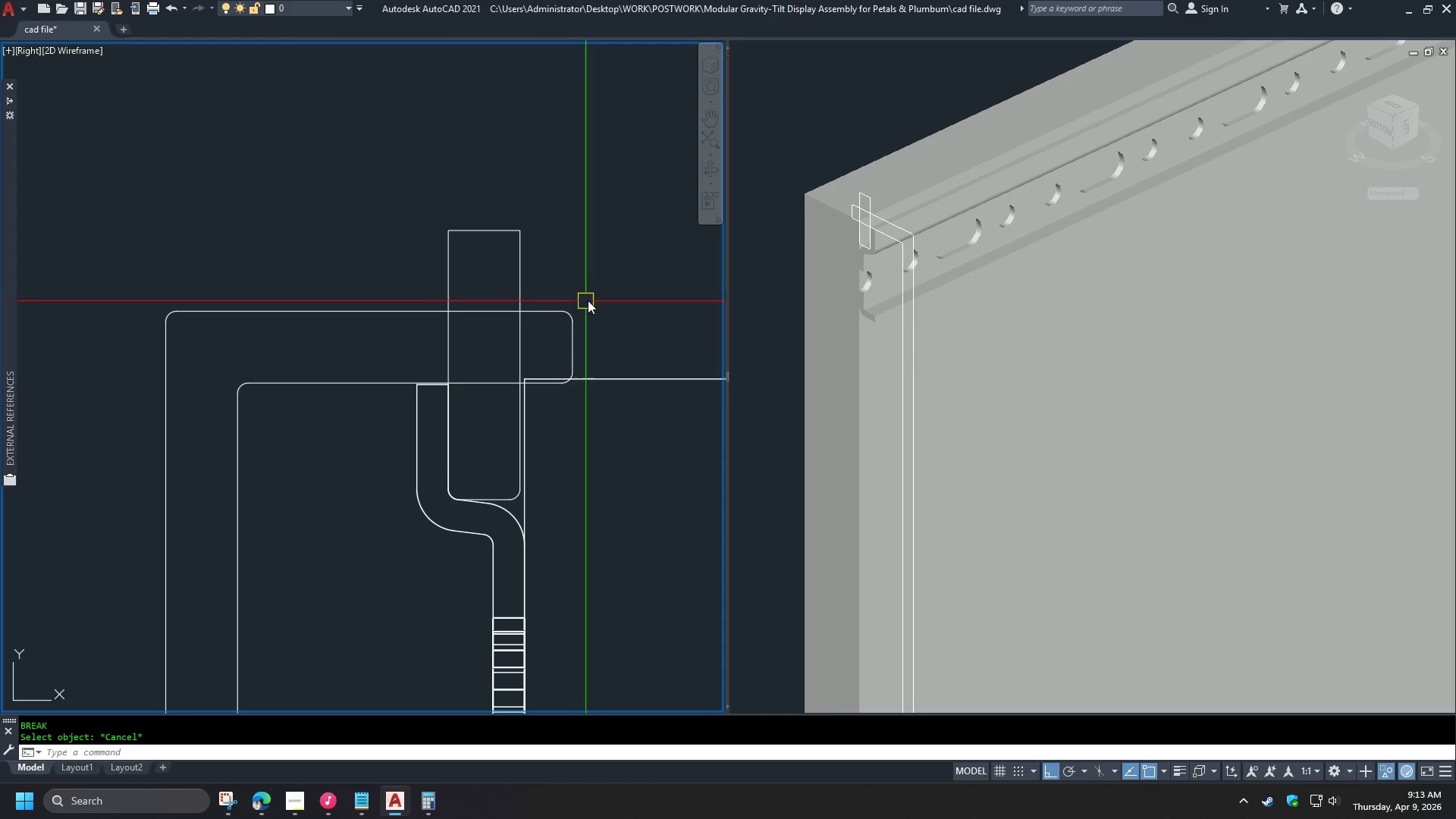 
key(S)
 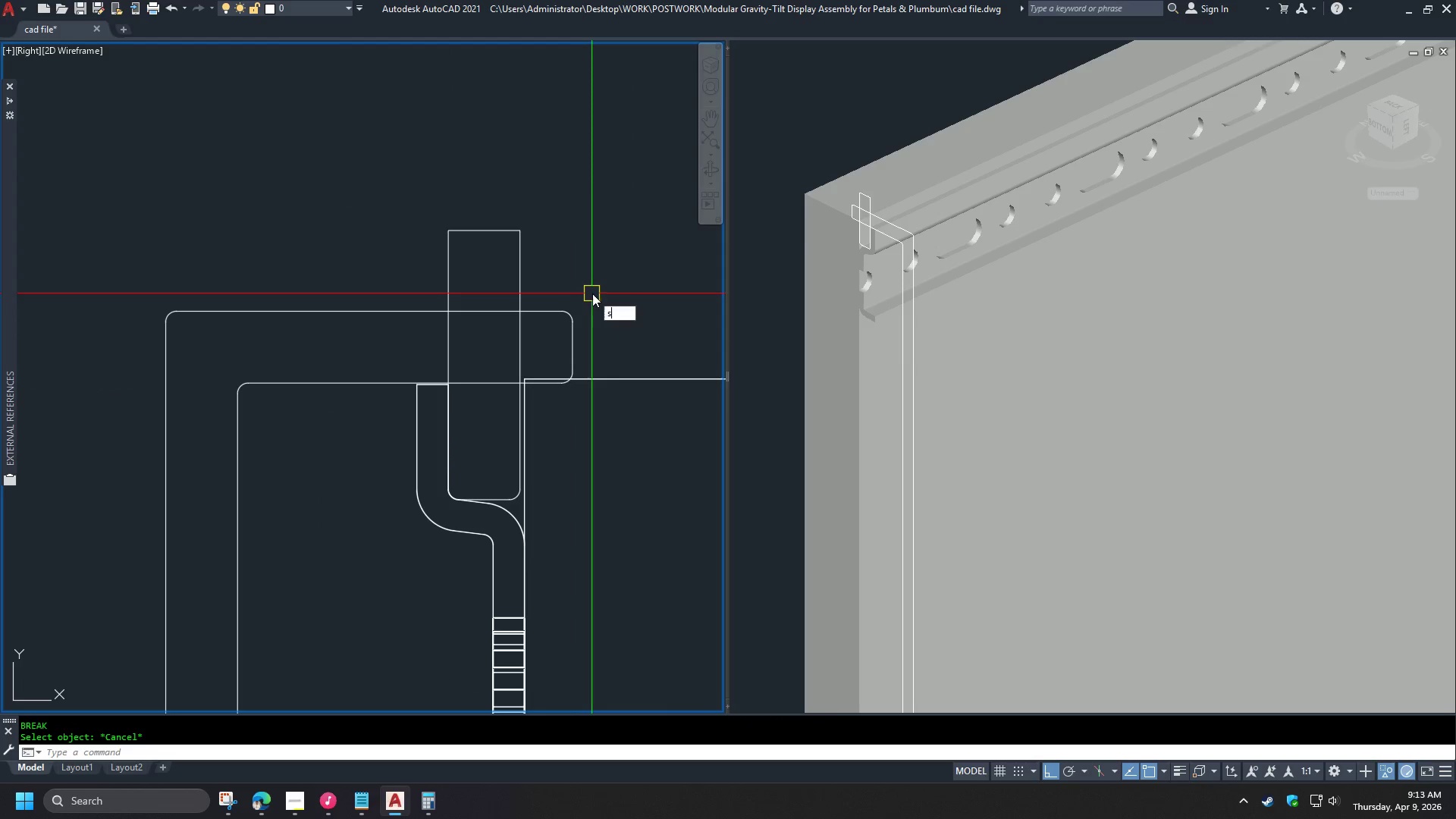 
key(Space)
 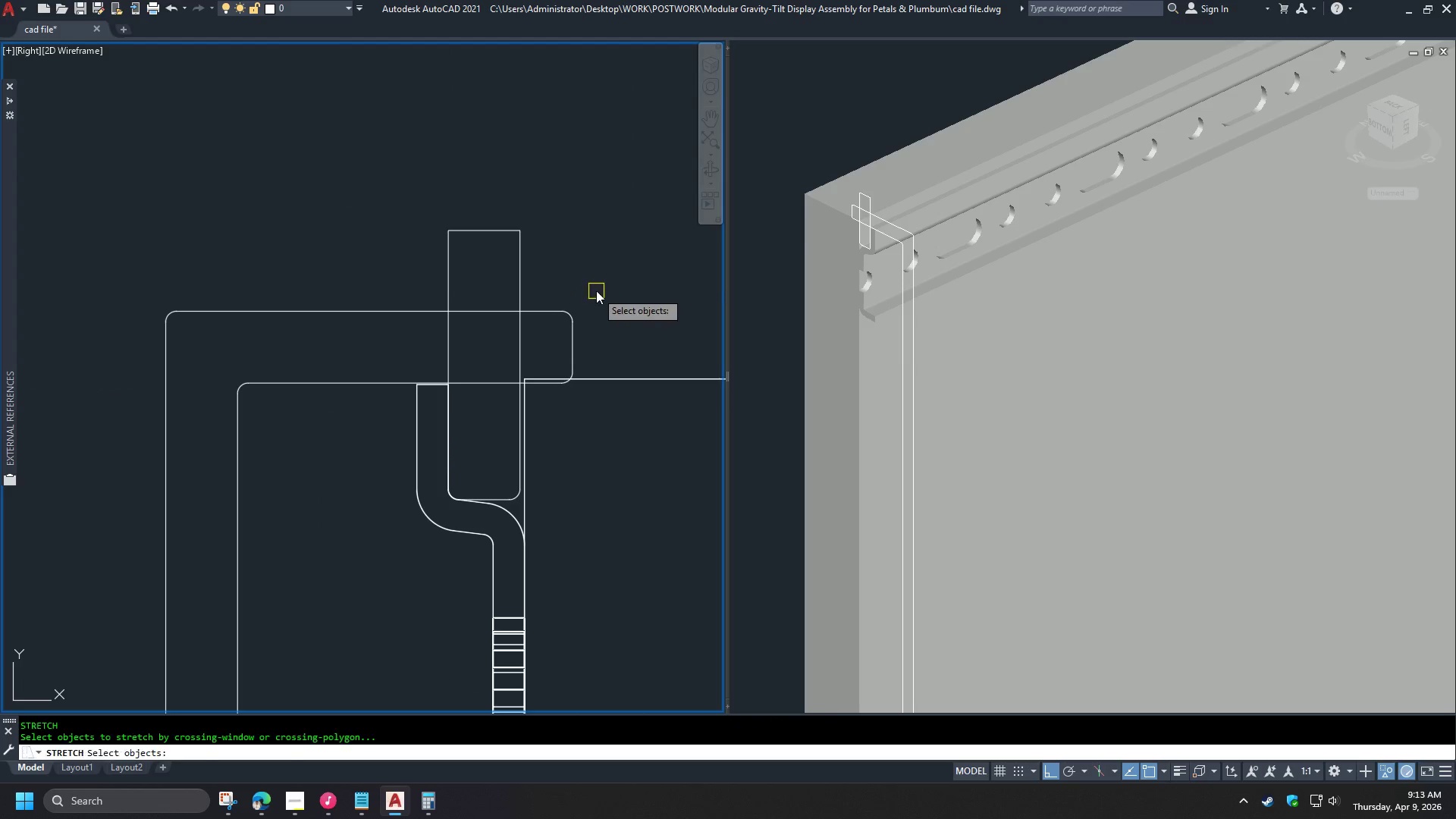 
left_click([597, 290])
 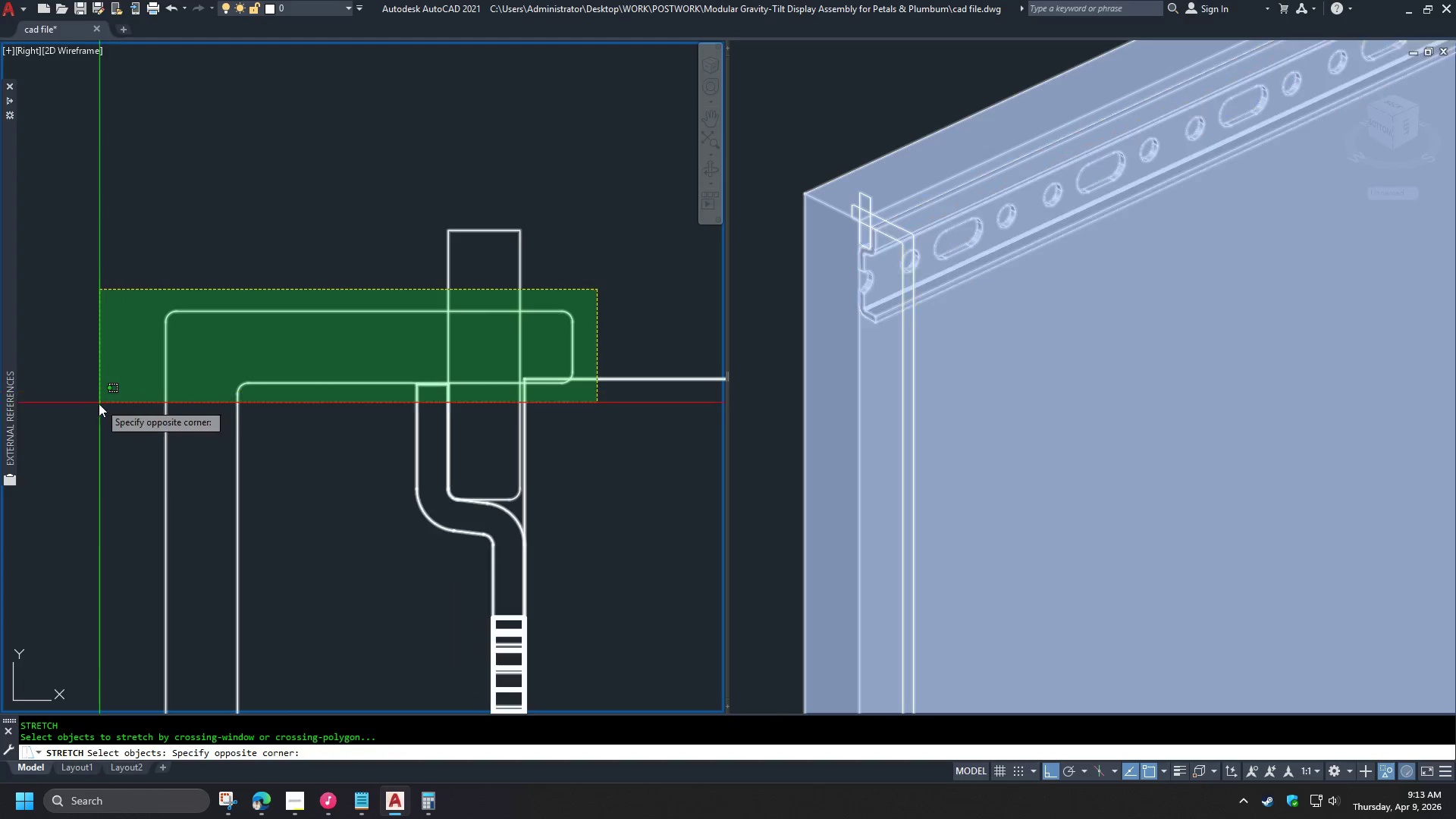 
left_click([92, 413])
 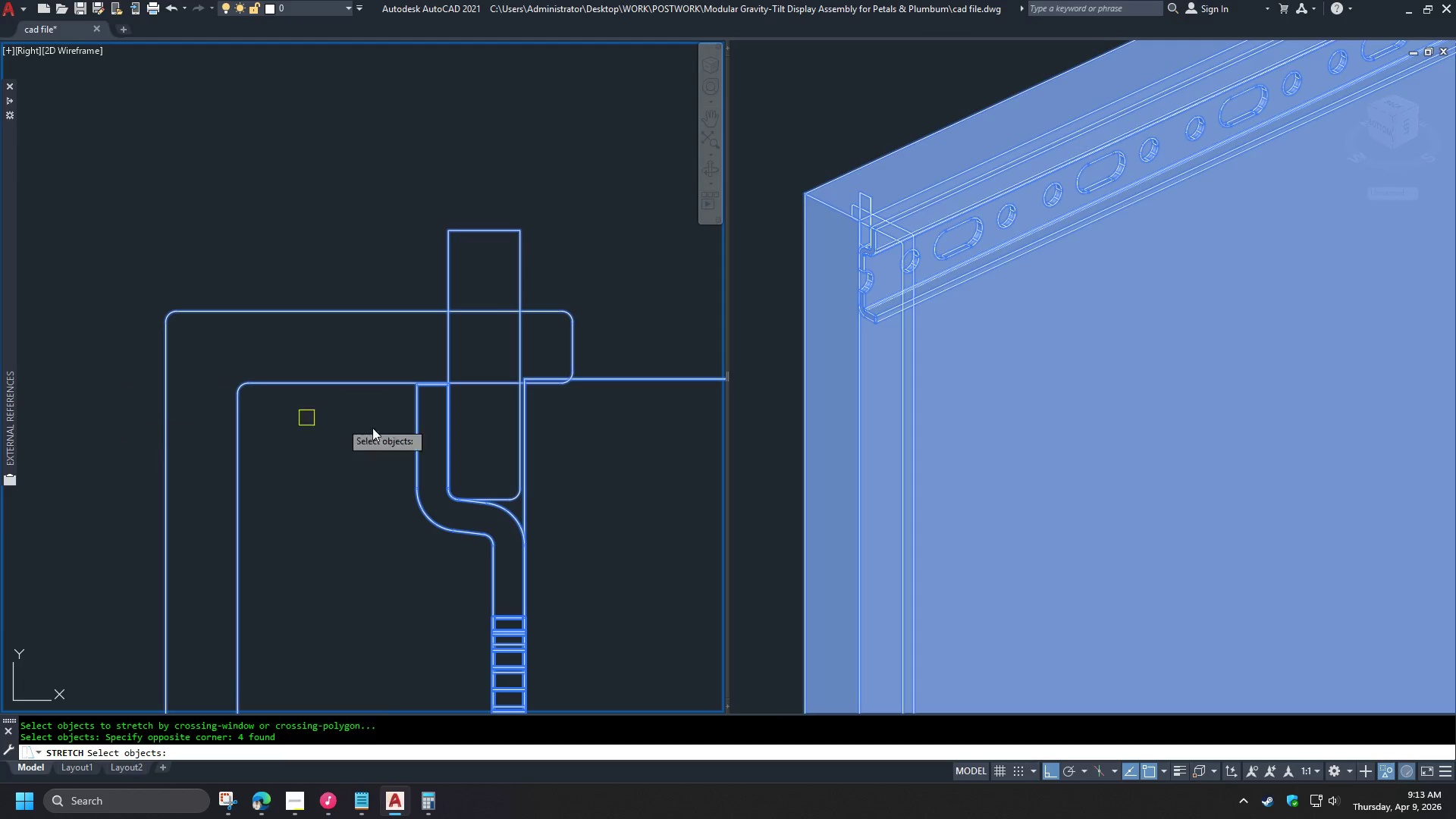 
hold_key(key=ShiftLeft, duration=1.23)
left_click_drag(start_coordinate=[614, 491], to_coordinate=[609, 487])
 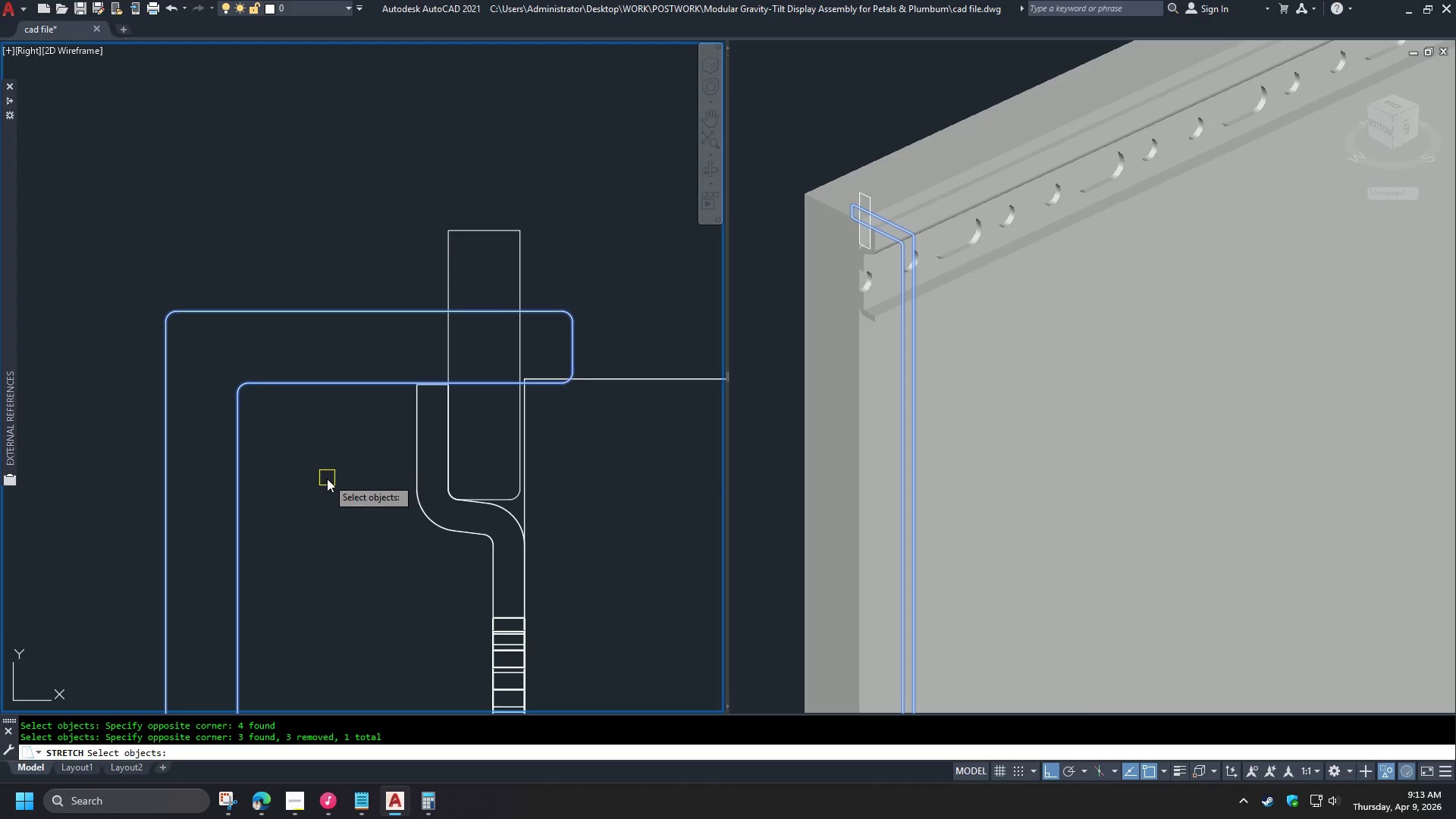 
key(Space)
 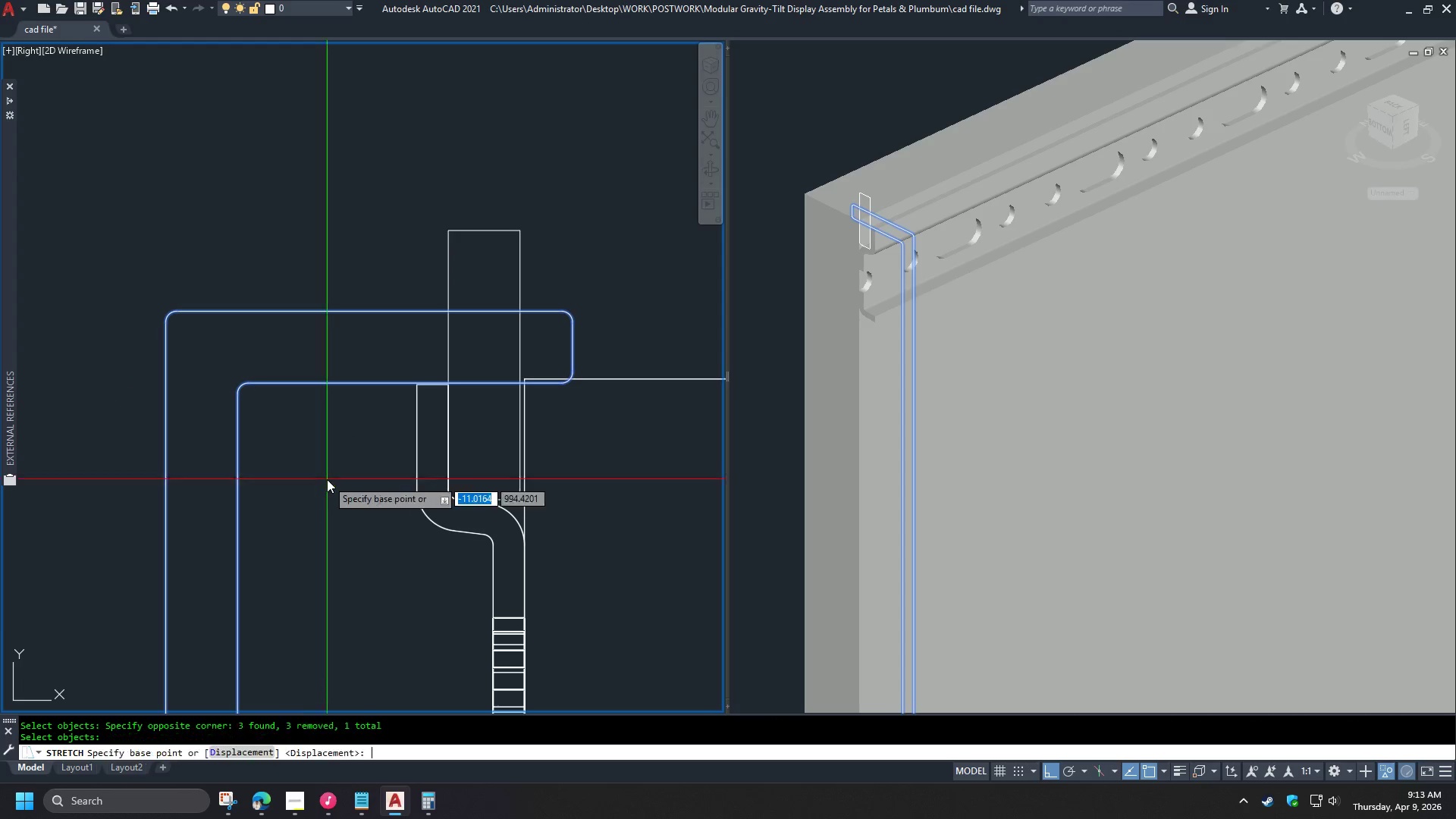 
left_click([327, 479])
 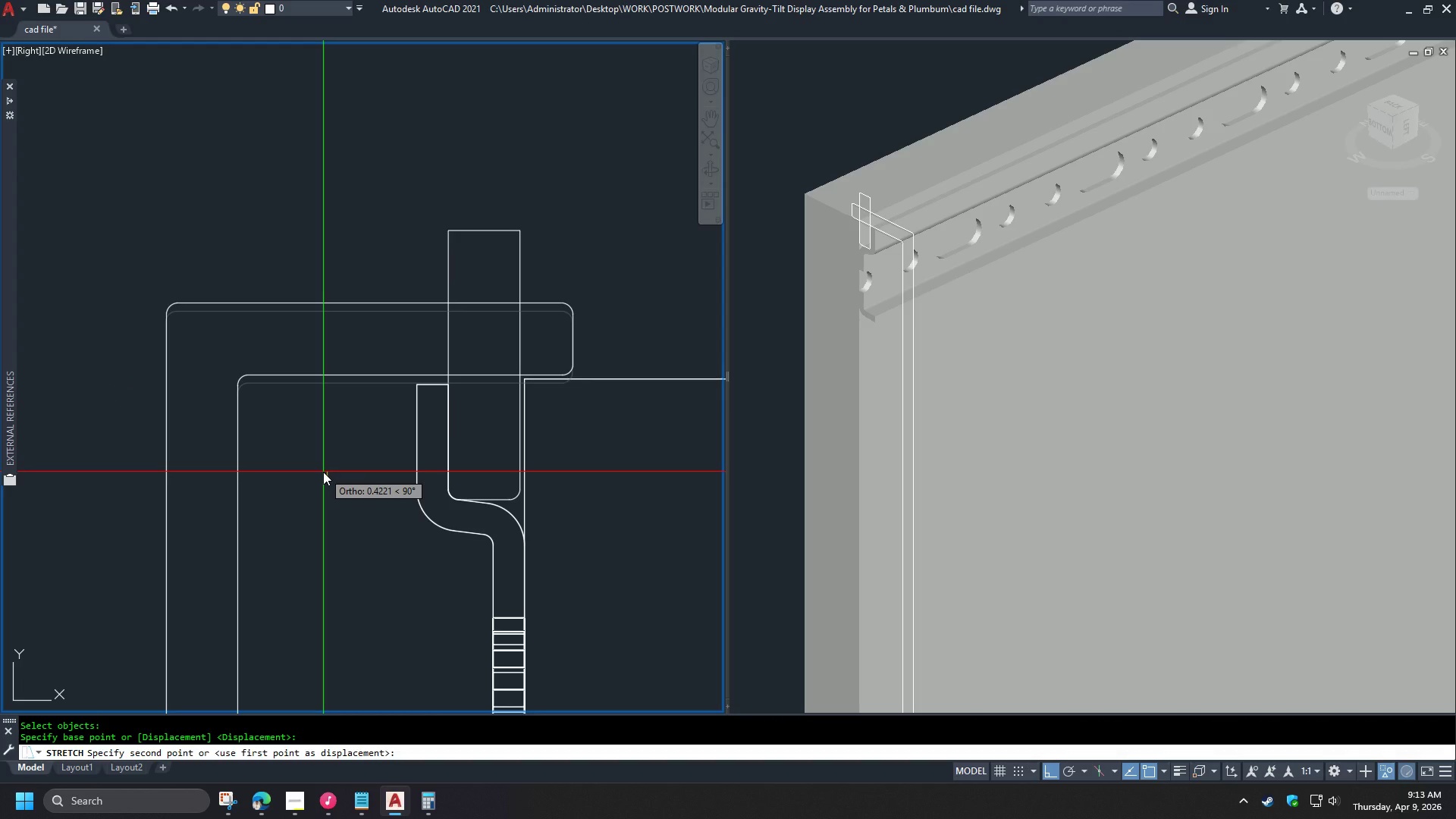 
key(NumpadDecimal)
 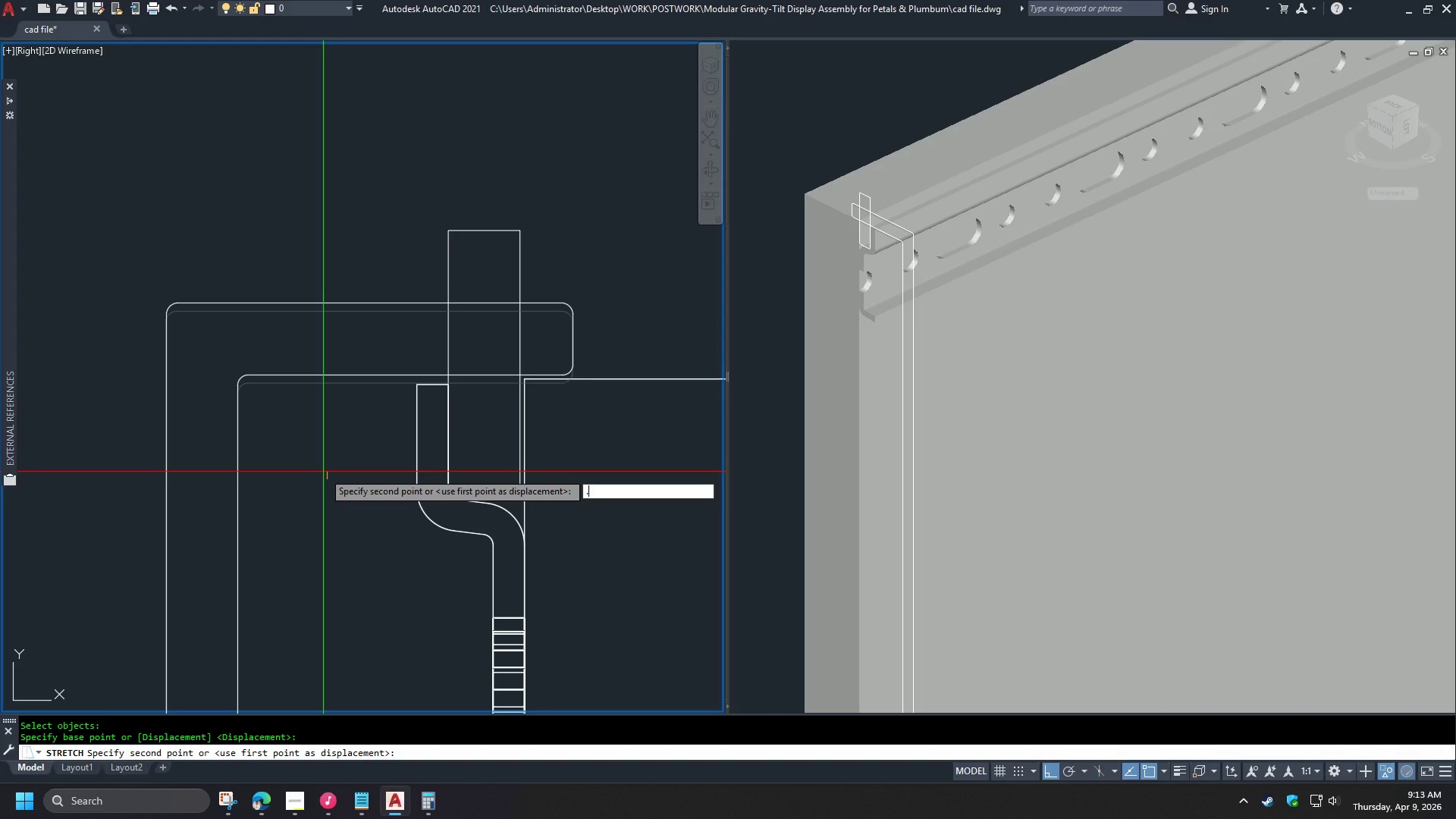 
key(Numpad5)
 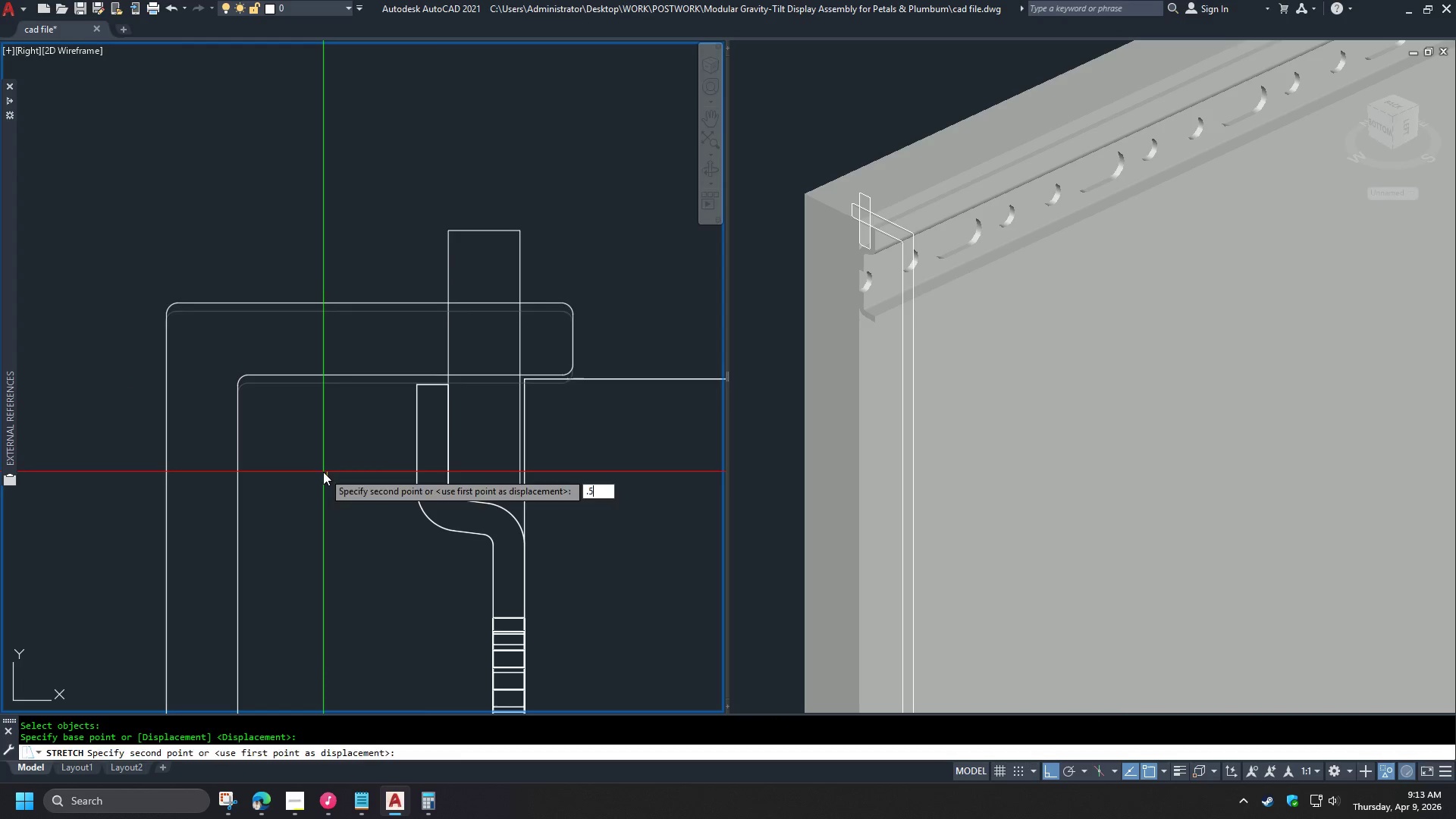 
key(NumpadEnter)
 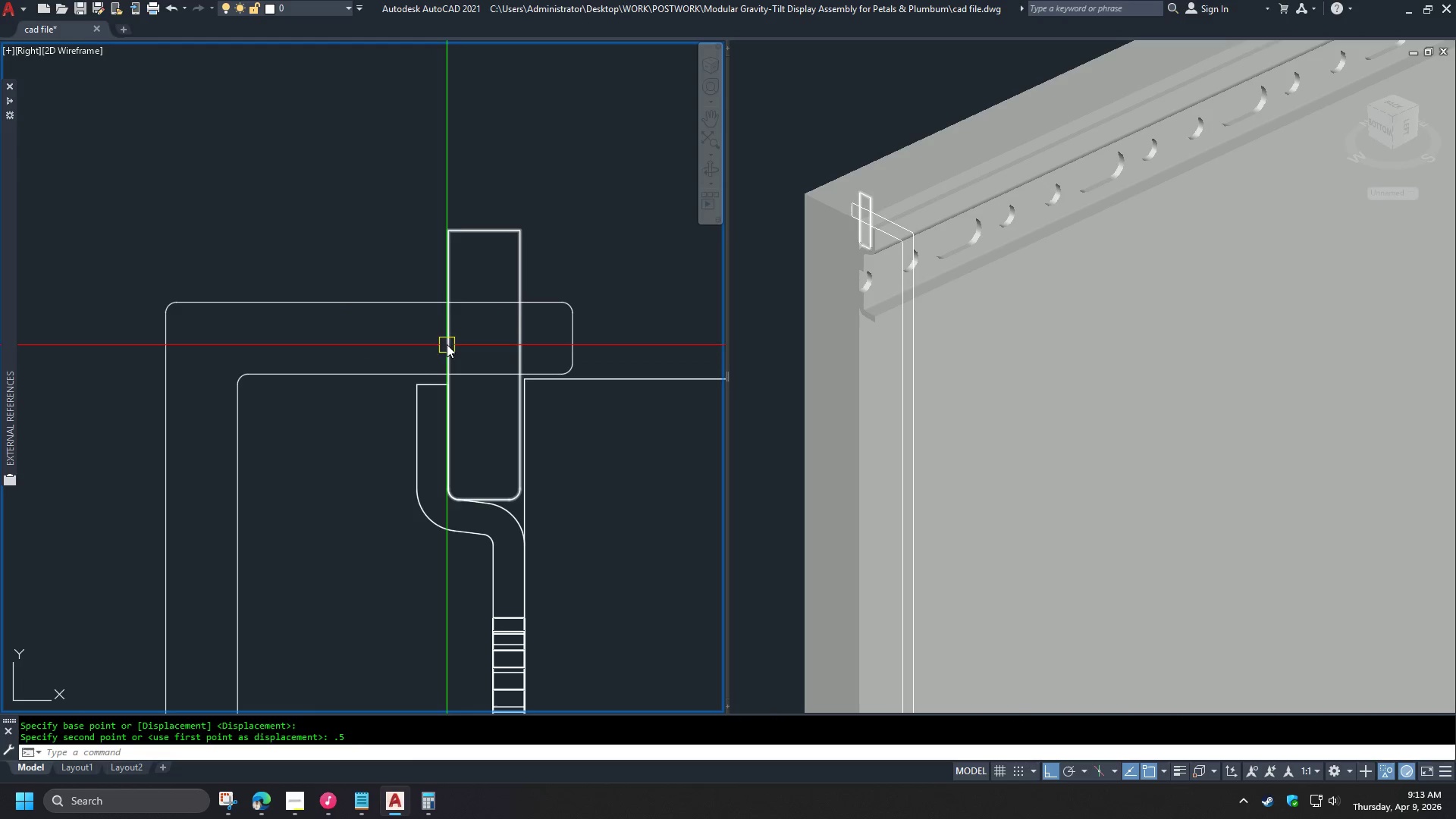 
scroll: coordinate [460, 372], scroll_direction: up, amount: 3.0
 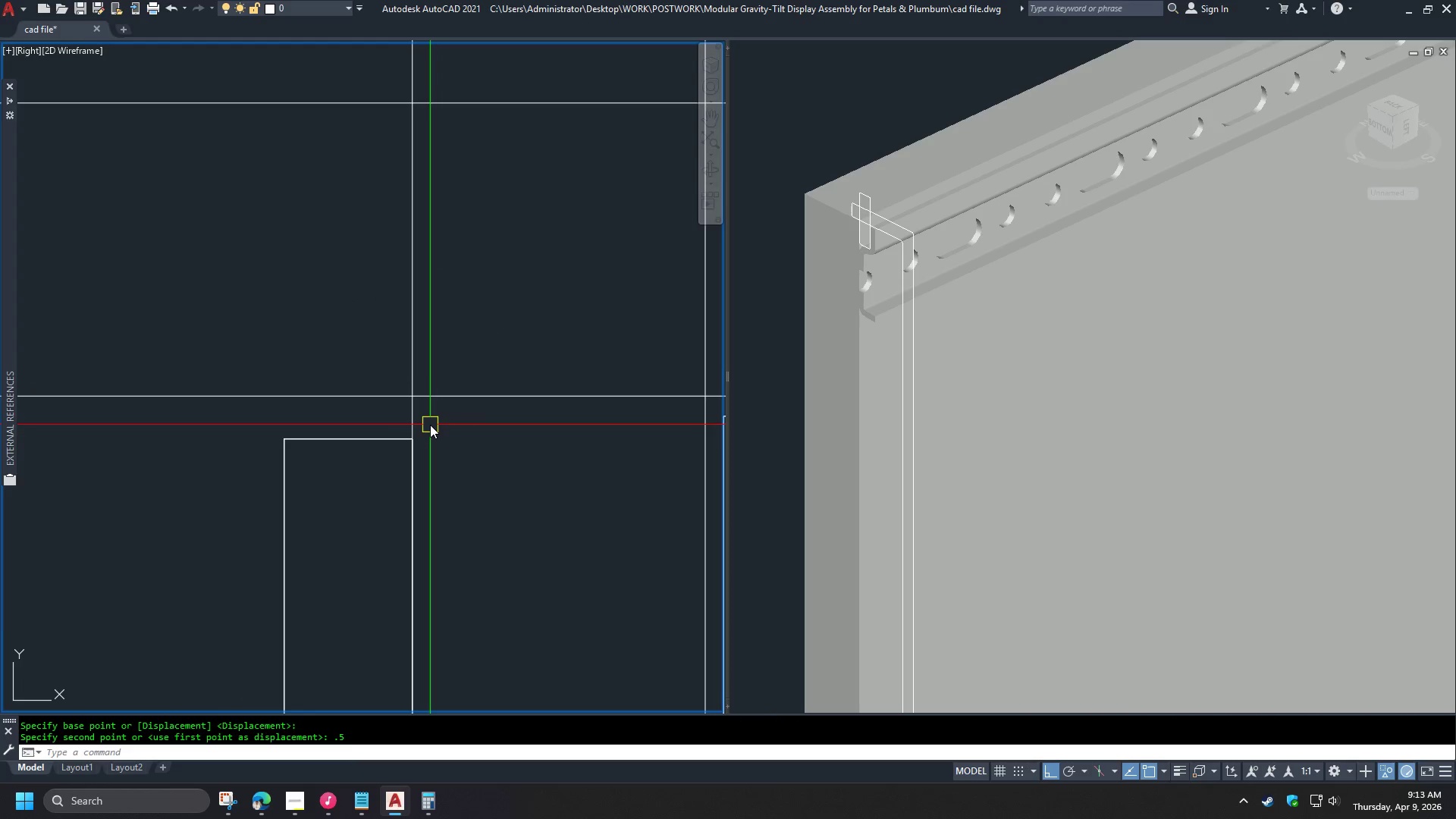 
type(di )
 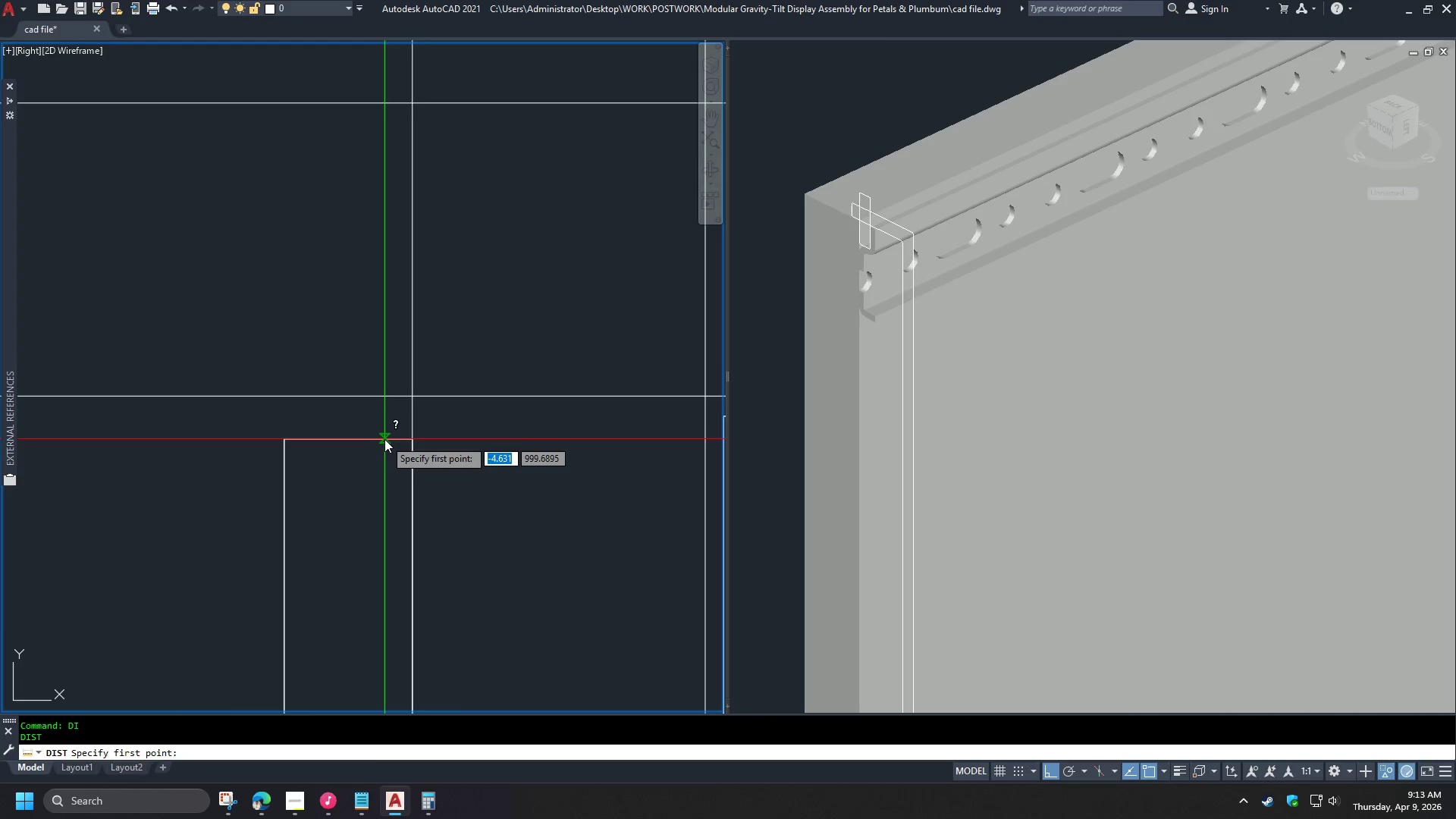 
left_click([384, 439])
 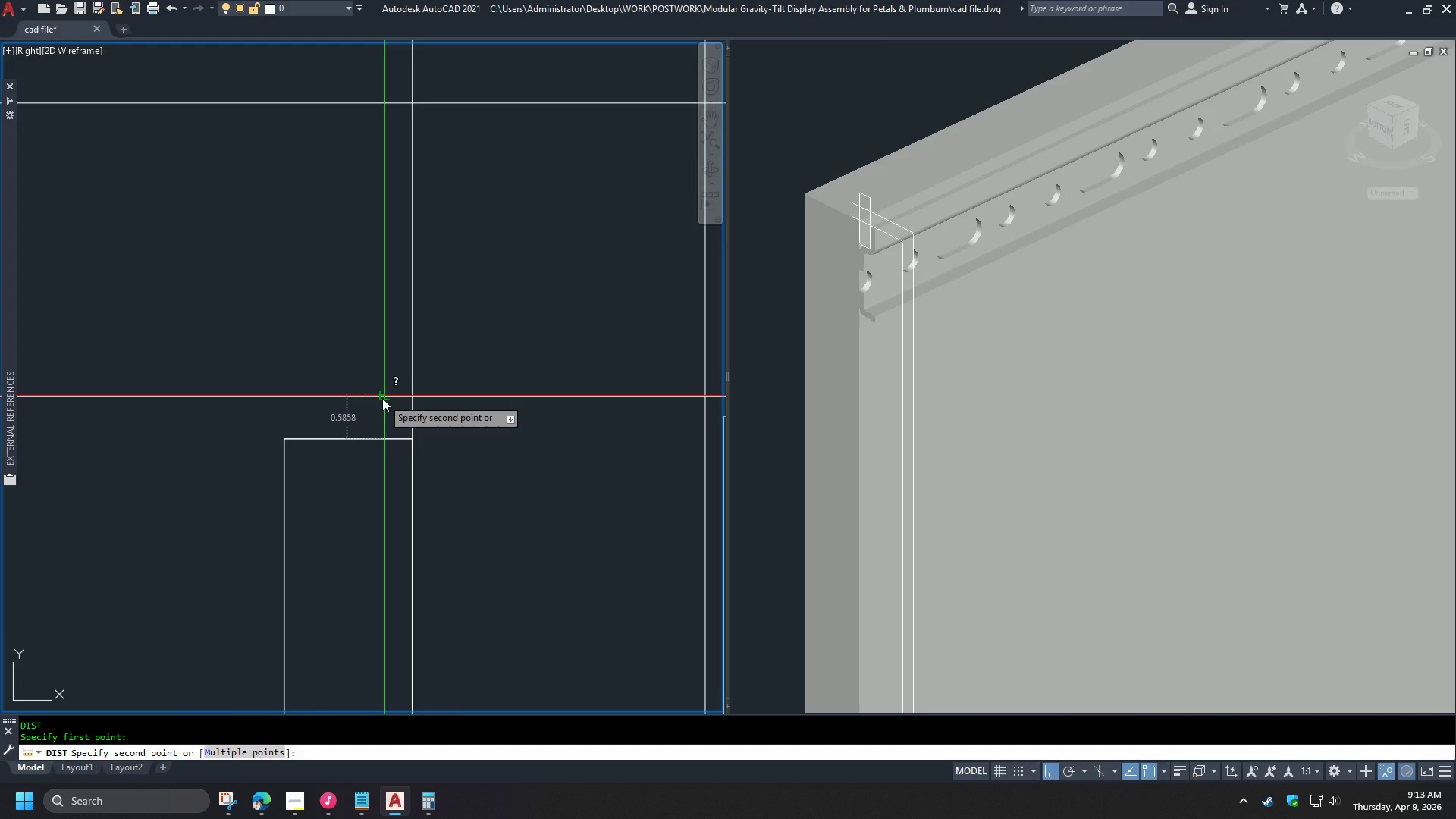 
key(Escape)
 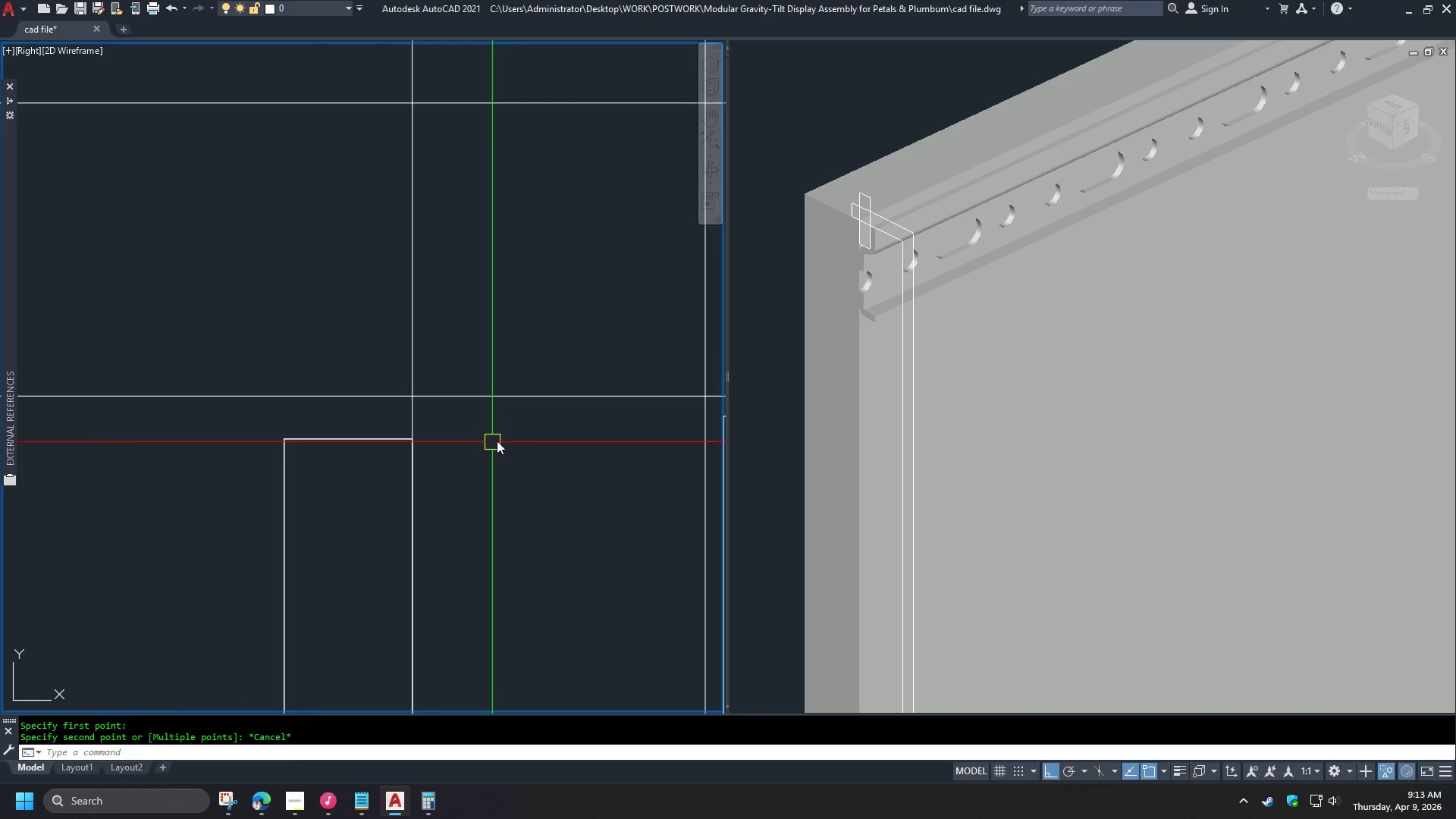 
scroll: coordinate [508, 435], scroll_direction: down, amount: 4.0
 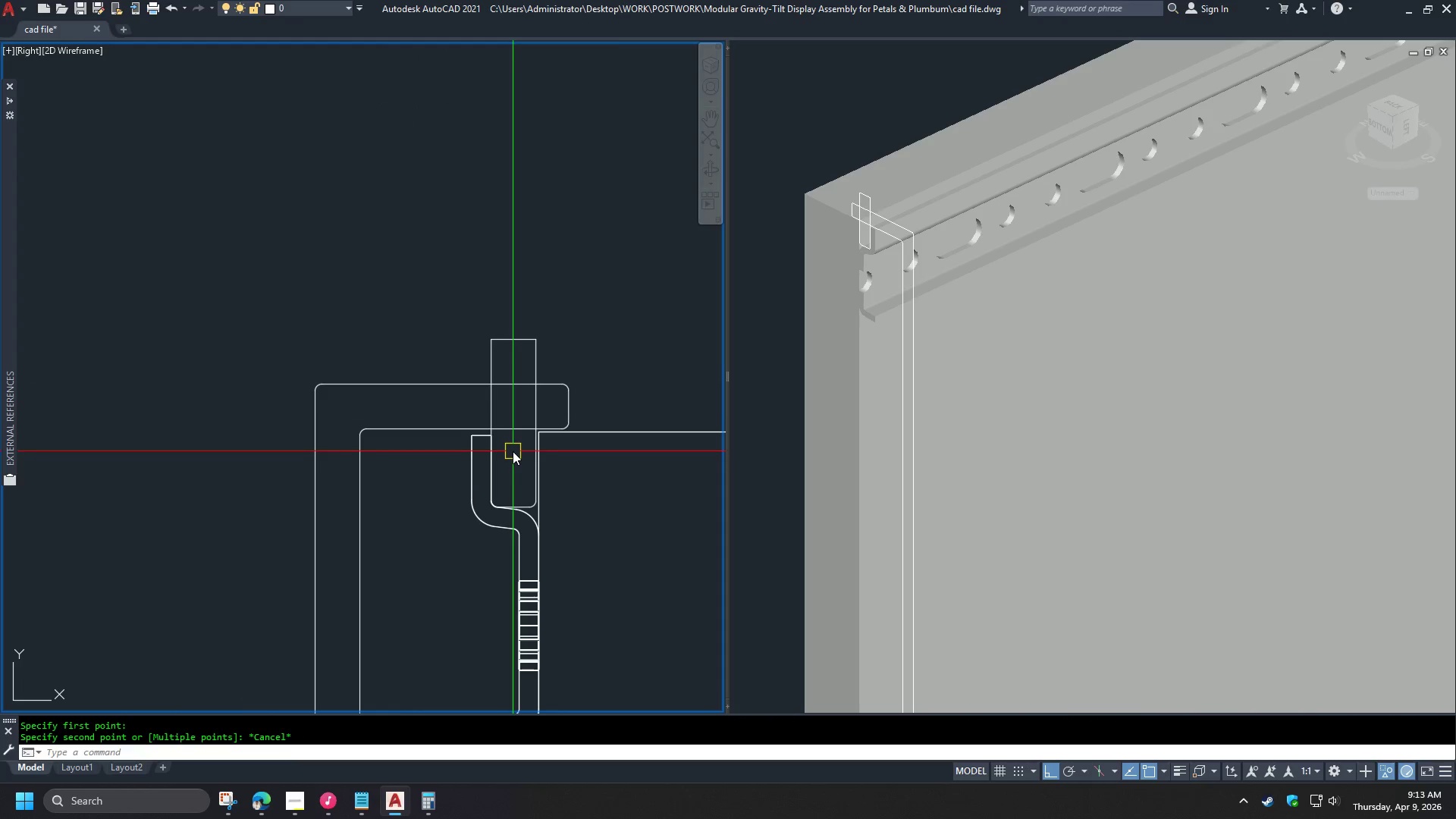 
scroll: coordinate [487, 410], scroll_direction: up, amount: 3.0
 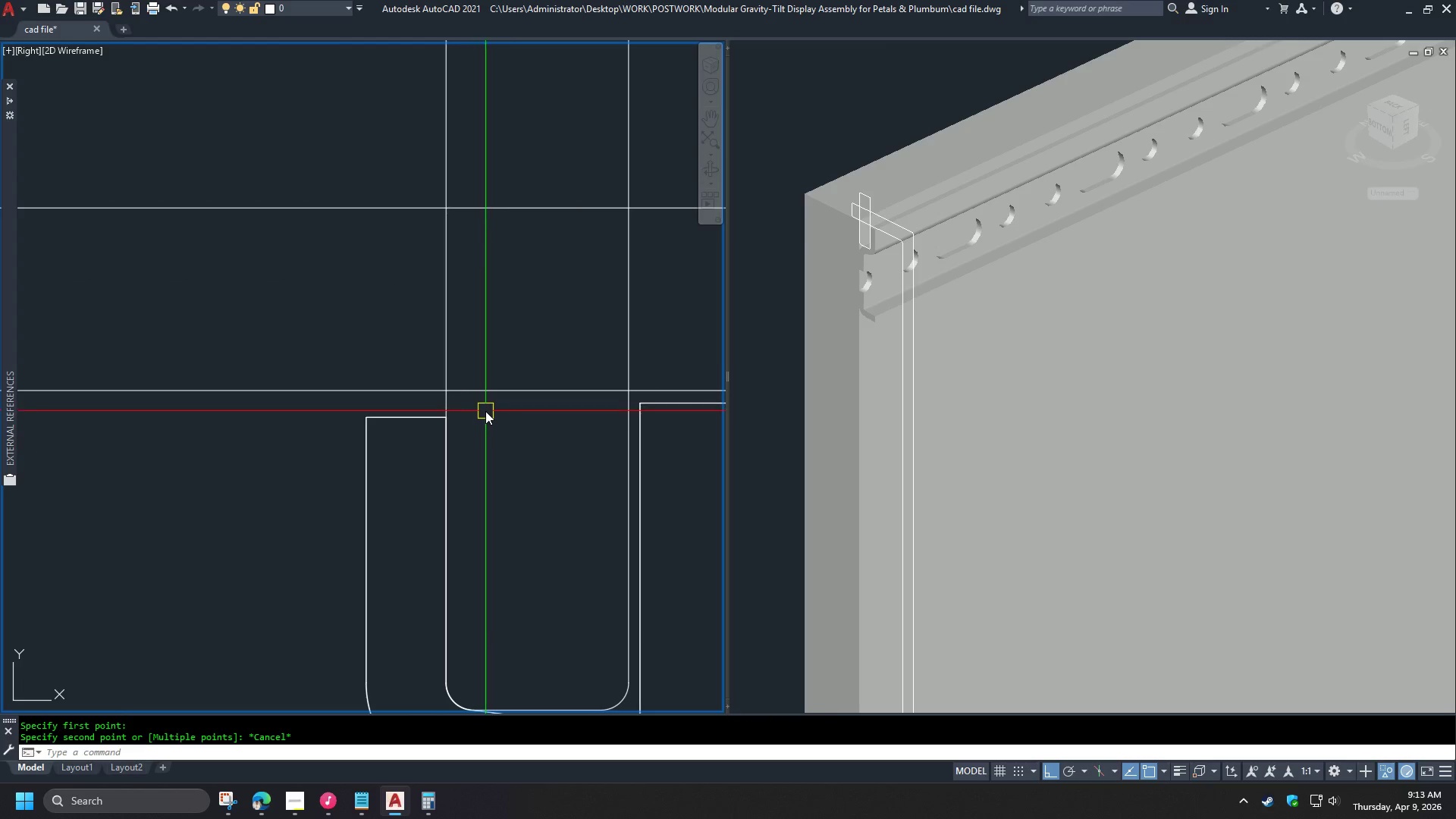 
type(br )
 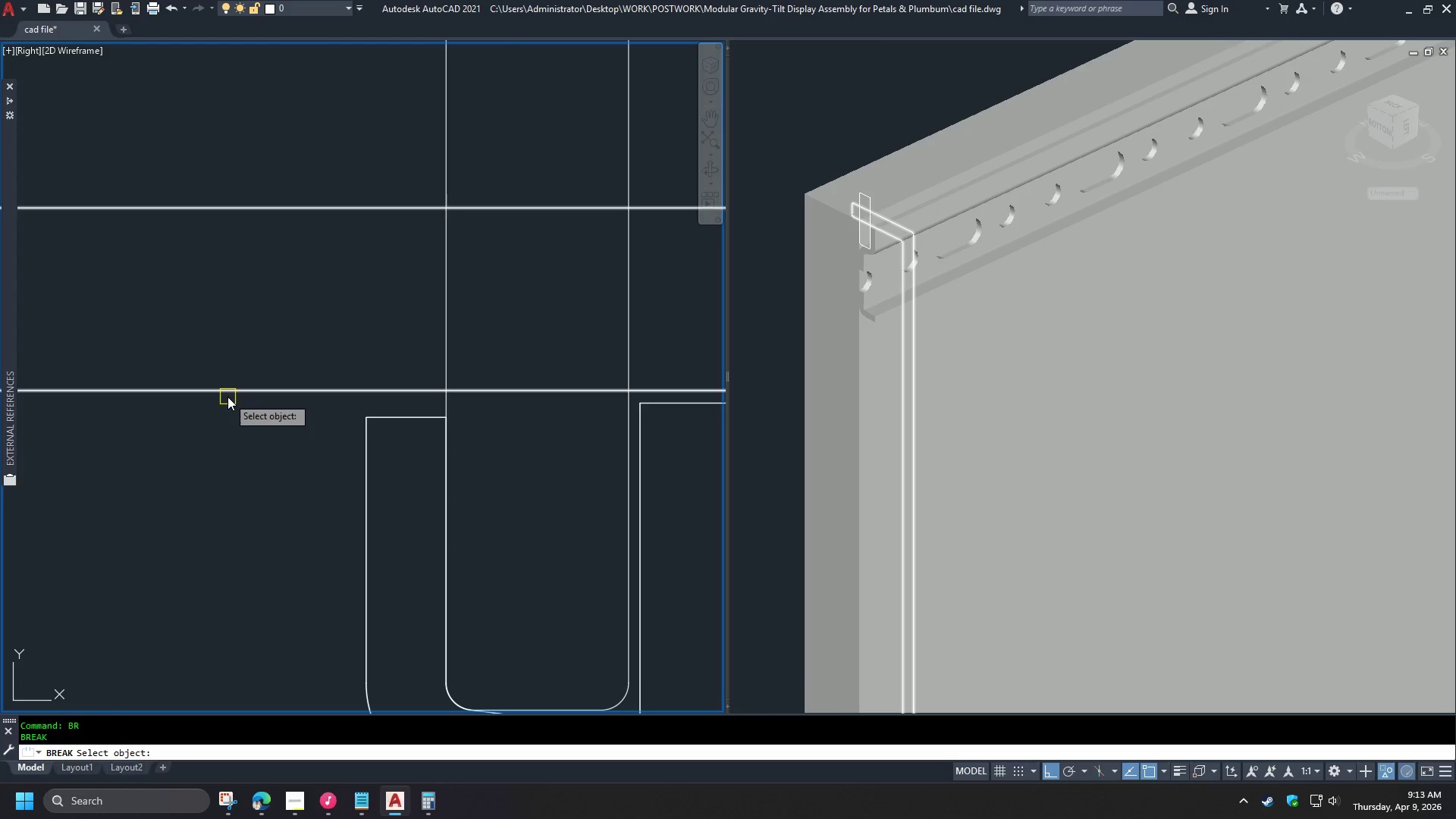 
left_click_drag(start_coordinate=[228, 397], to_coordinate=[237, 397])
 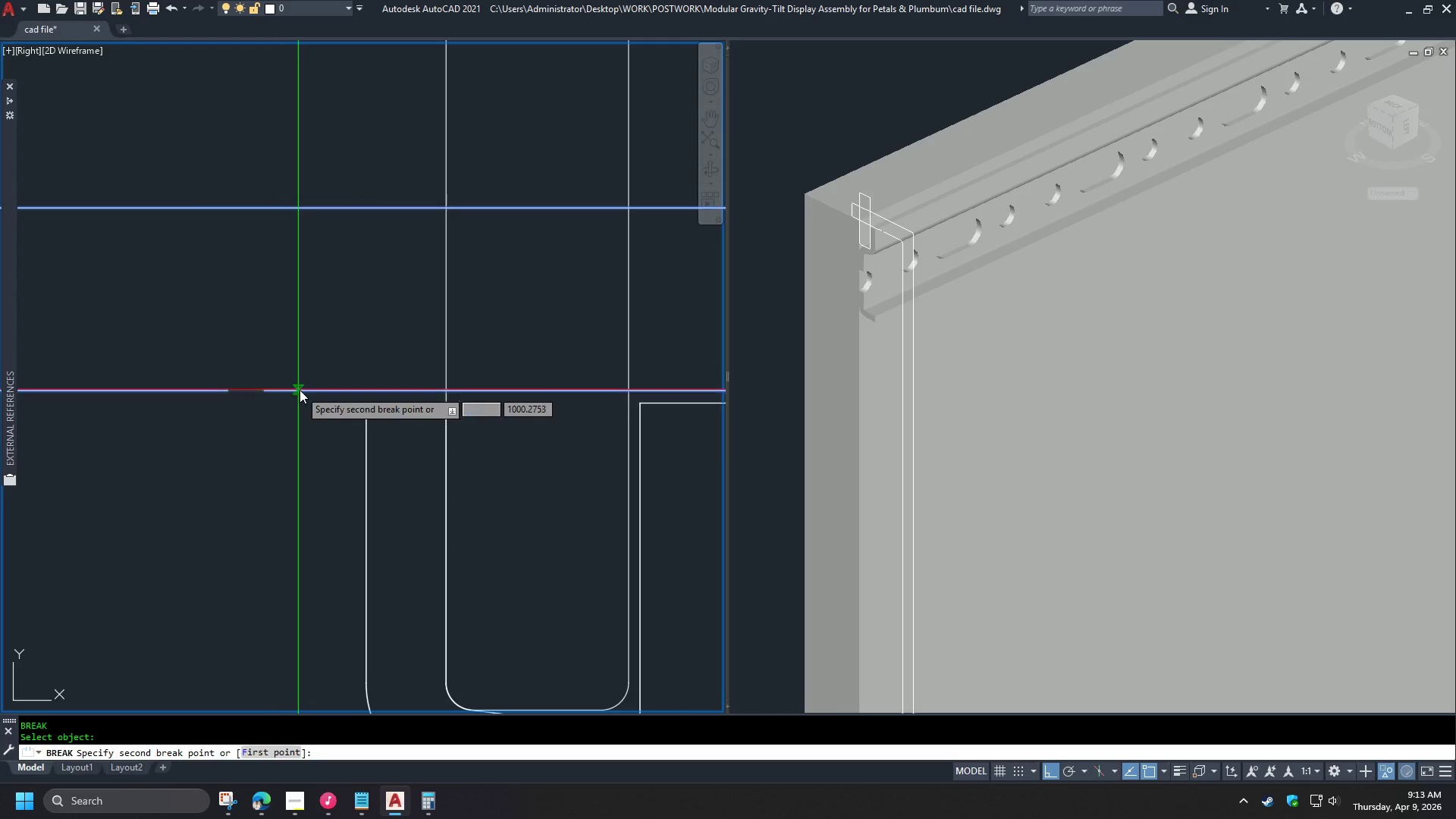 
double_click([303, 392])
 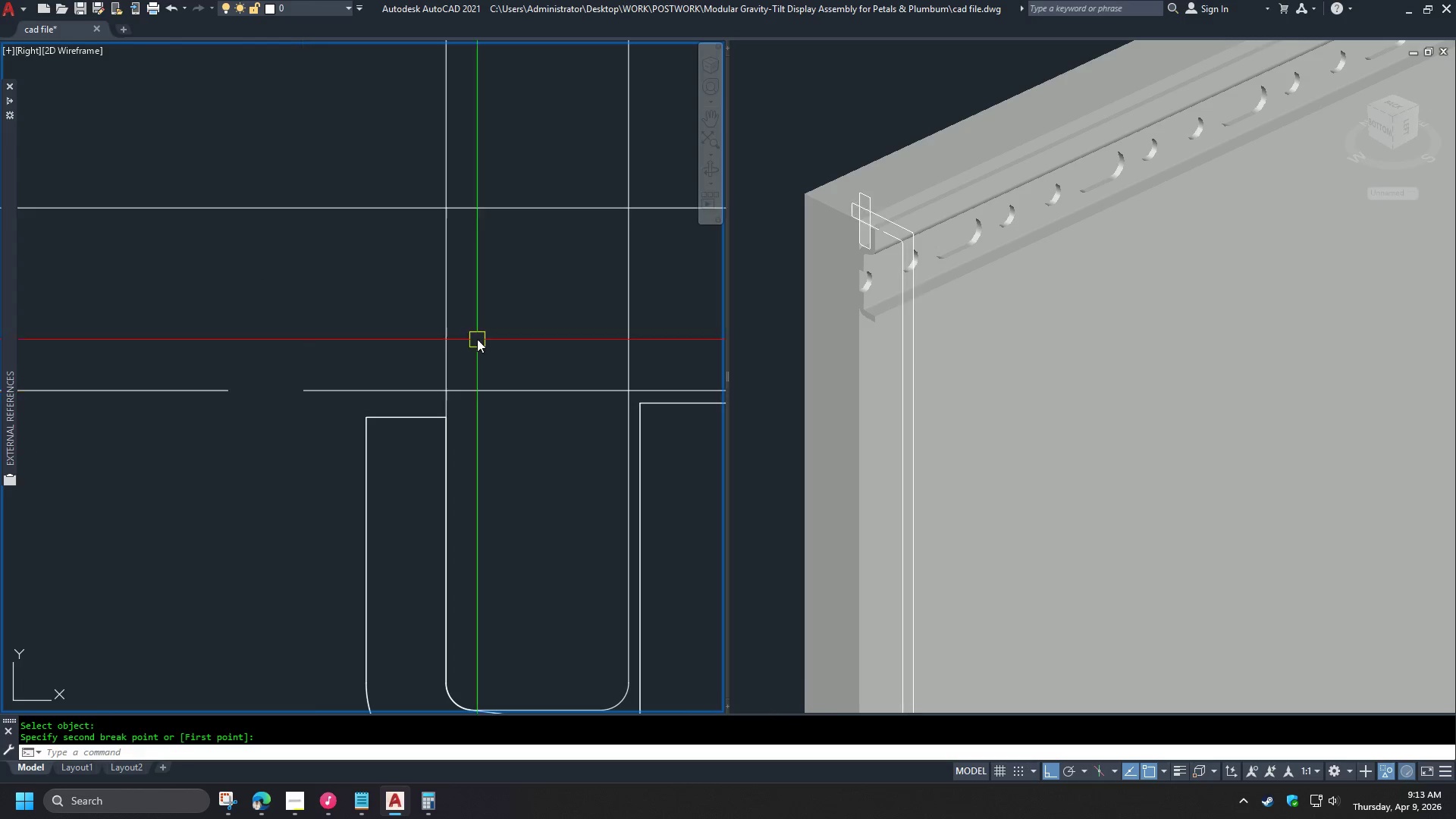 
key(Space)
 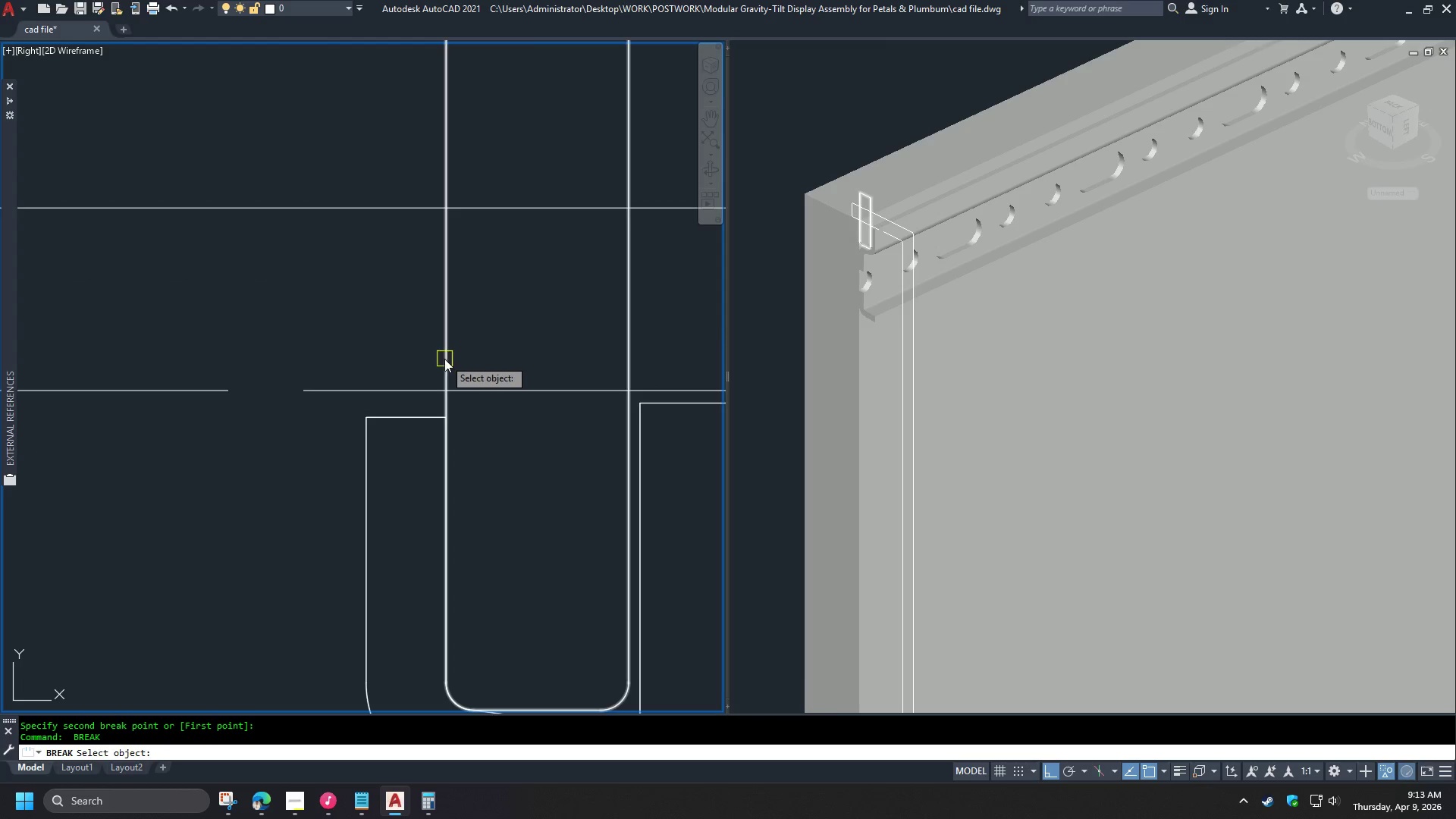 
left_click_drag(start_coordinate=[444, 359], to_coordinate=[444, 355])
 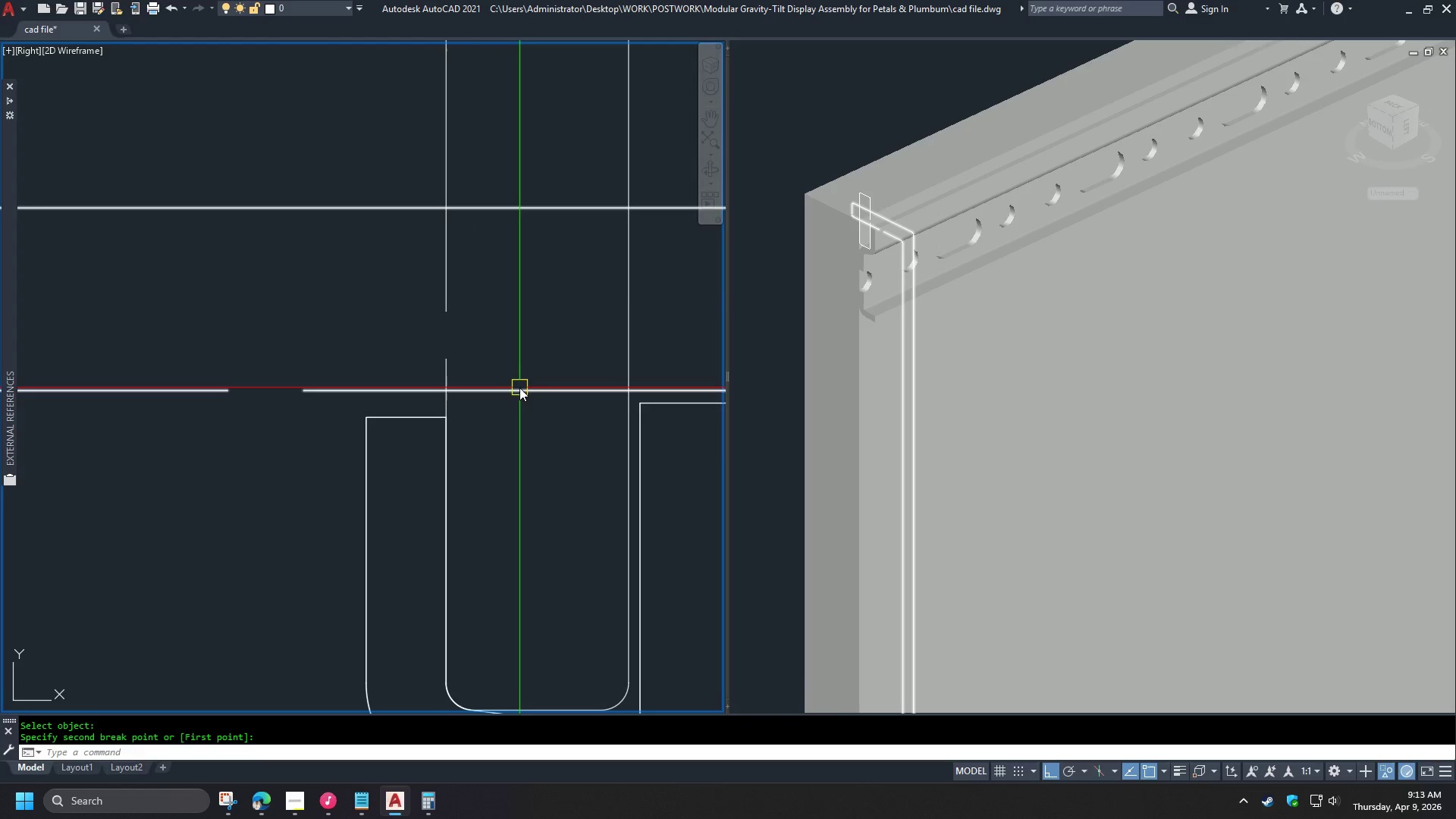 
key(F)
 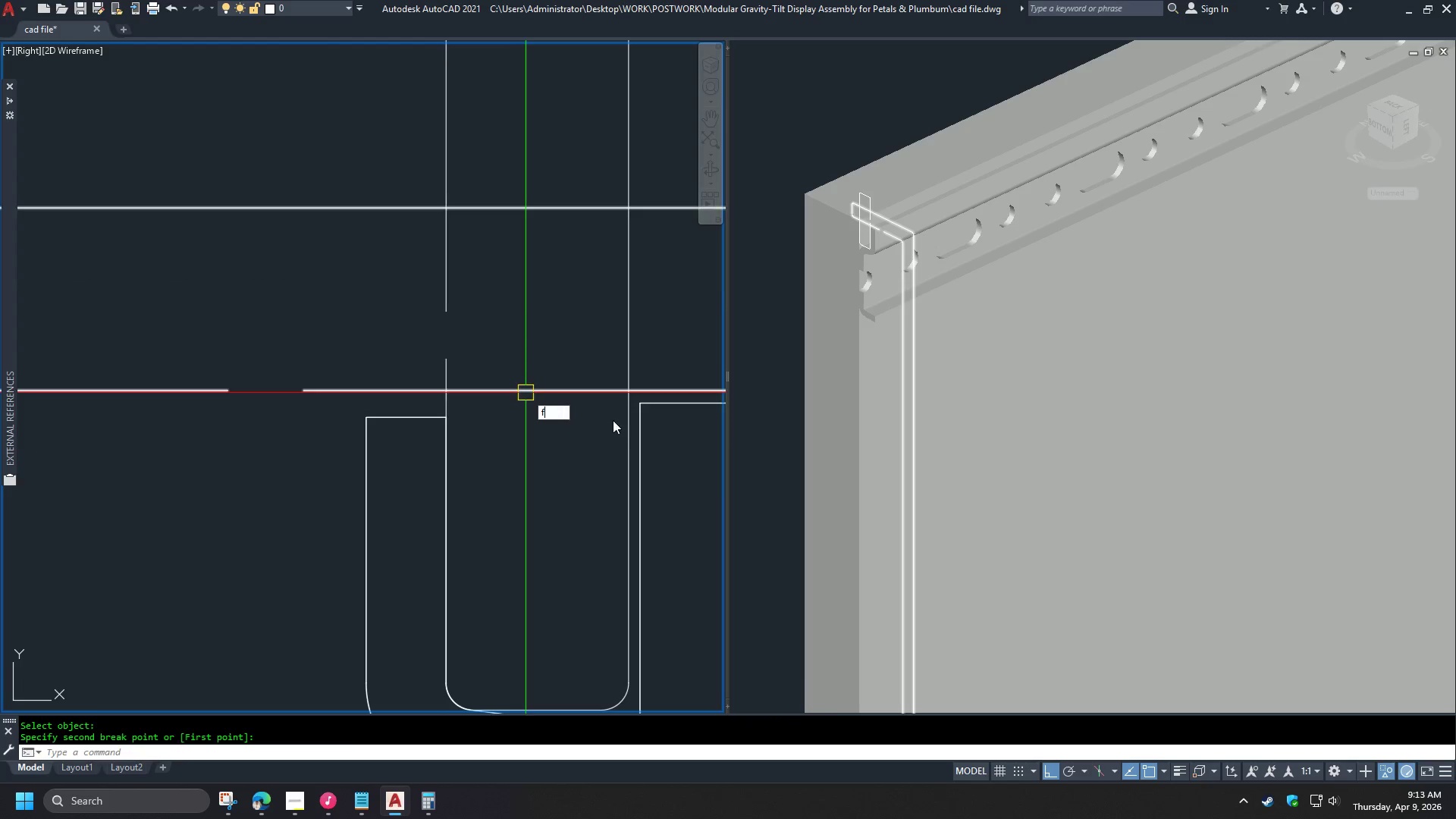 
key(Space)
 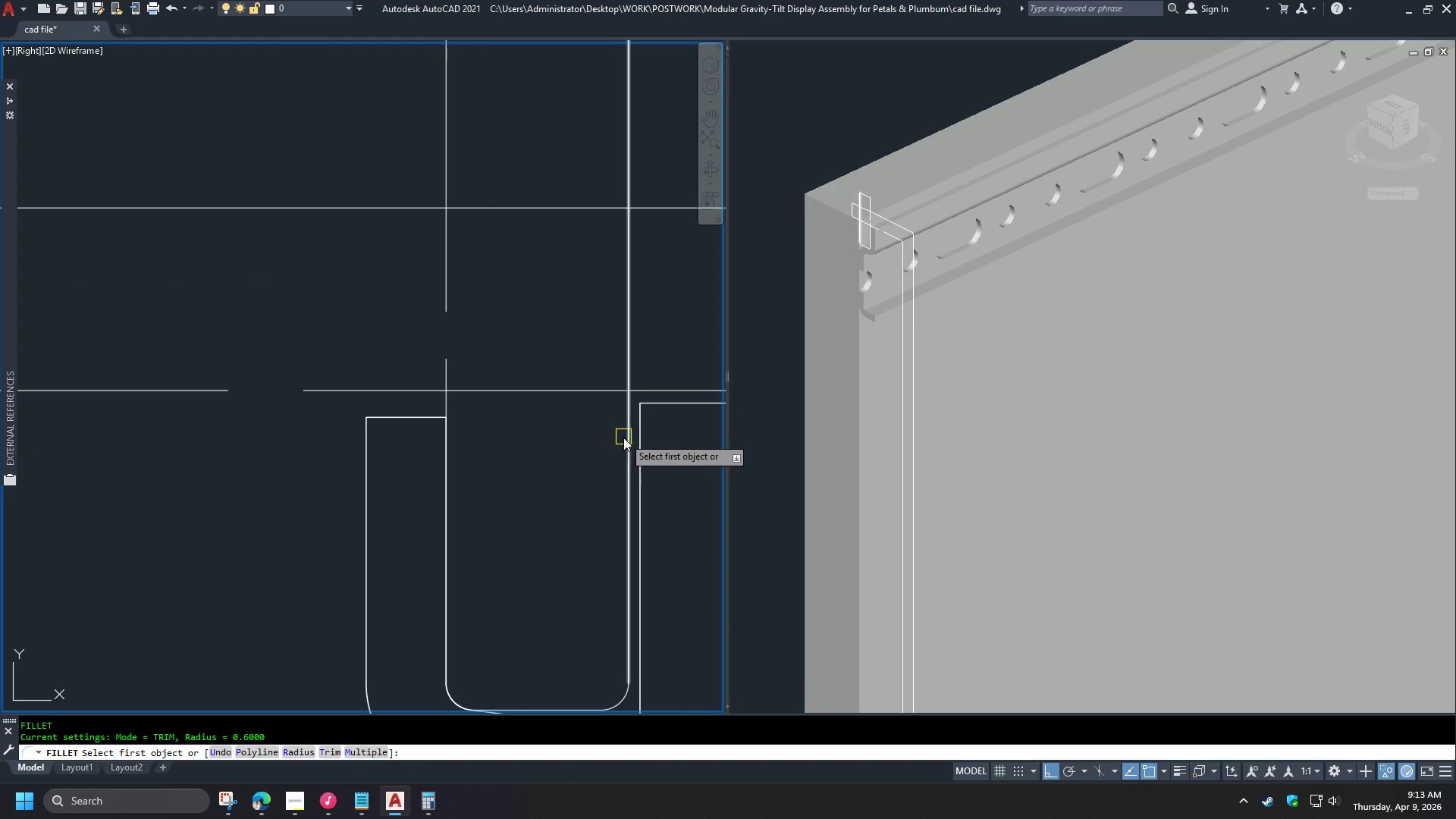 
left_click([626, 439])
 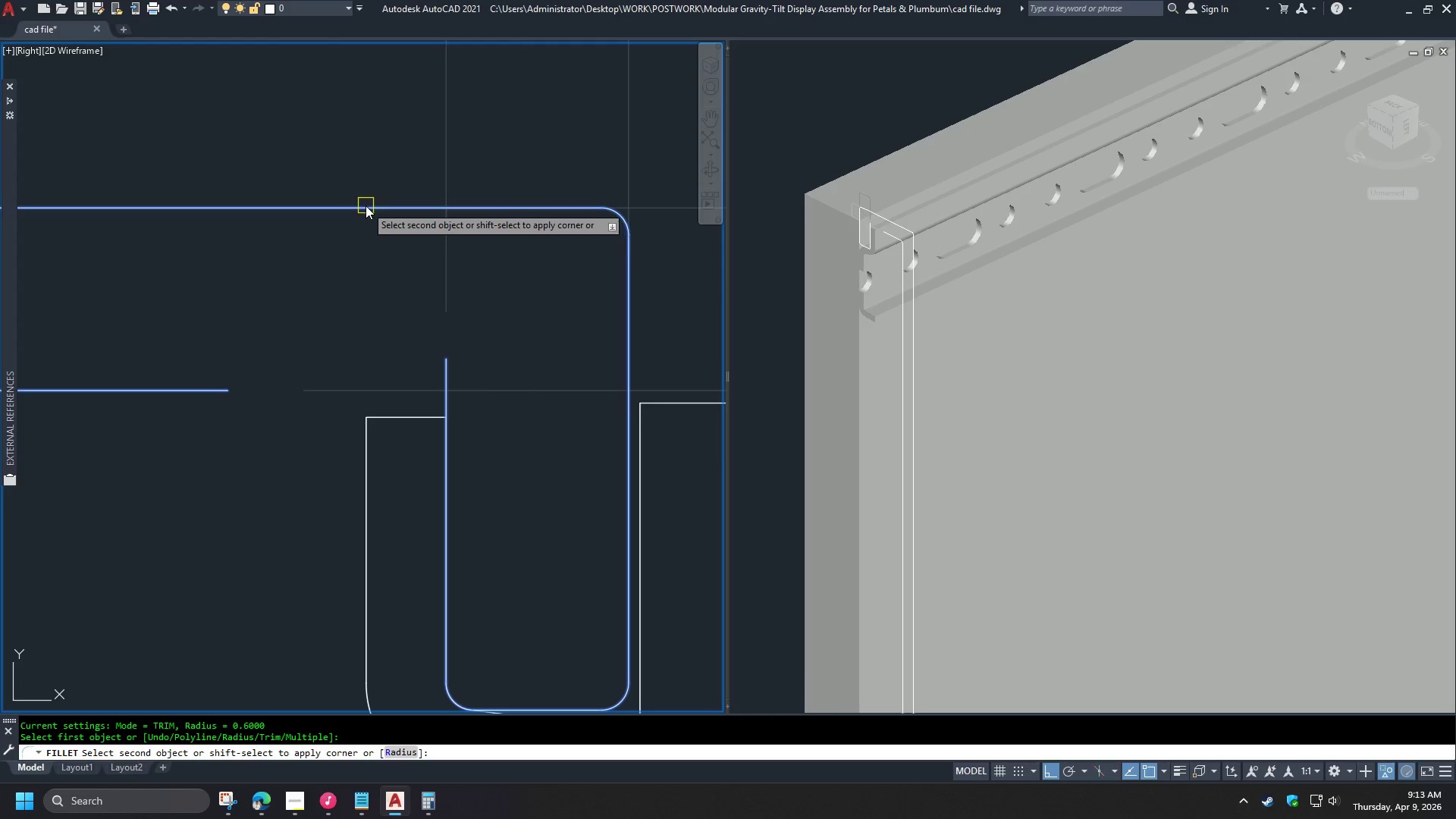 
left_click([366, 205])
 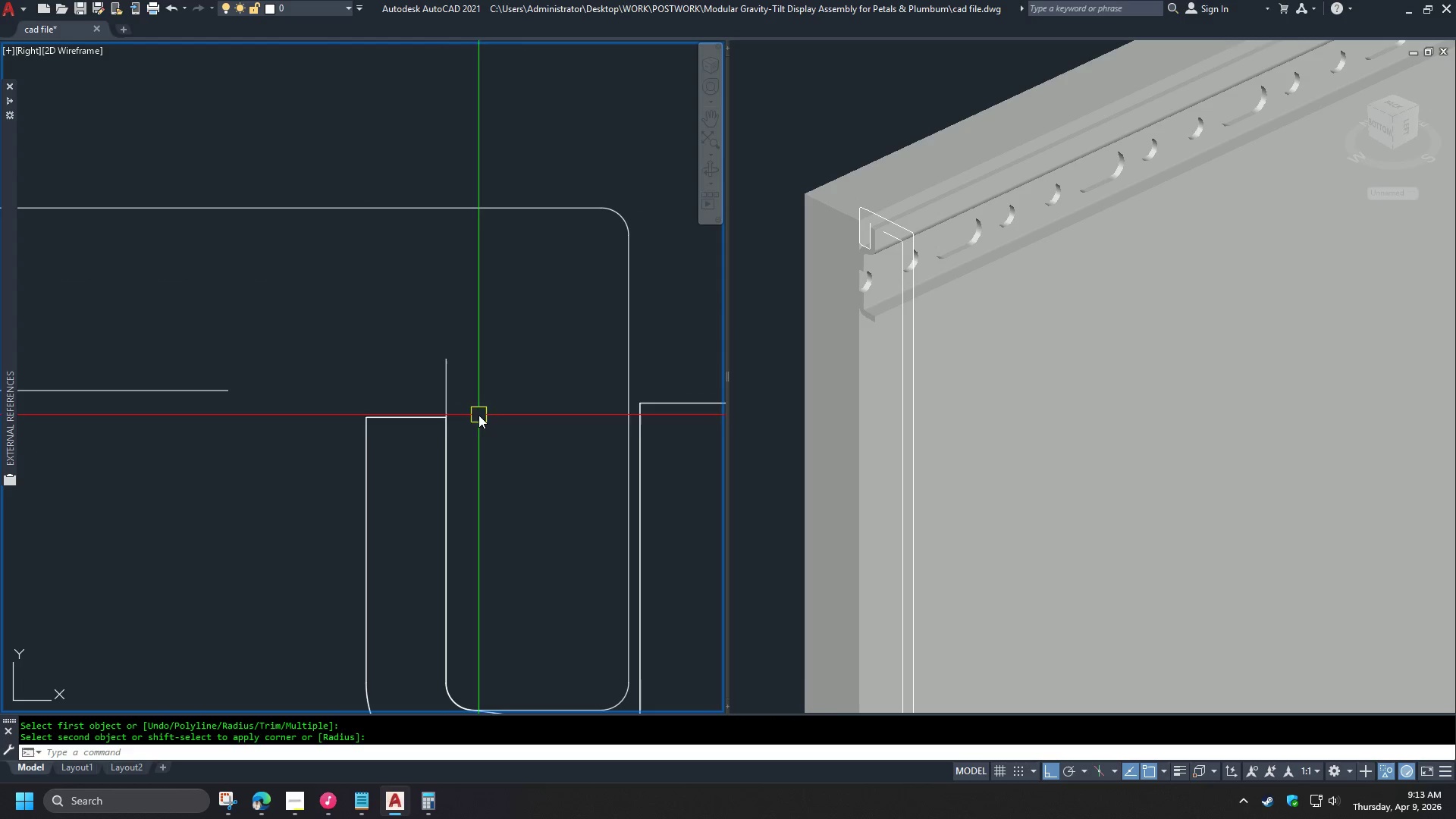 
key(F)
 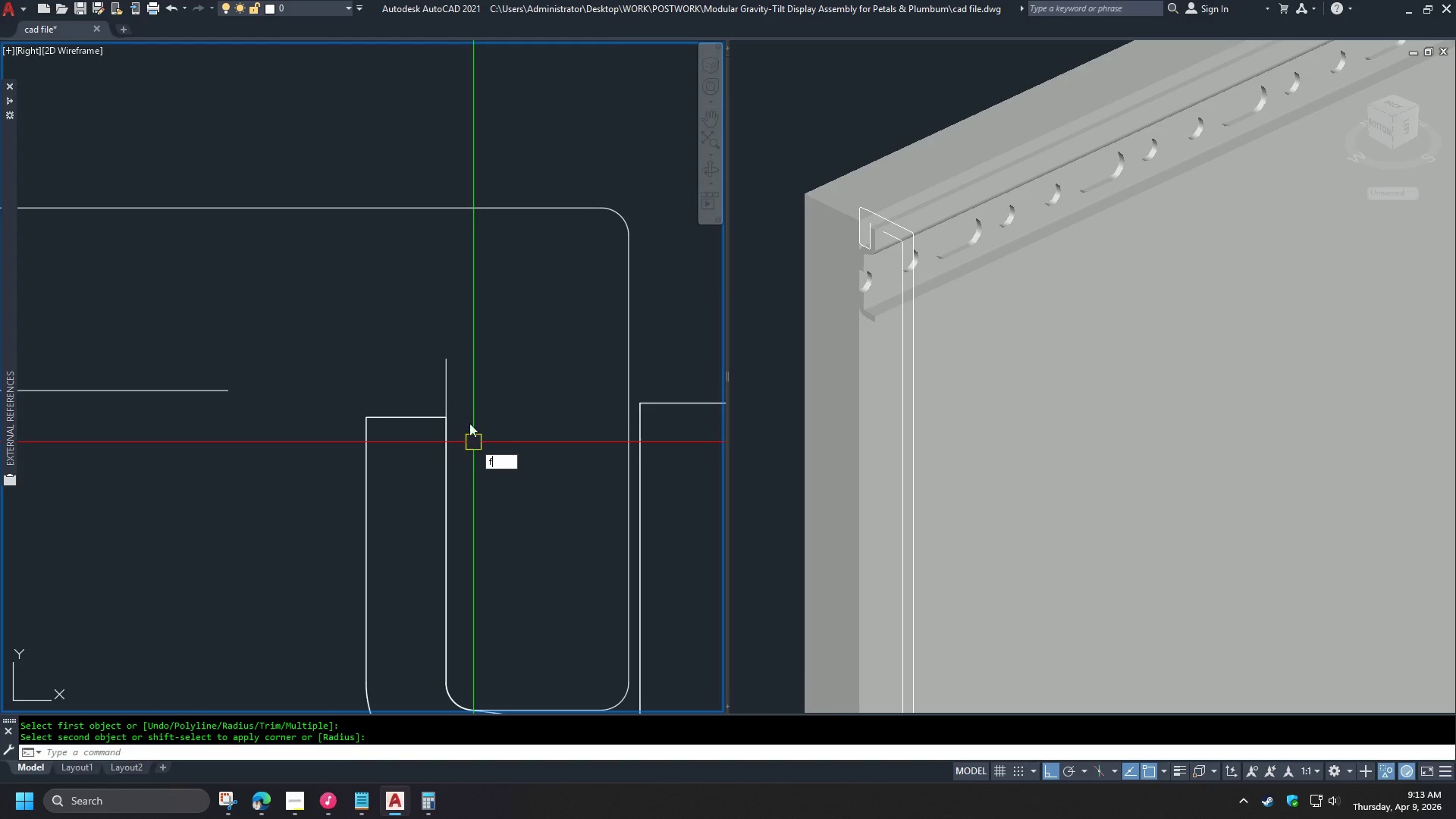 
key(Space)
 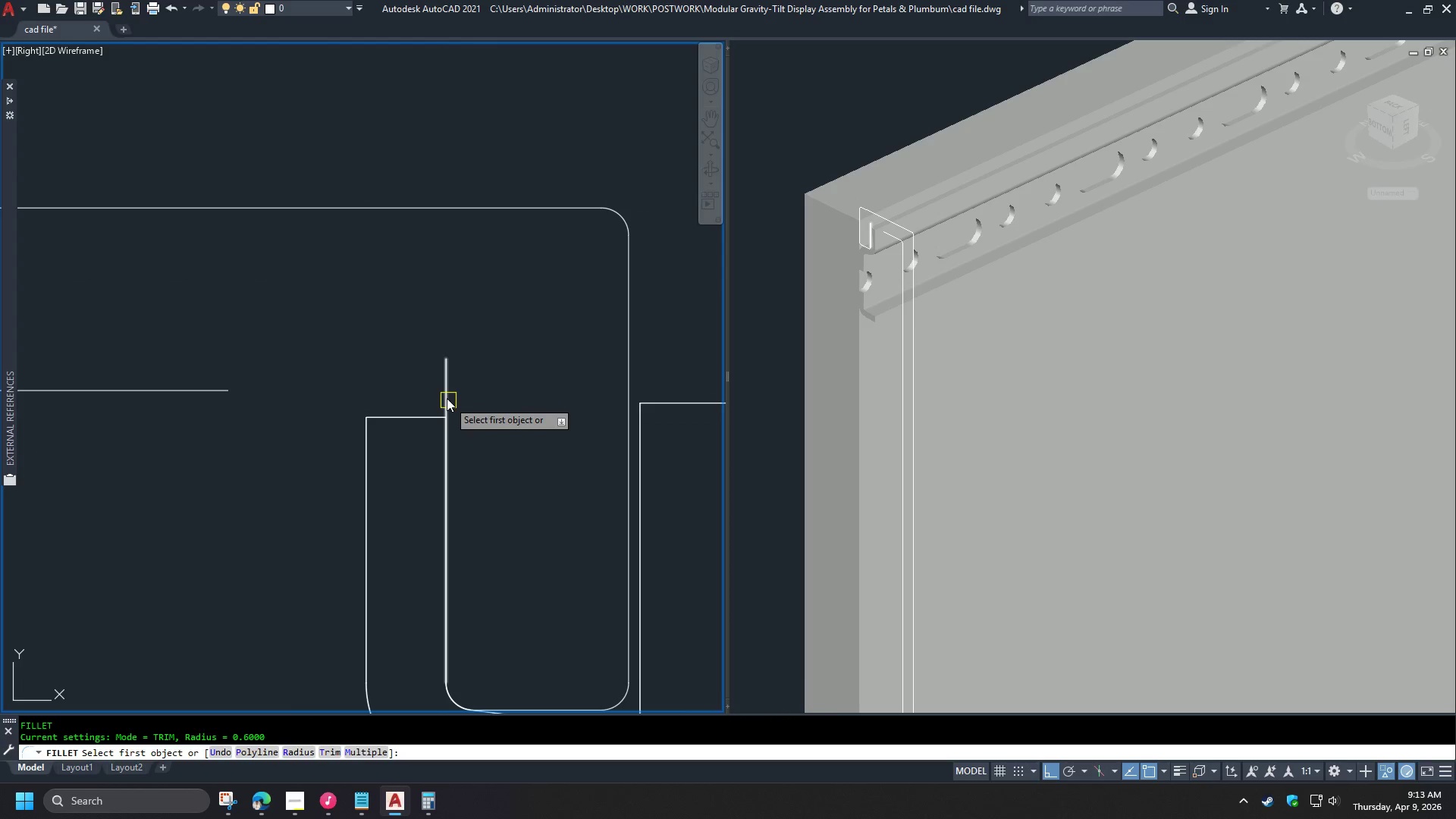 
left_click([447, 398])
 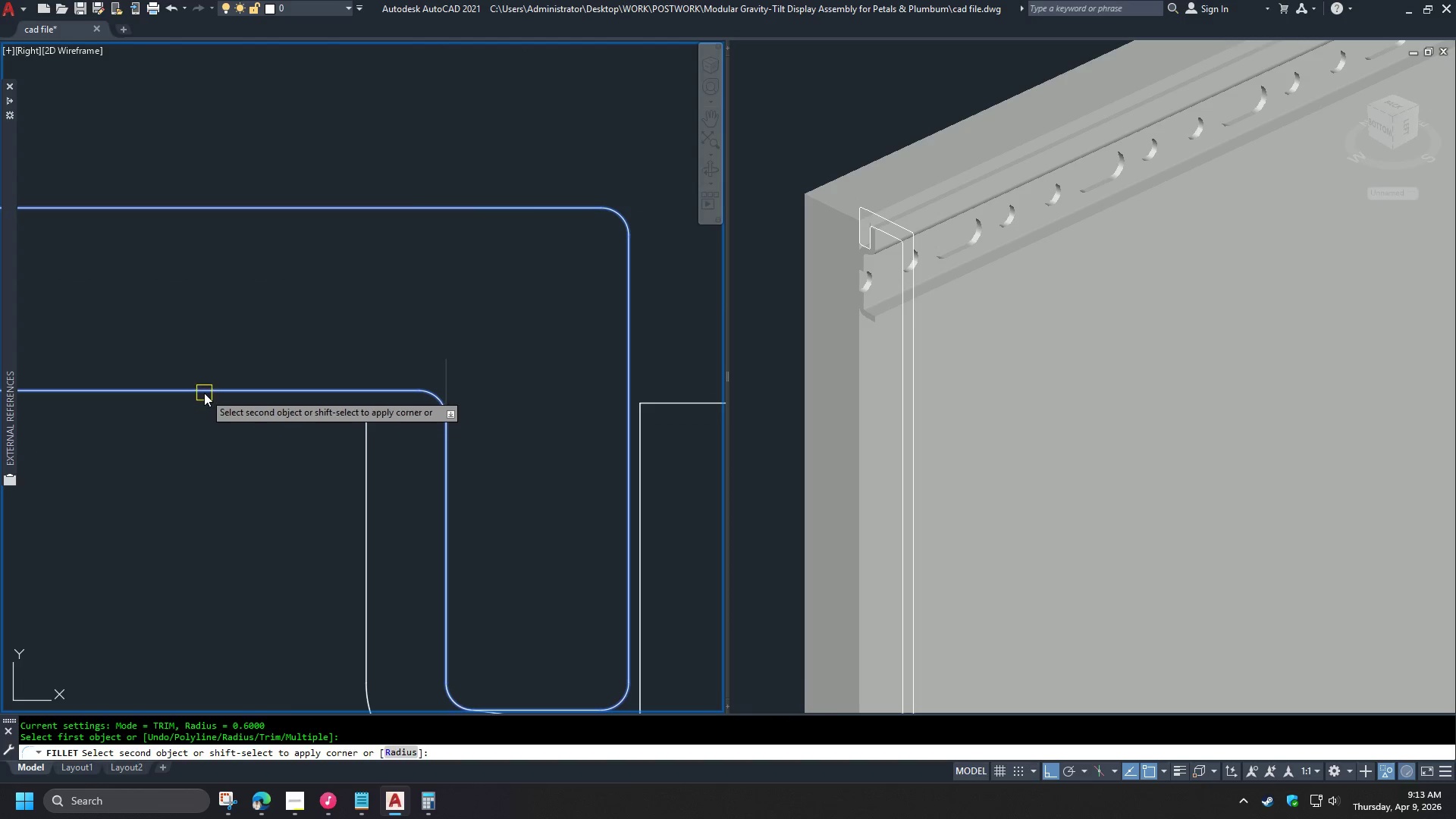 
left_click([204, 393])
 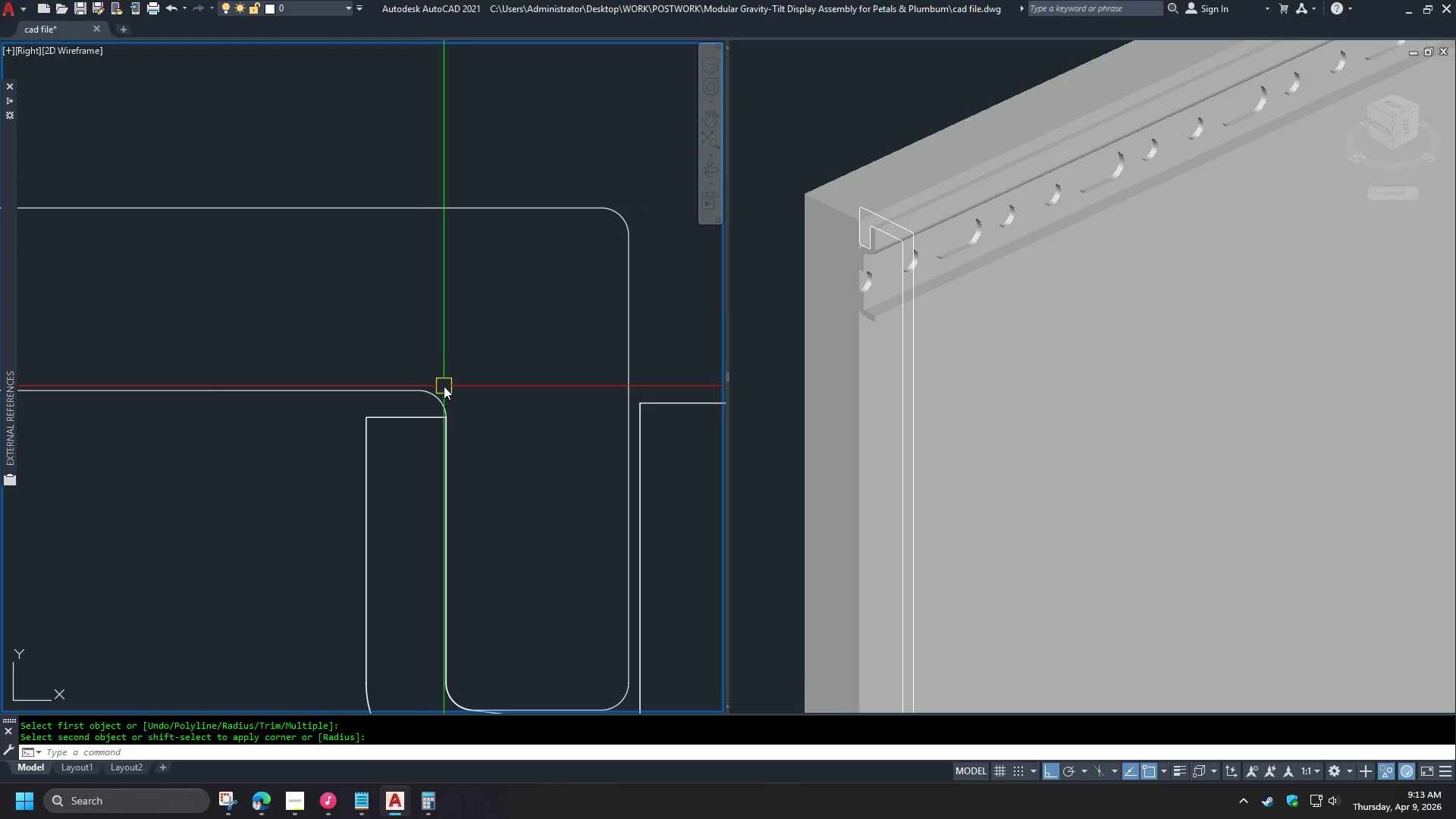 
left_click([442, 393])
 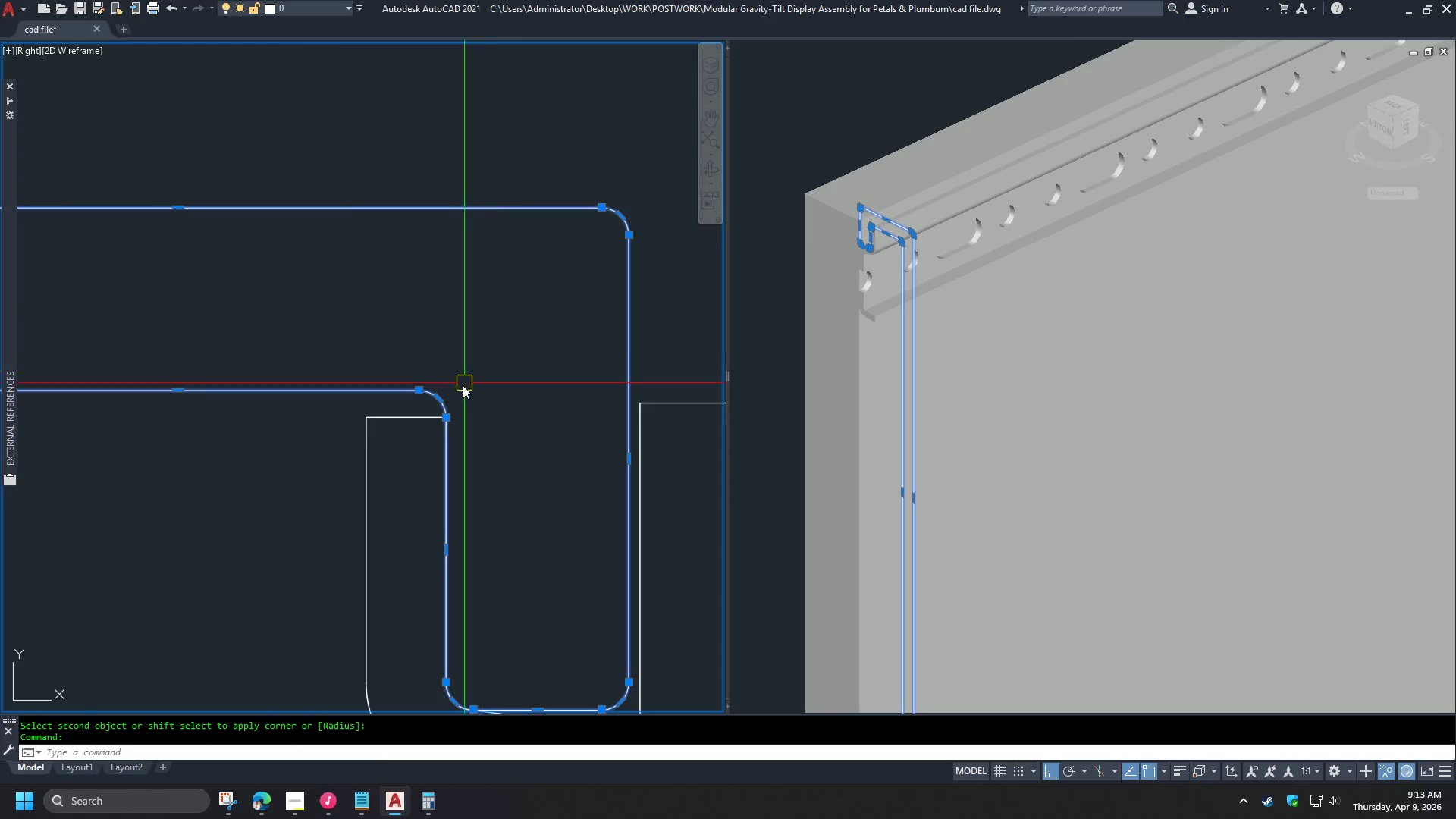 
scroll: coordinate [458, 404], scroll_direction: up, amount: 5.0
 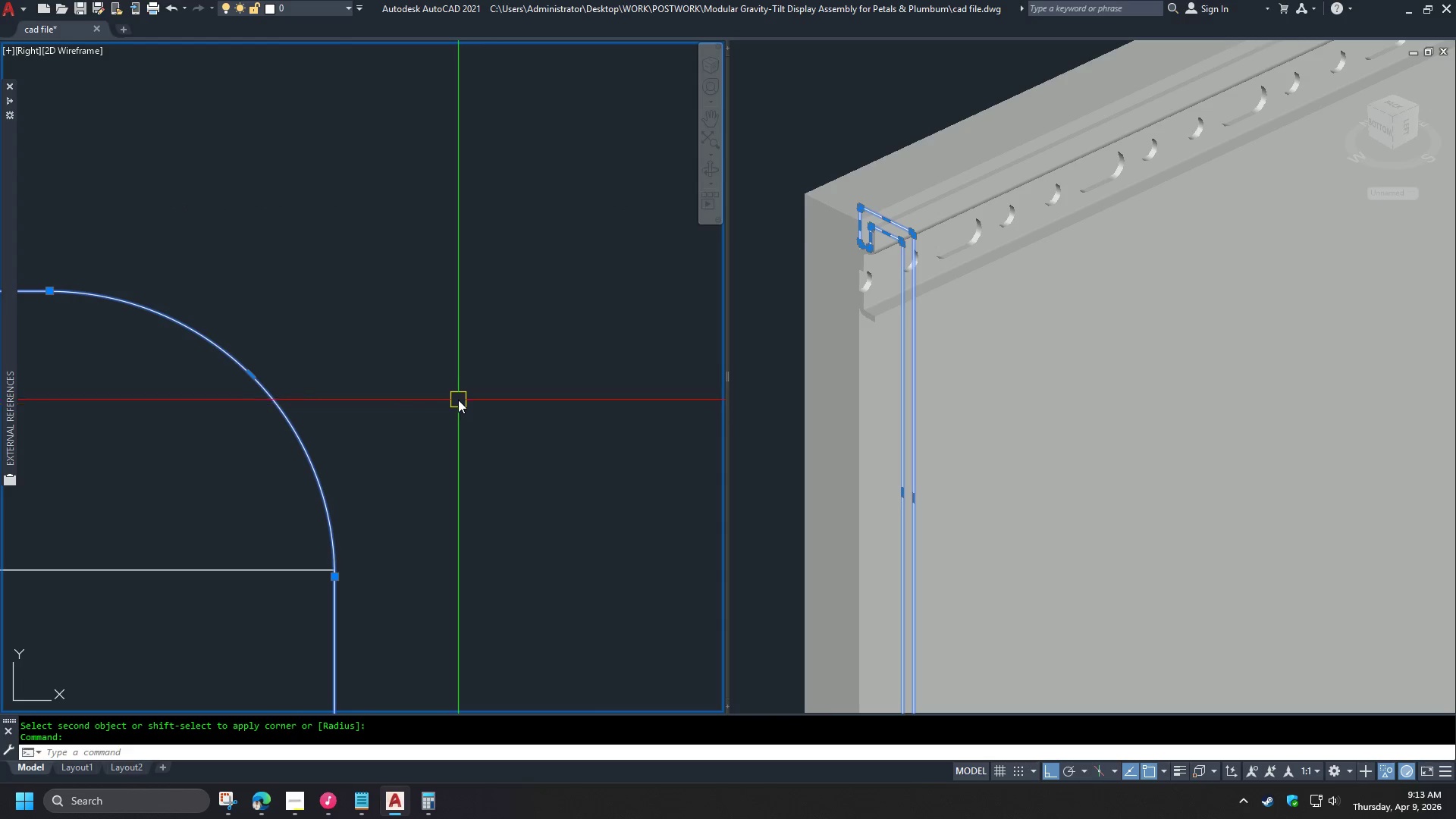 
key(Escape)
 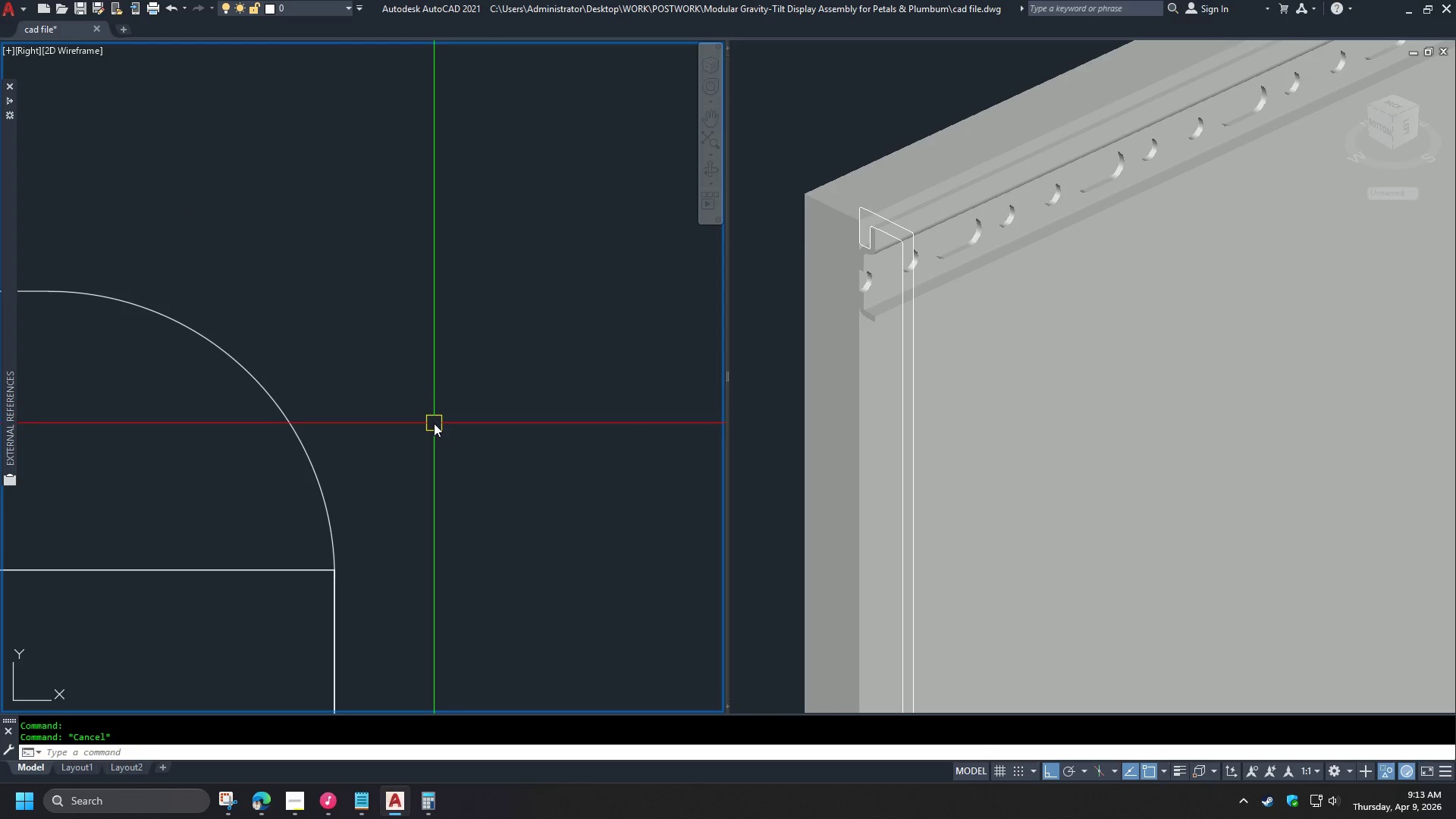 
scroll: coordinate [467, 360], scroll_direction: down, amount: 7.0
 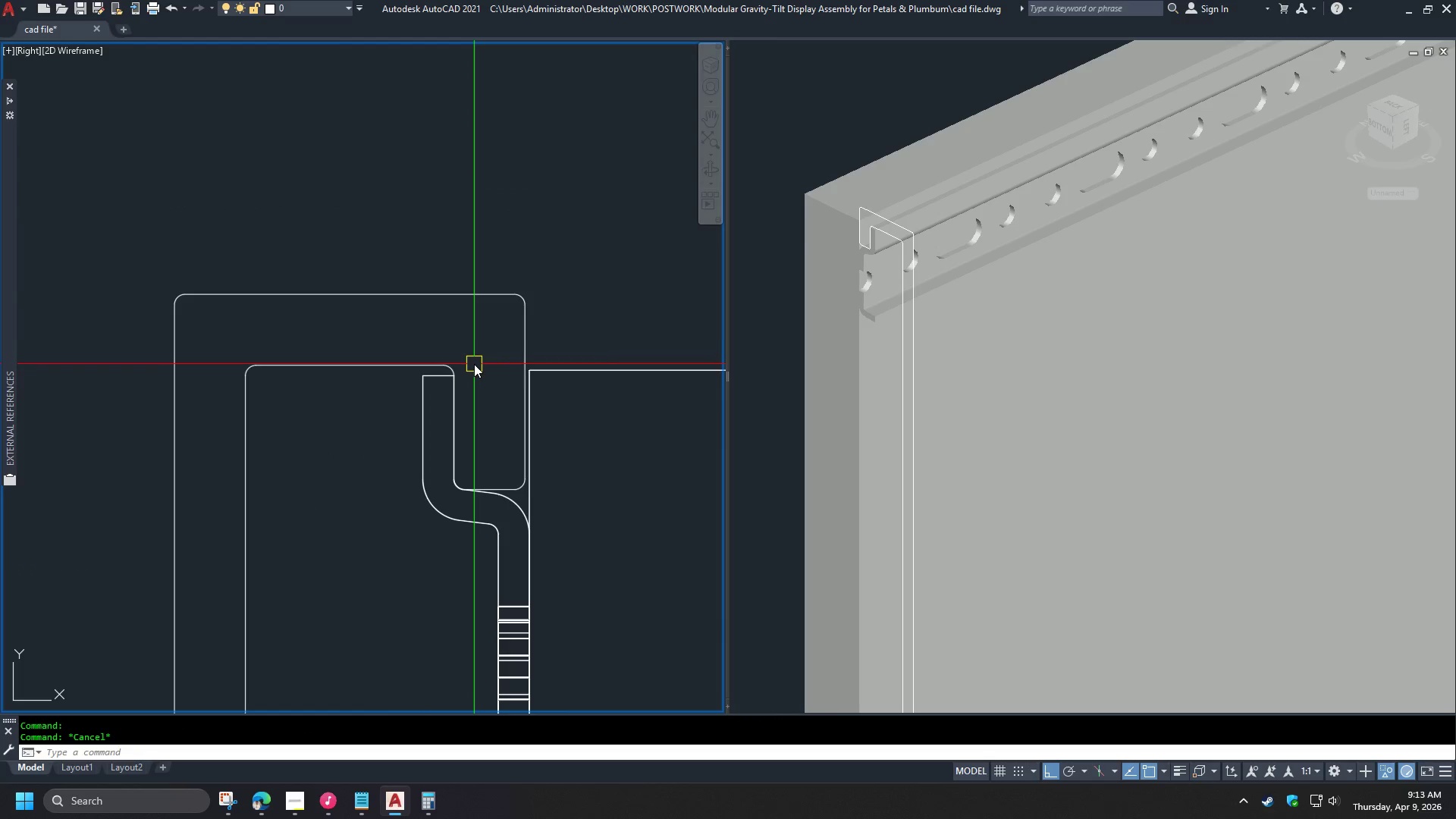 
left_click([774, 276])
 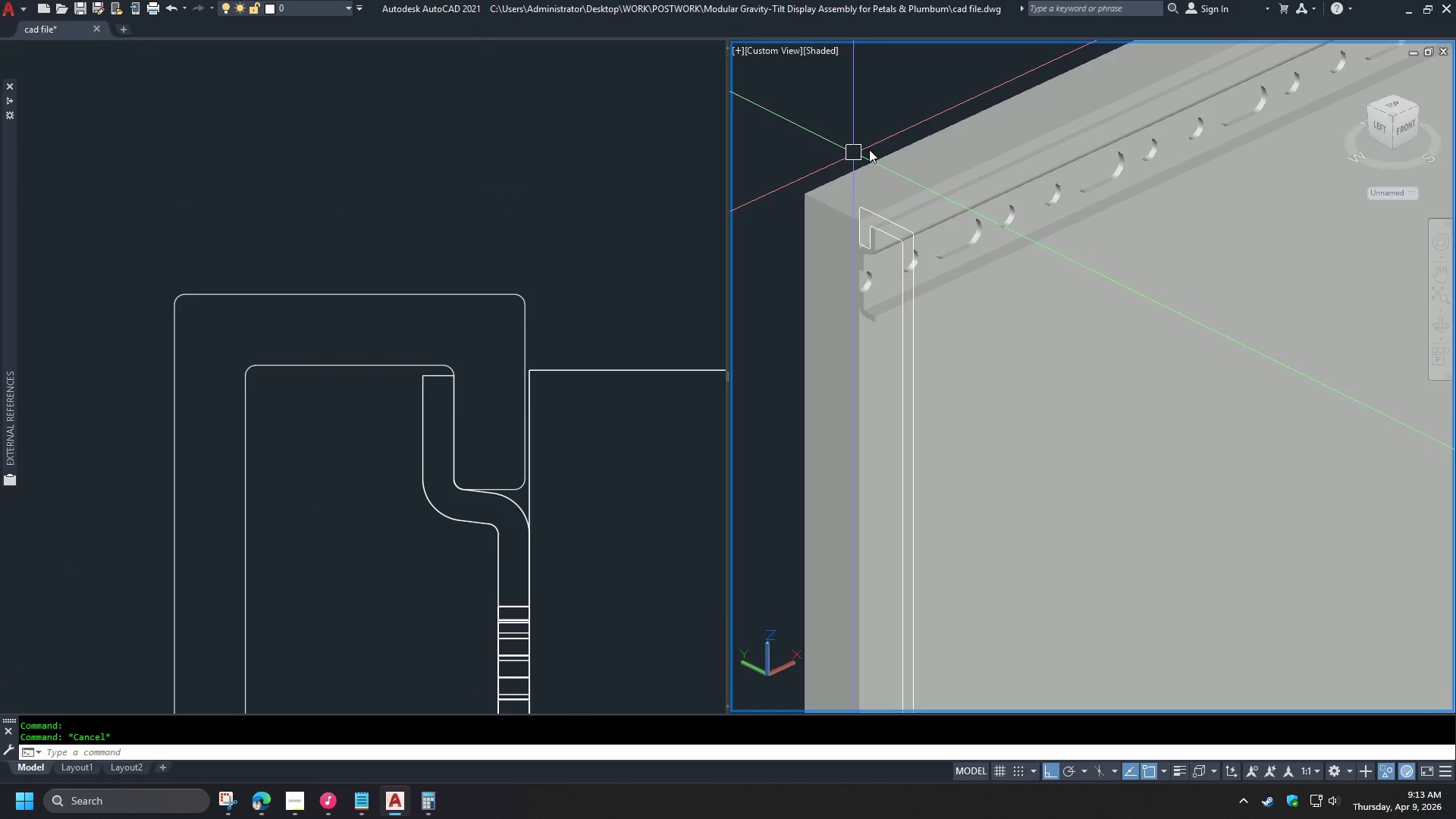 
scroll: coordinate [915, 136], scroll_direction: up, amount: 3.0
 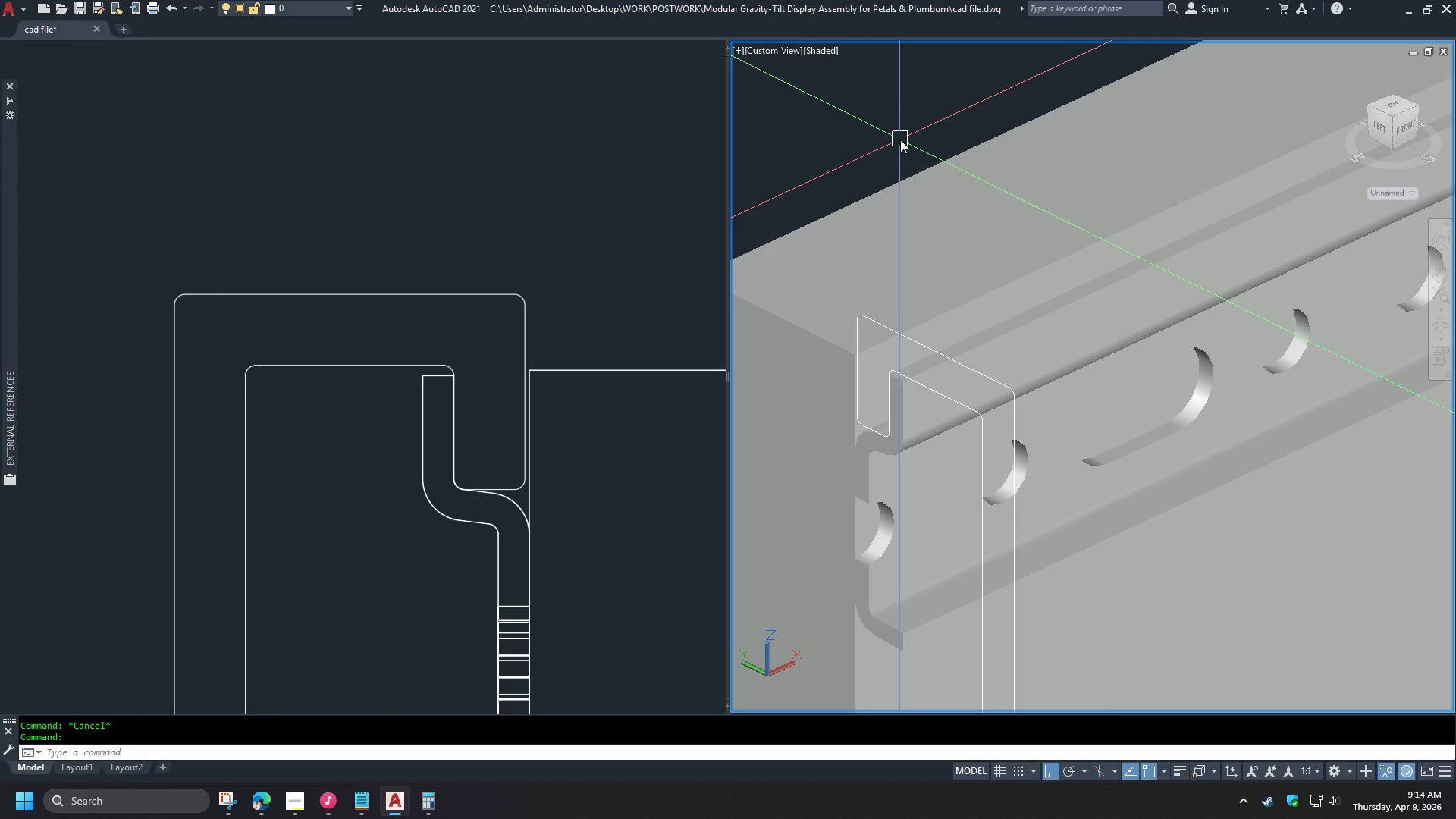 
wait(7.32)
 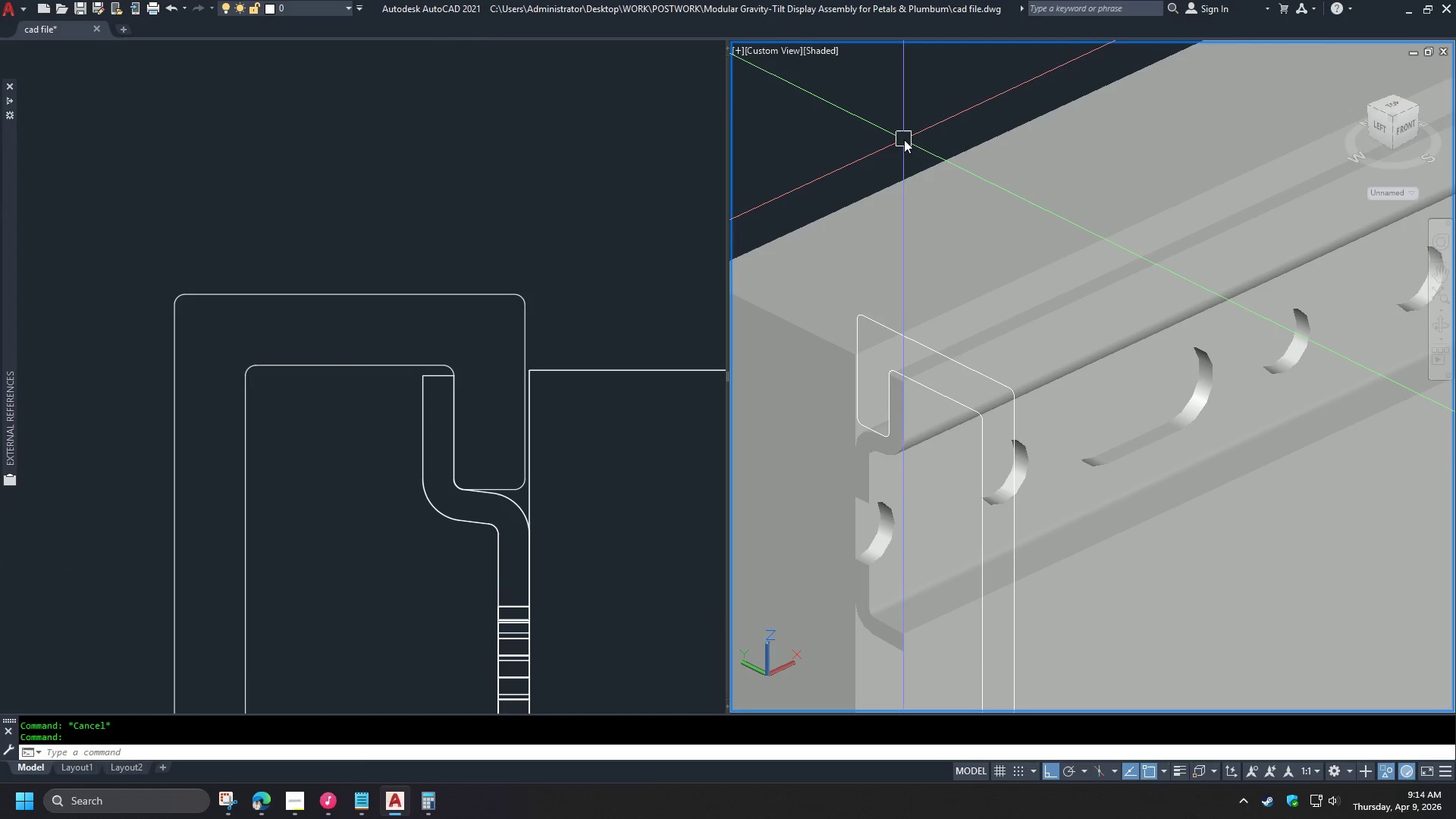 
left_click([576, 296])
 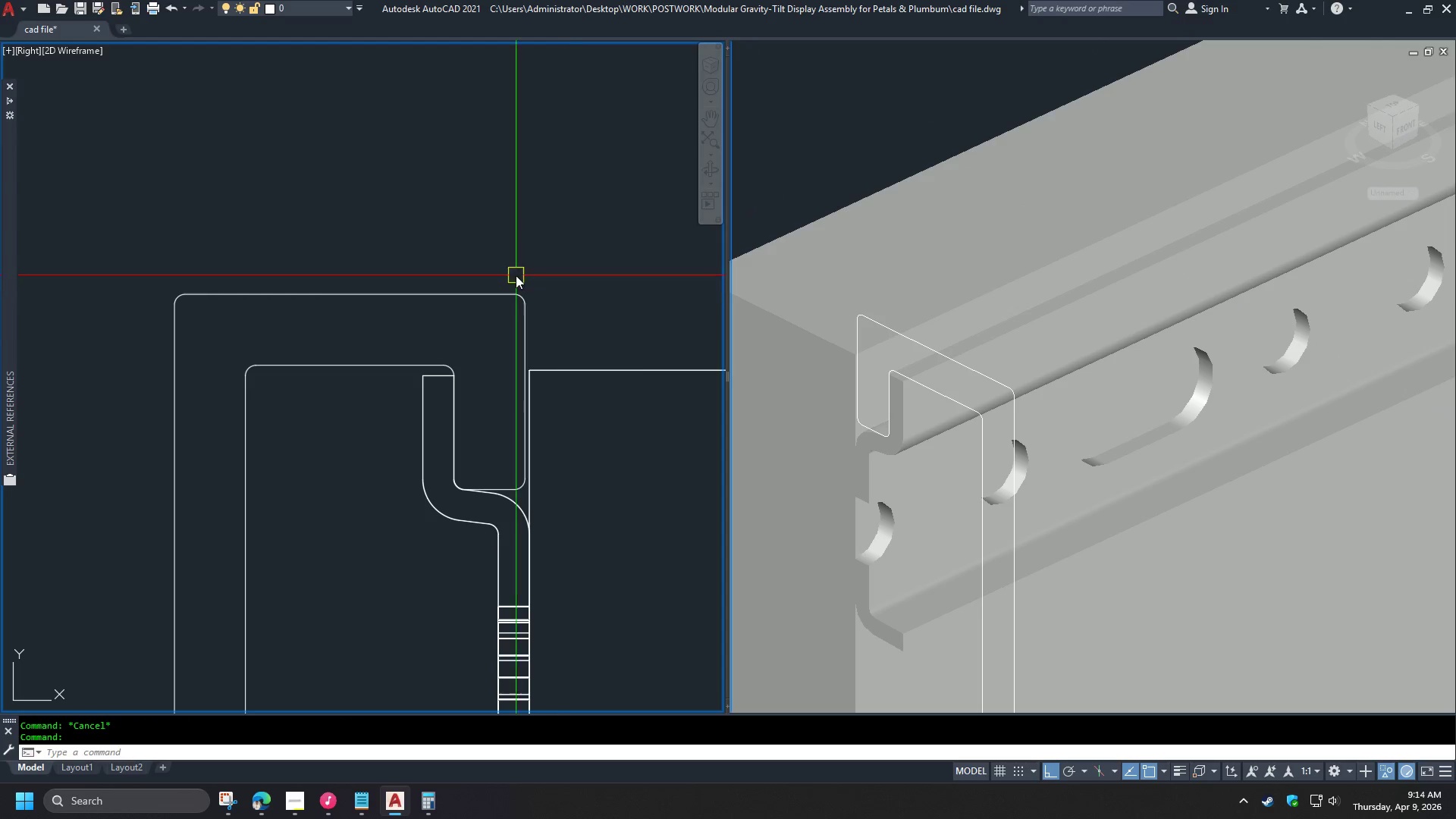 
scroll: coordinate [497, 221], scroll_direction: down, amount: 5.0
 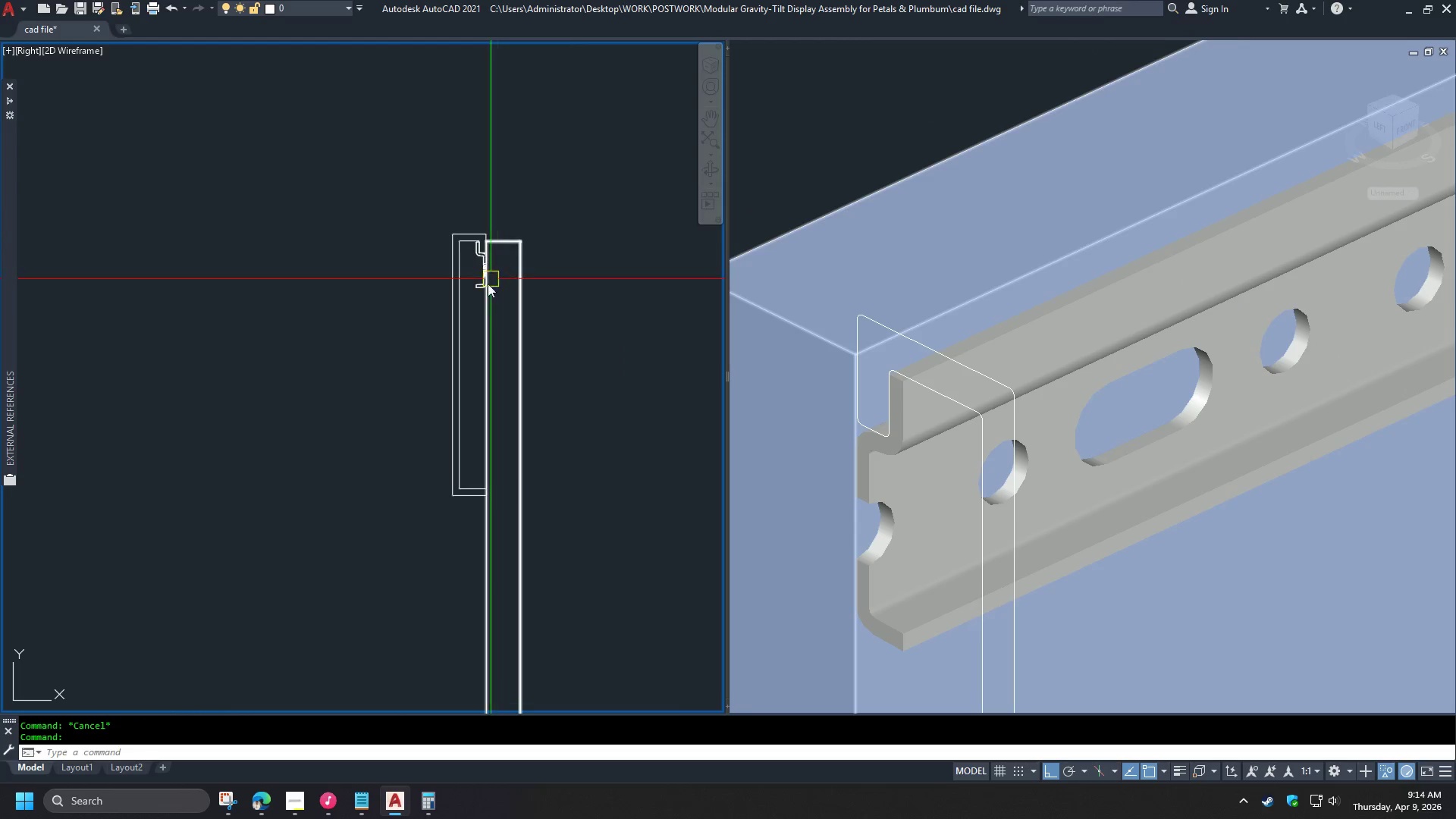 
scroll: coordinate [475, 471], scroll_direction: up, amount: 3.0
 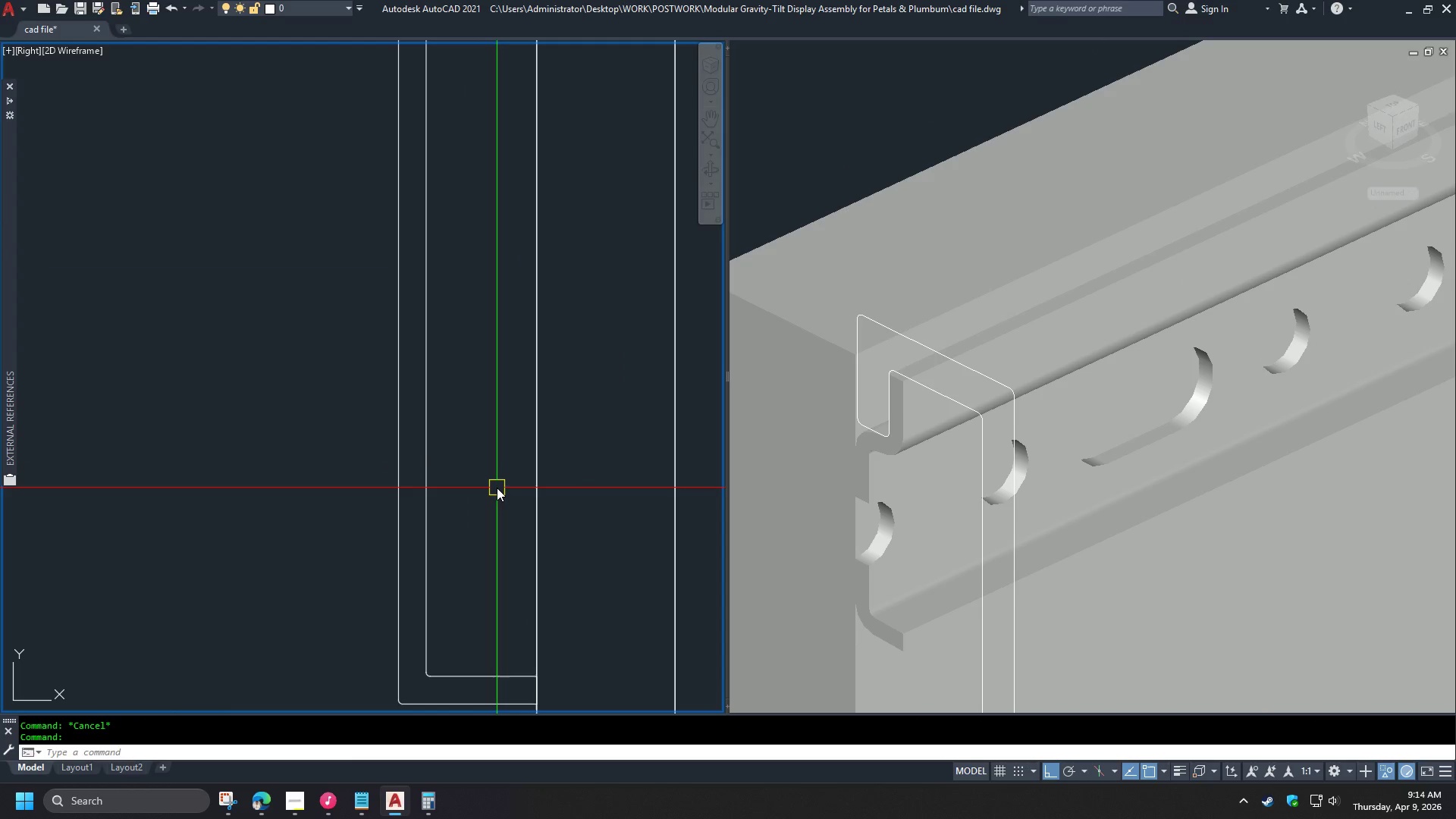 
scroll: coordinate [497, 488], scroll_direction: down, amount: 2.0
 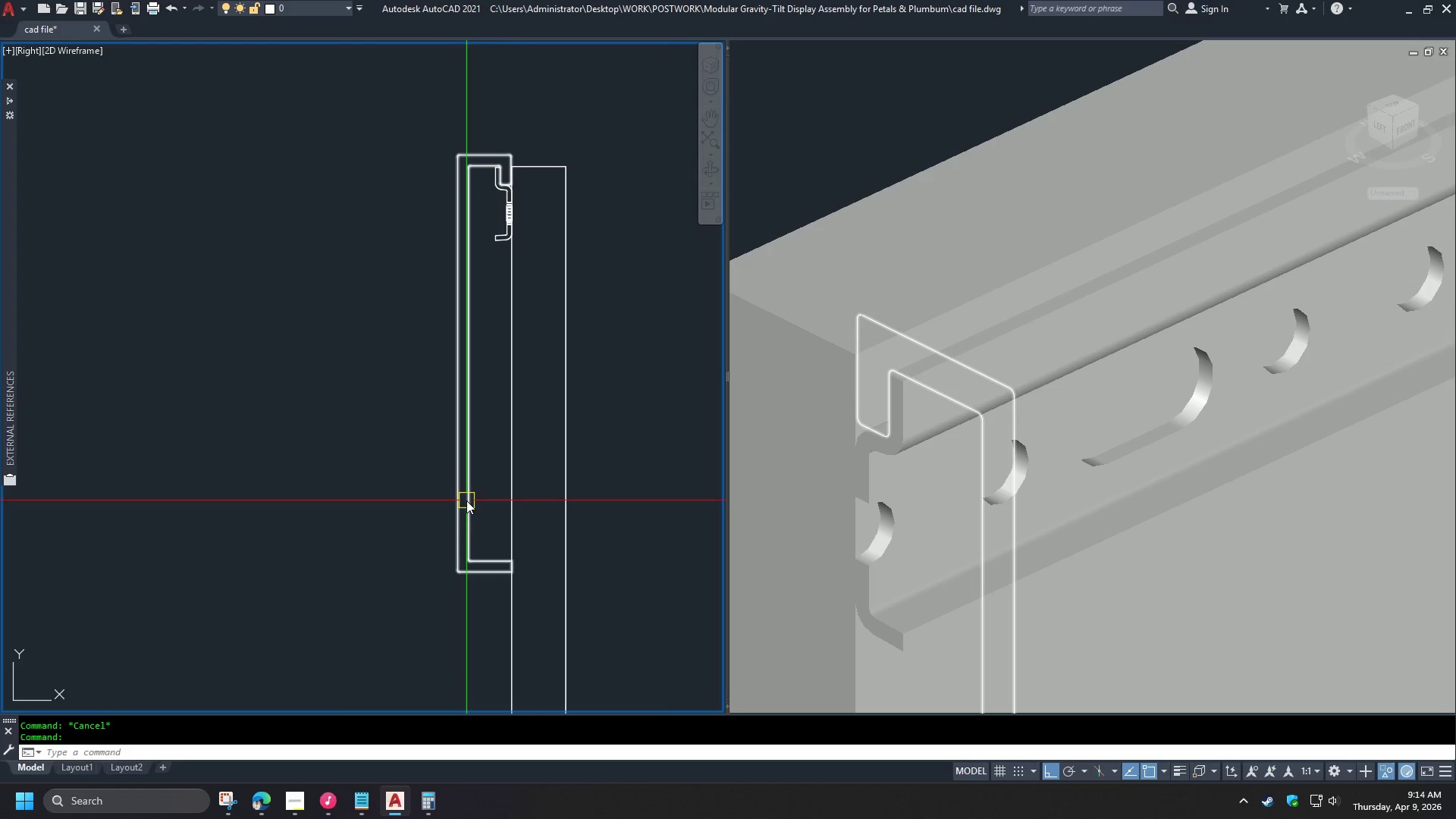 
wait(6.05)
 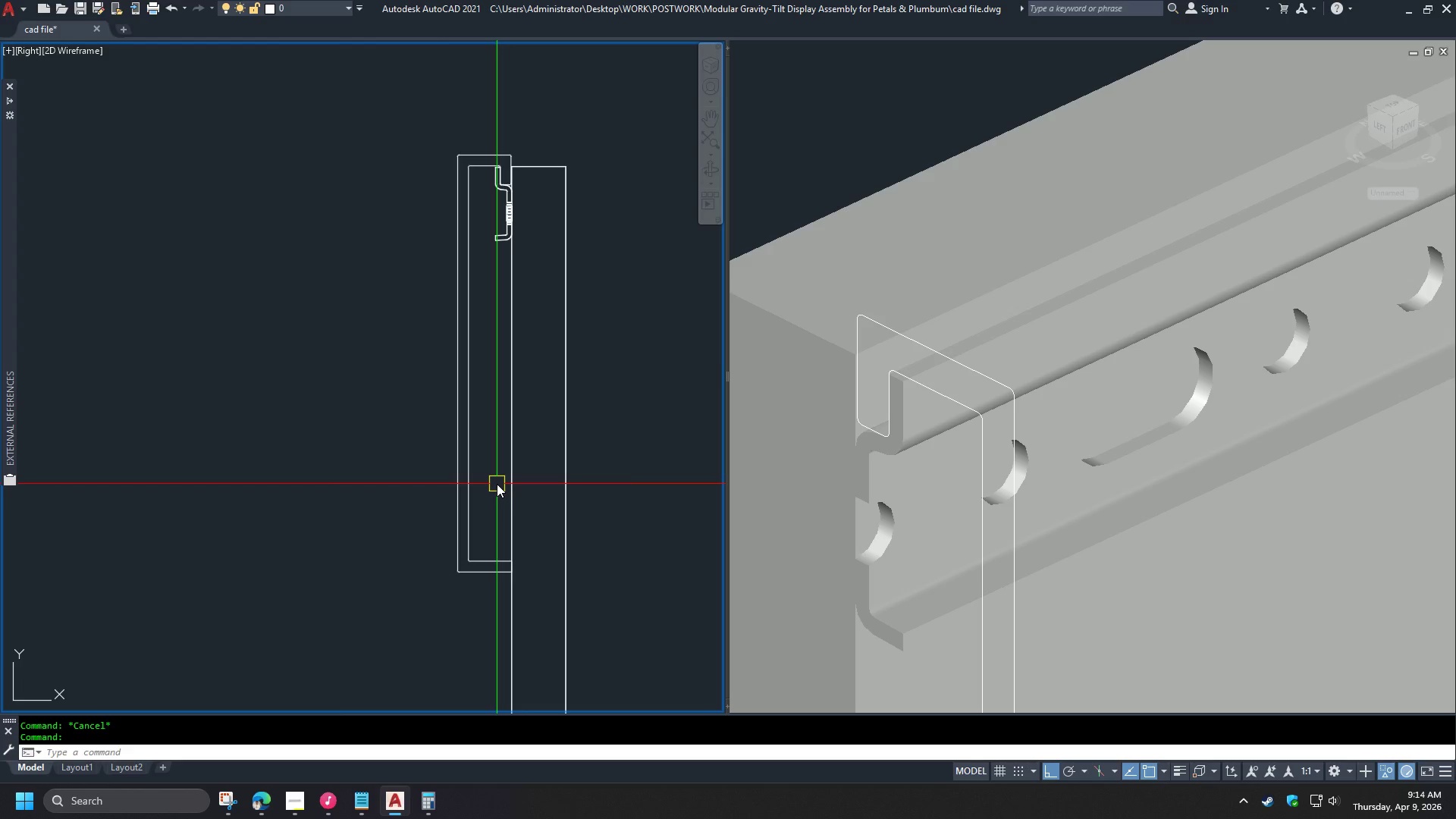 
right_click([355, 338])
 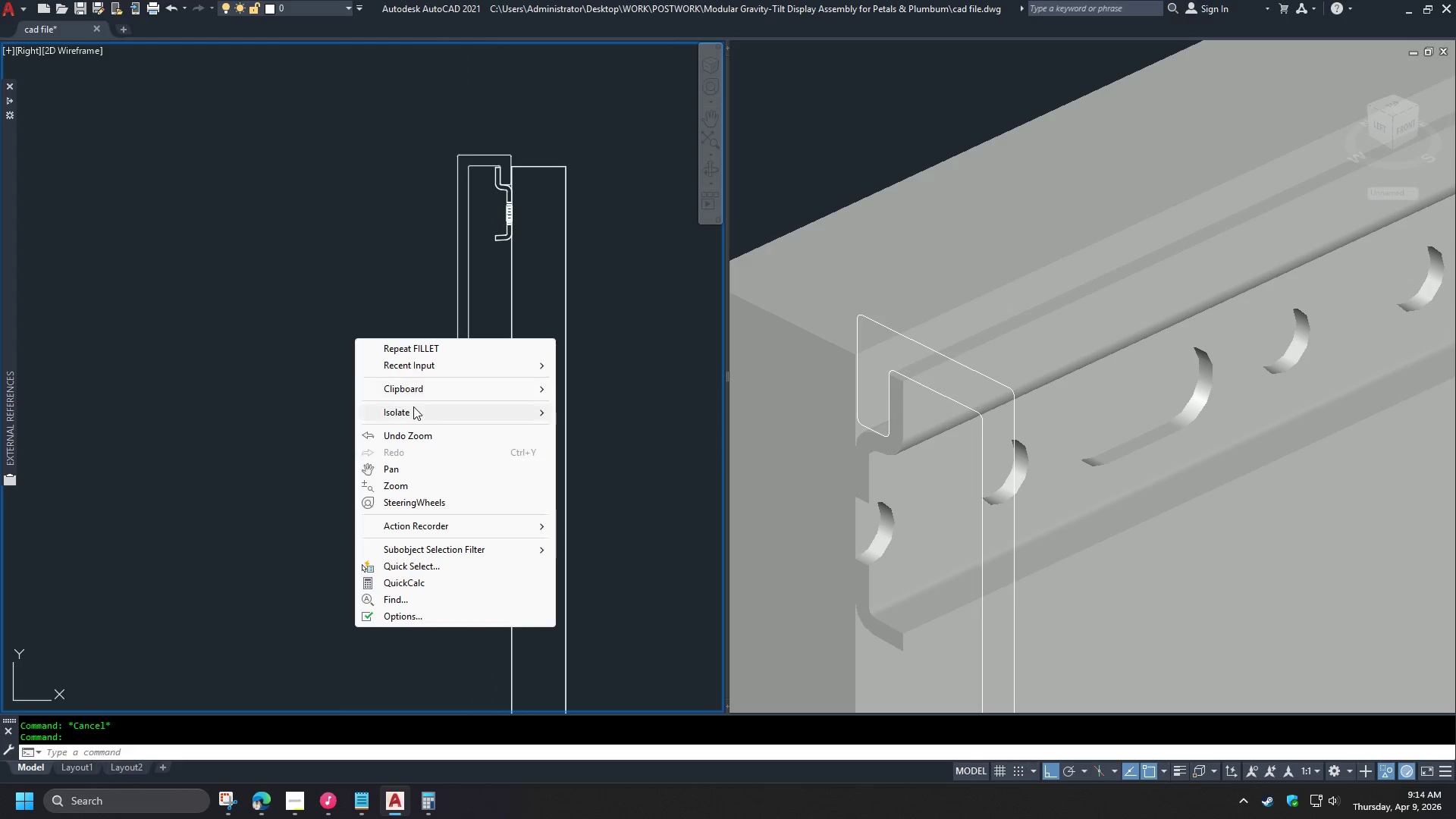 
left_click([414, 406])
 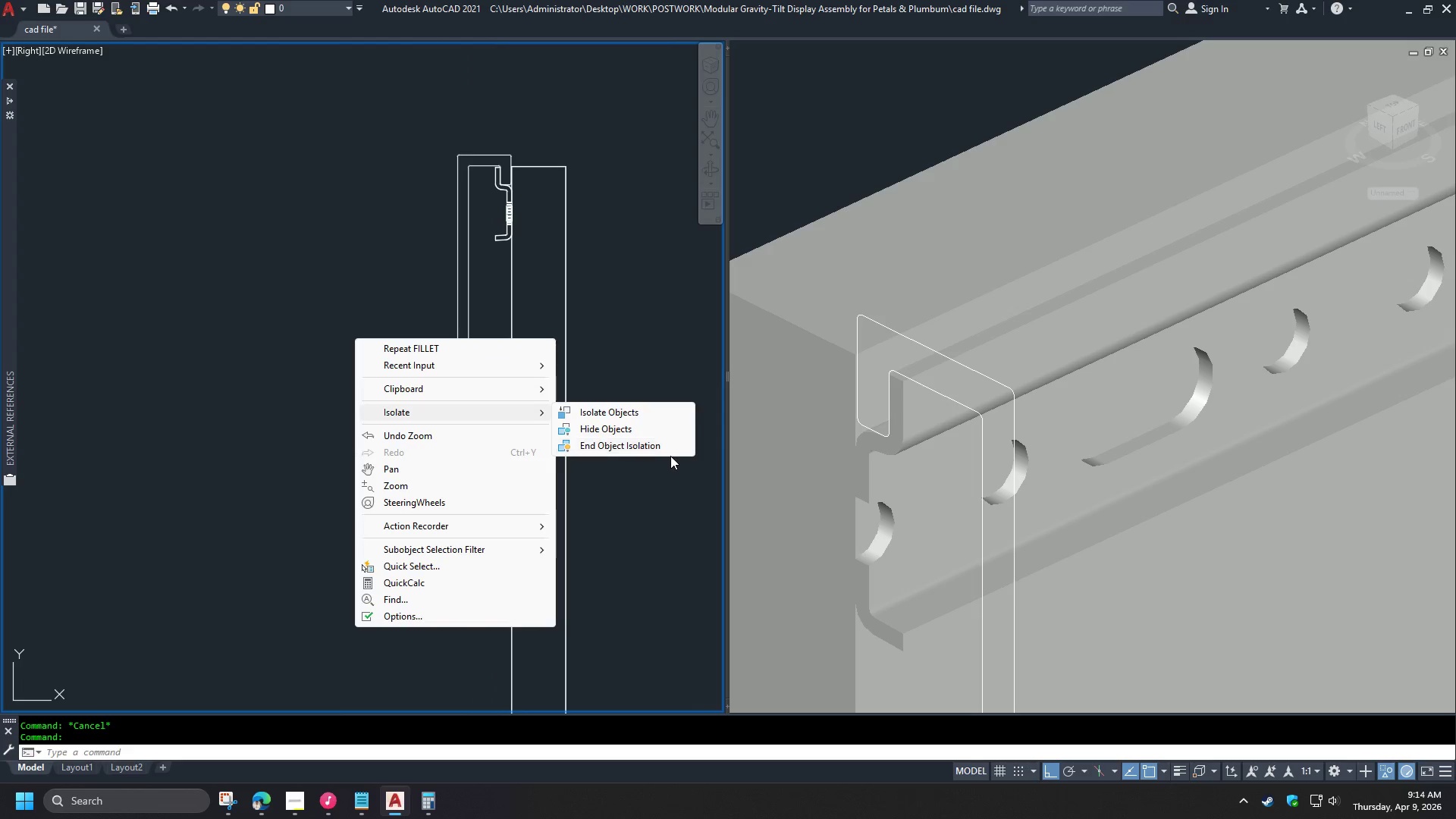 
left_click([650, 450])
 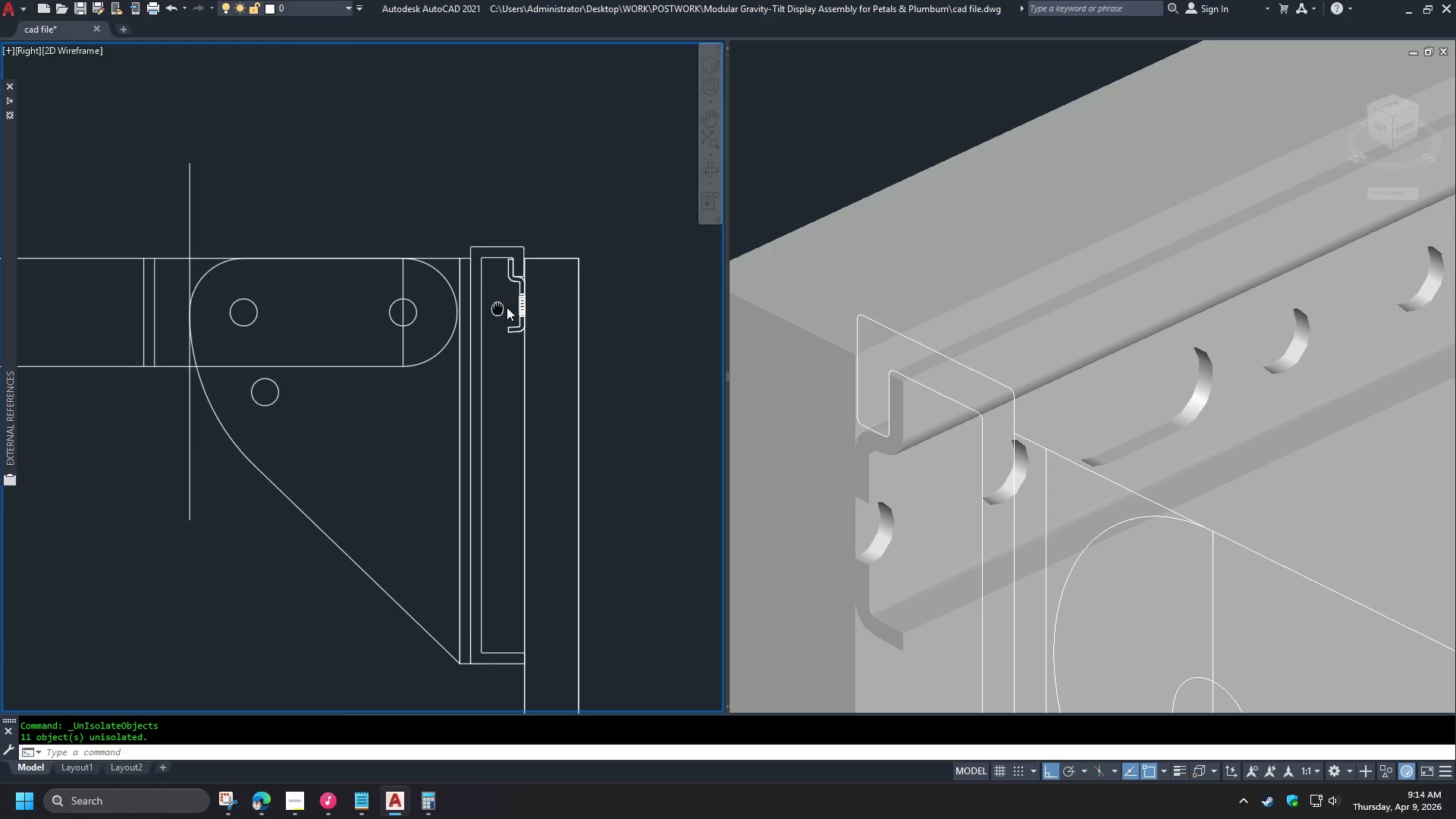 
wait(7.8)
 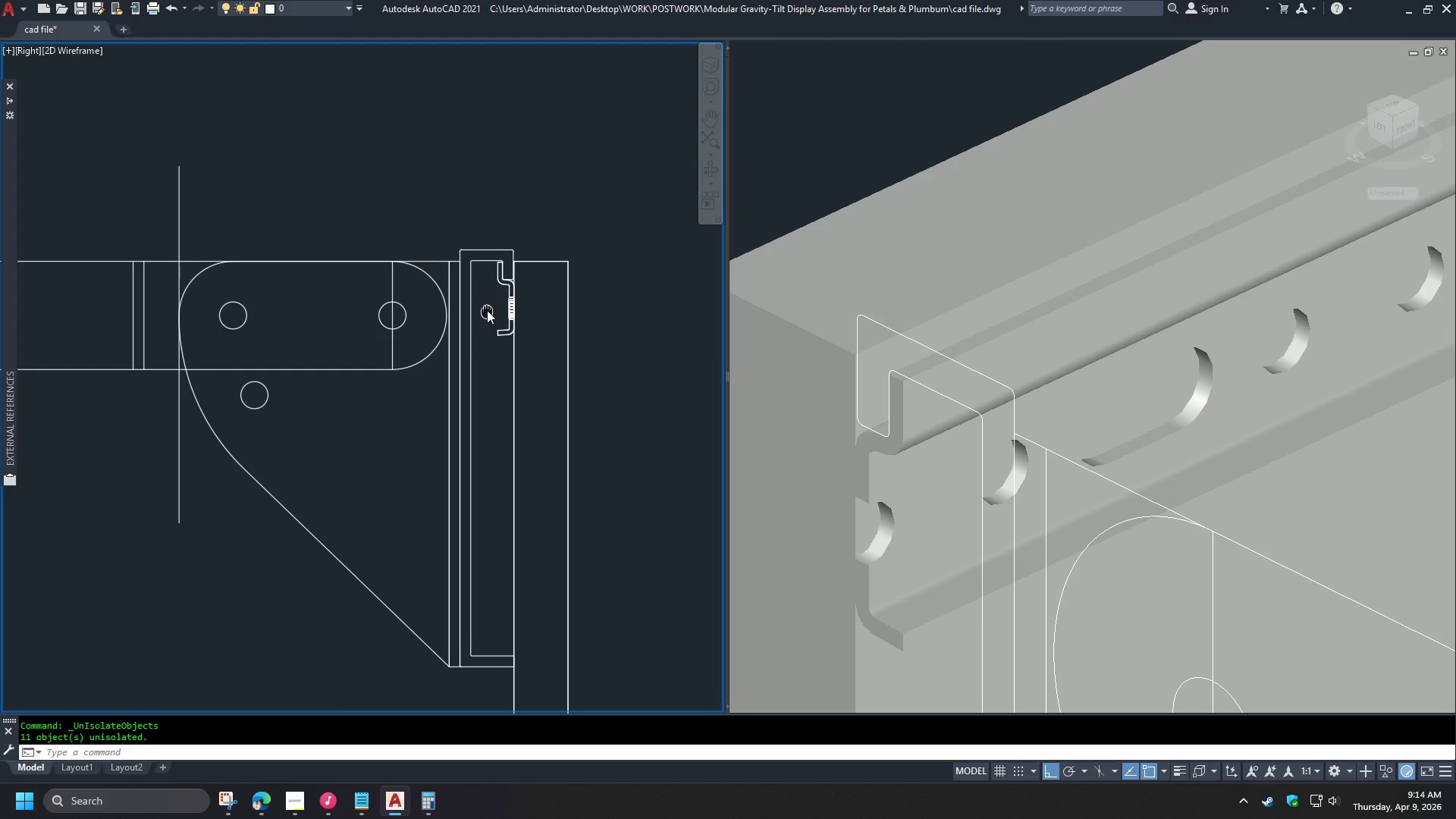 
scroll: coordinate [559, 270], scroll_direction: up, amount: 5.0
 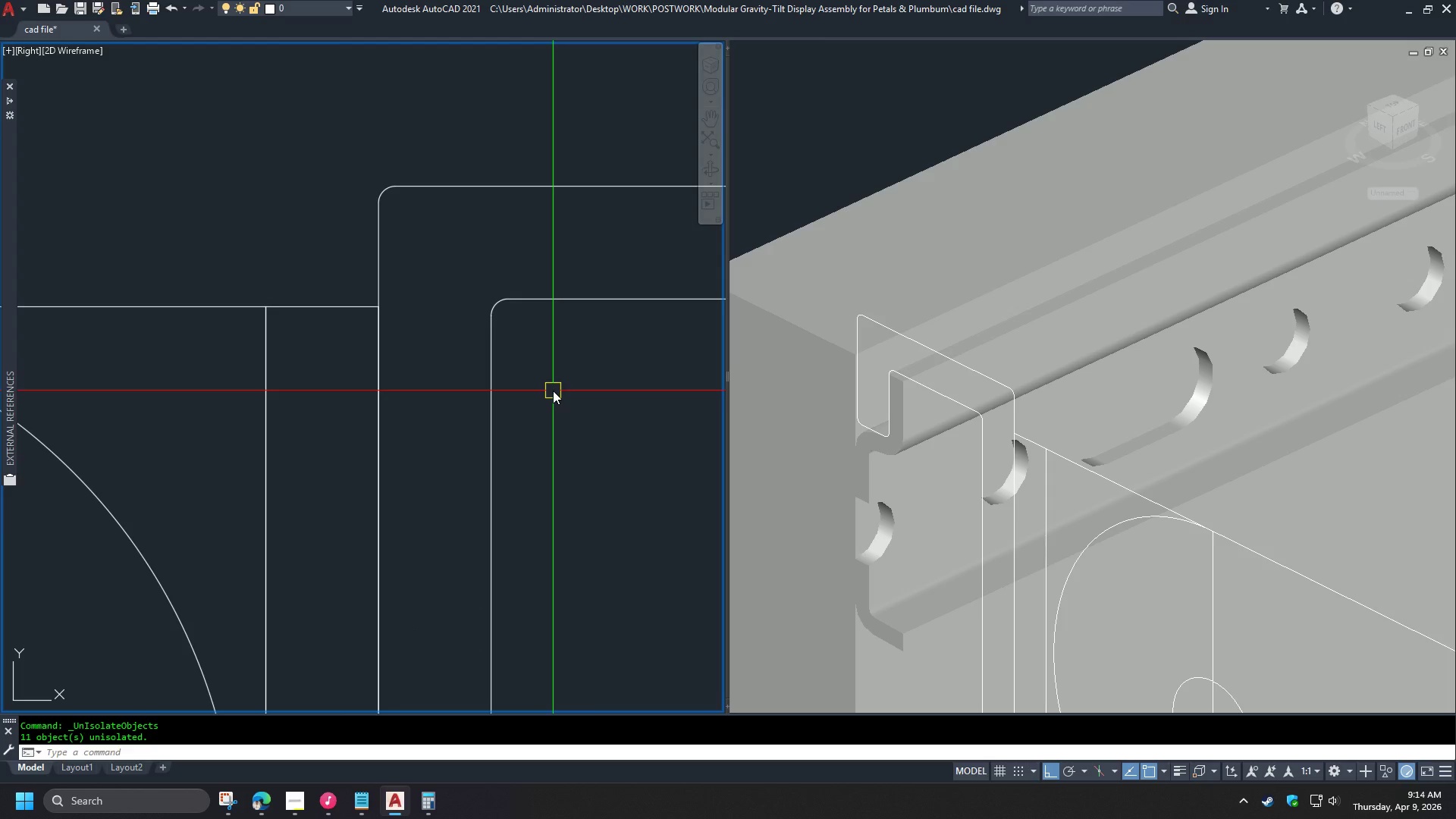 
scroll: coordinate [491, 234], scroll_direction: down, amount: 4.0
 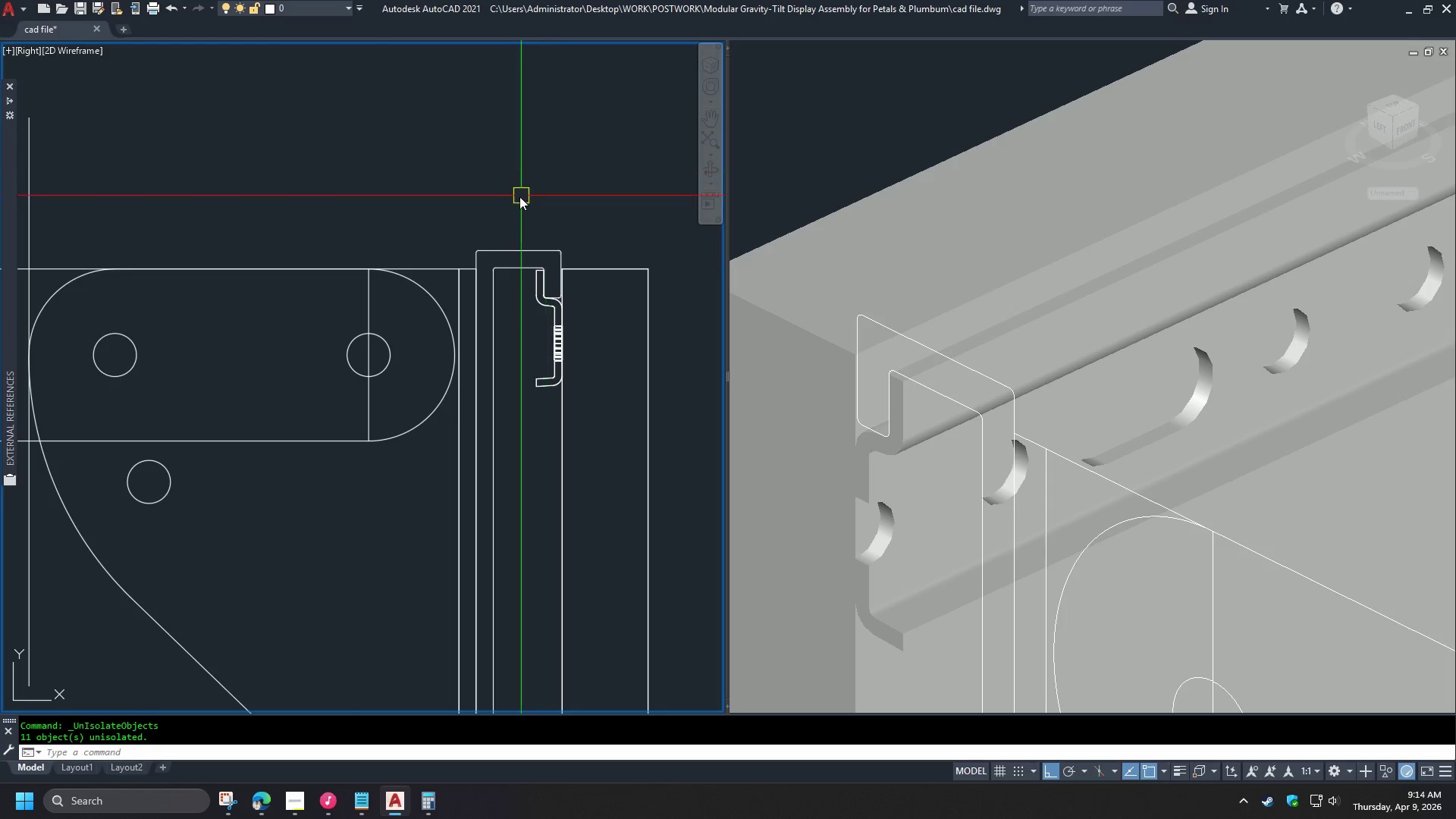 
type(rec )
 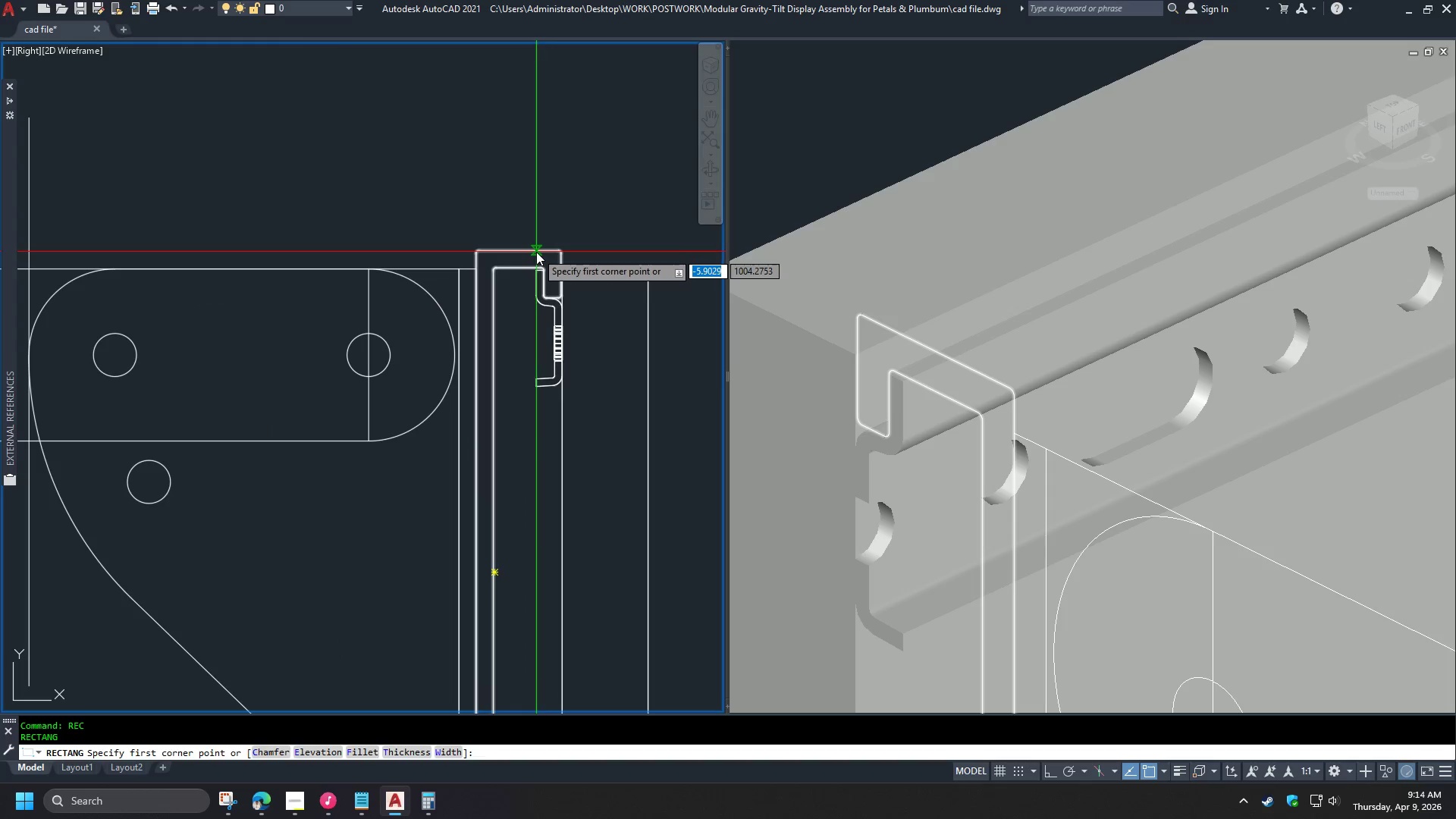 
left_click([536, 252])
 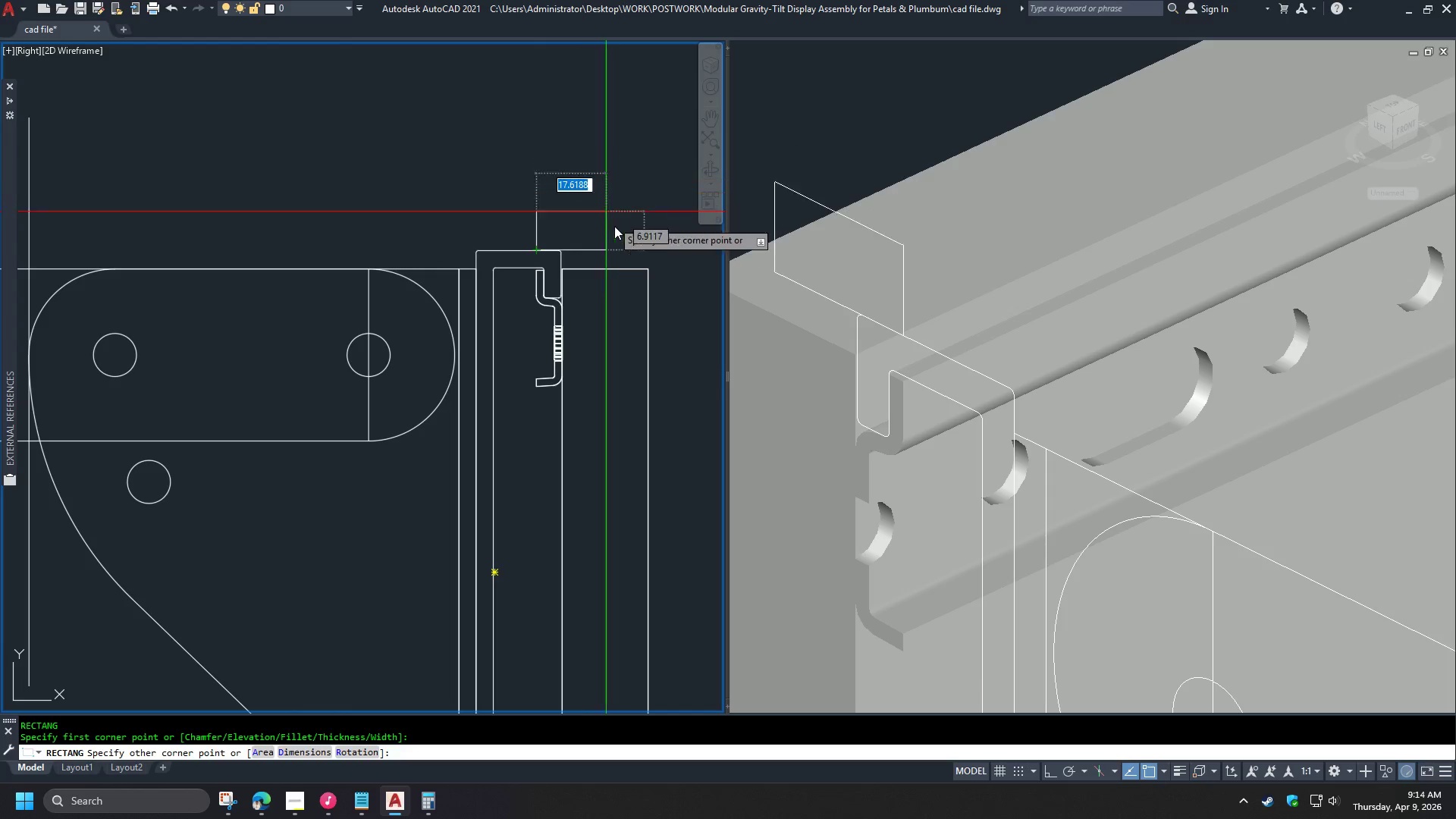 
scroll: coordinate [617, 231], scroll_direction: down, amount: 4.0
 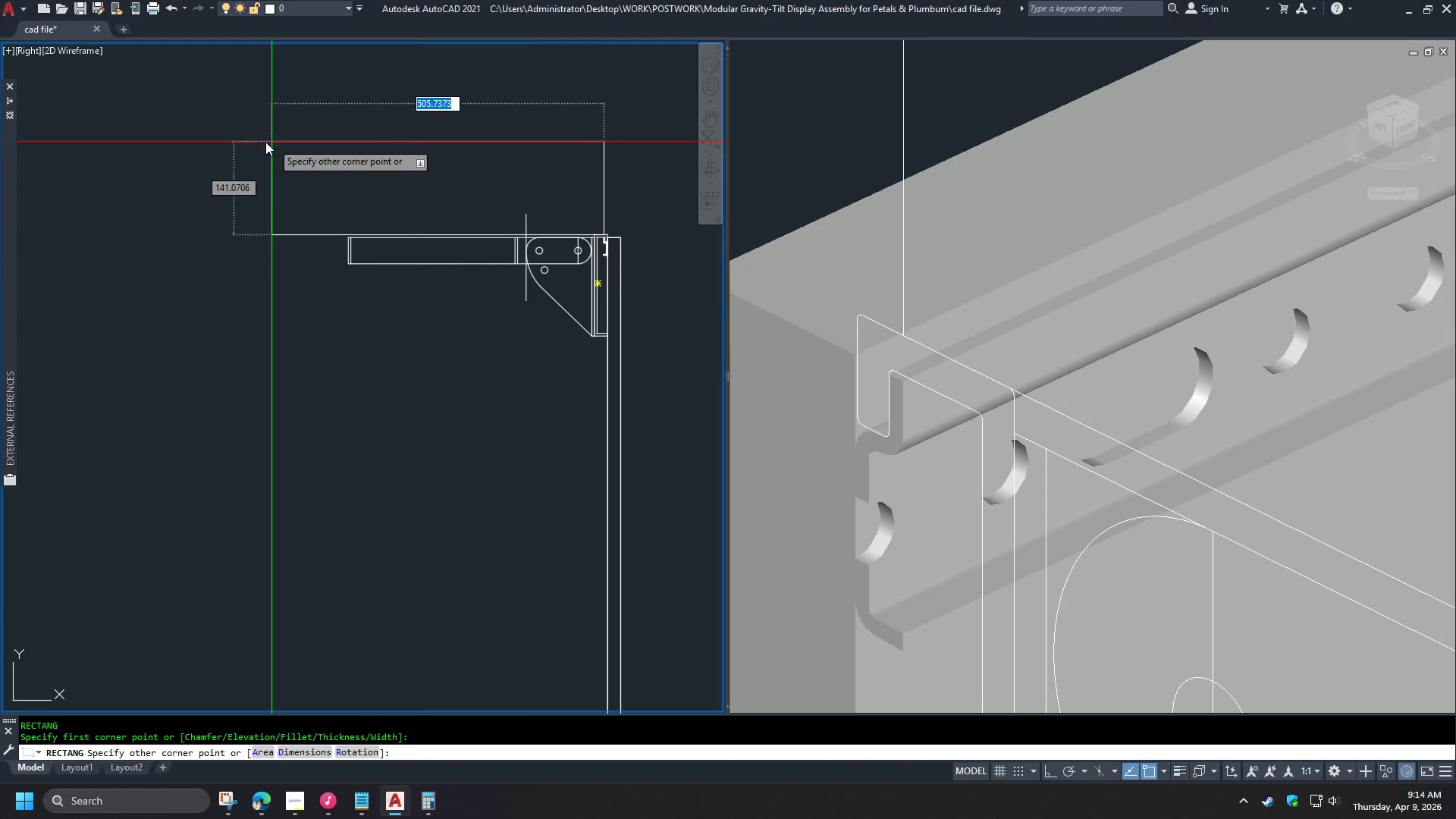 
left_click([232, 140])
 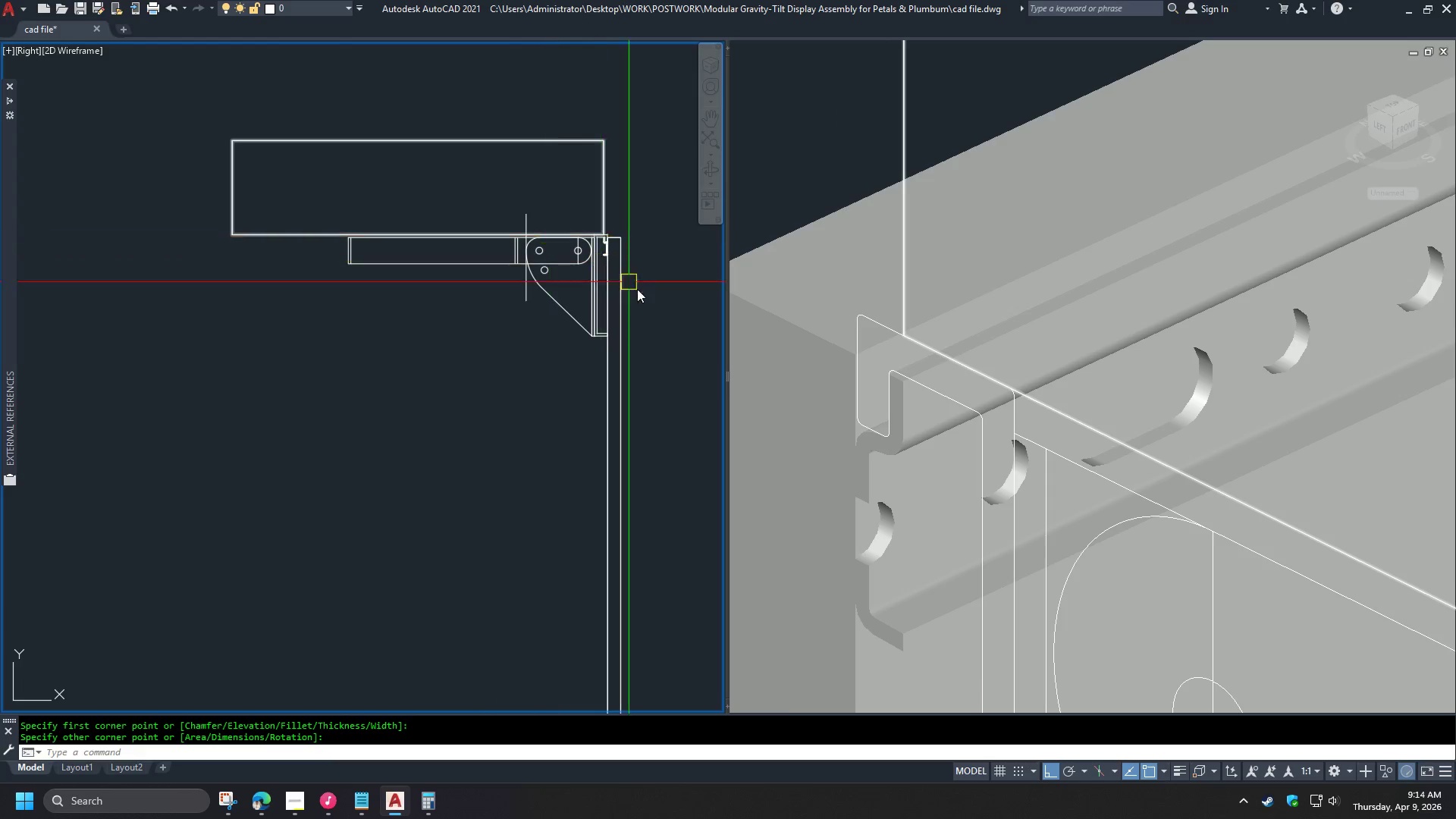 
scroll: coordinate [607, 323], scroll_direction: up, amount: 2.0
 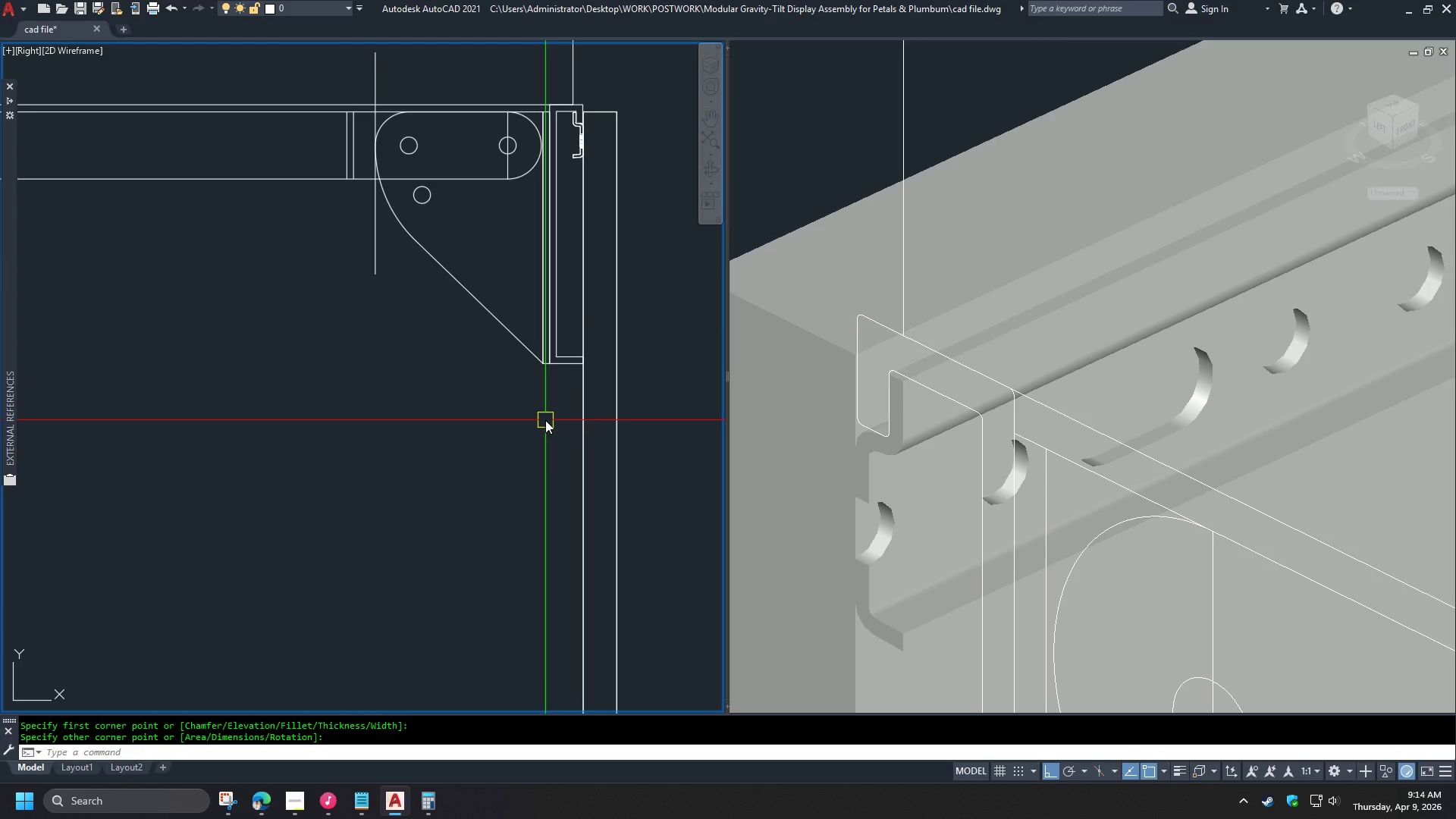 
left_click([546, 420])
 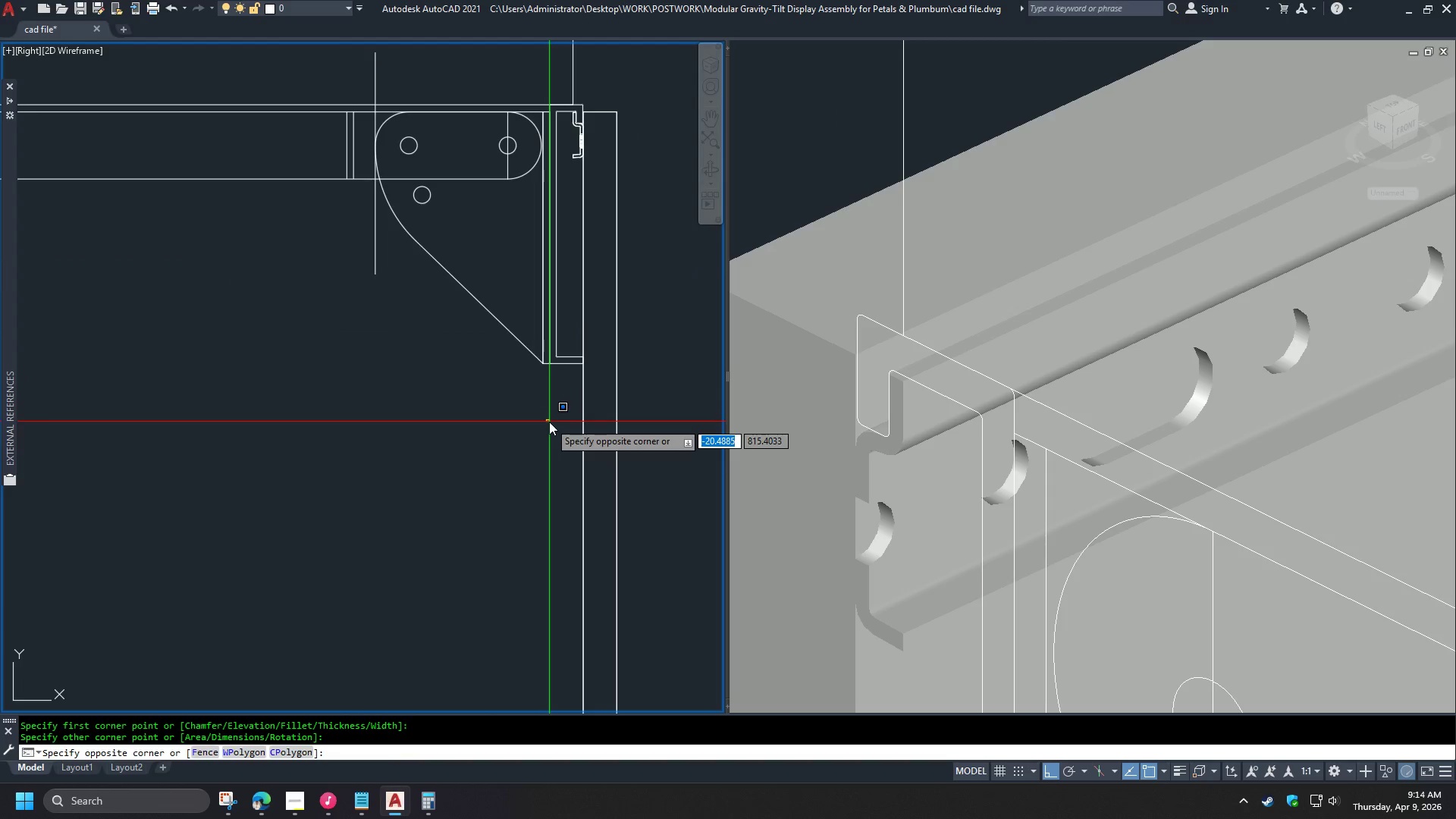 
left_click([550, 422])
 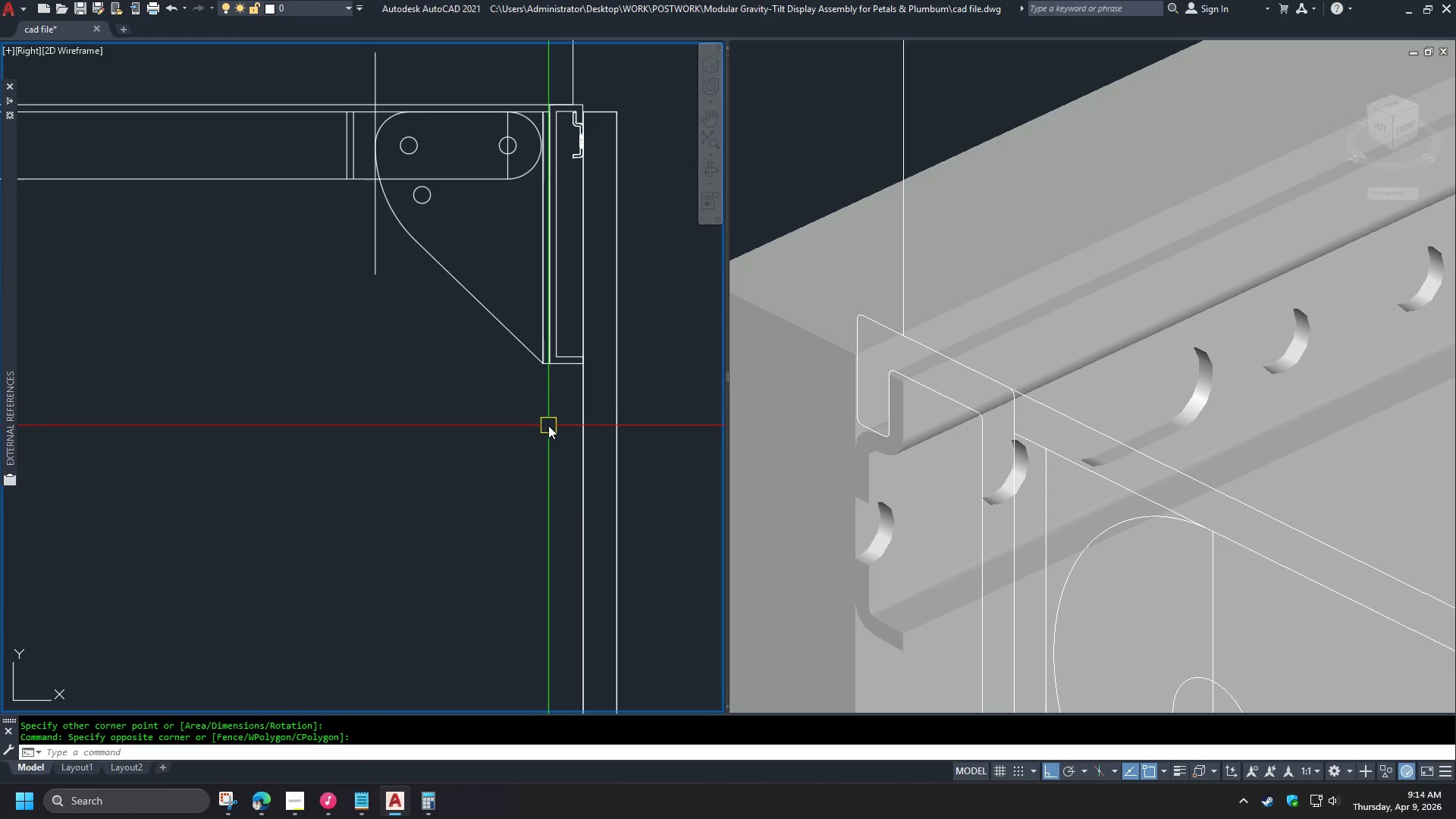 
left_click([545, 425])
 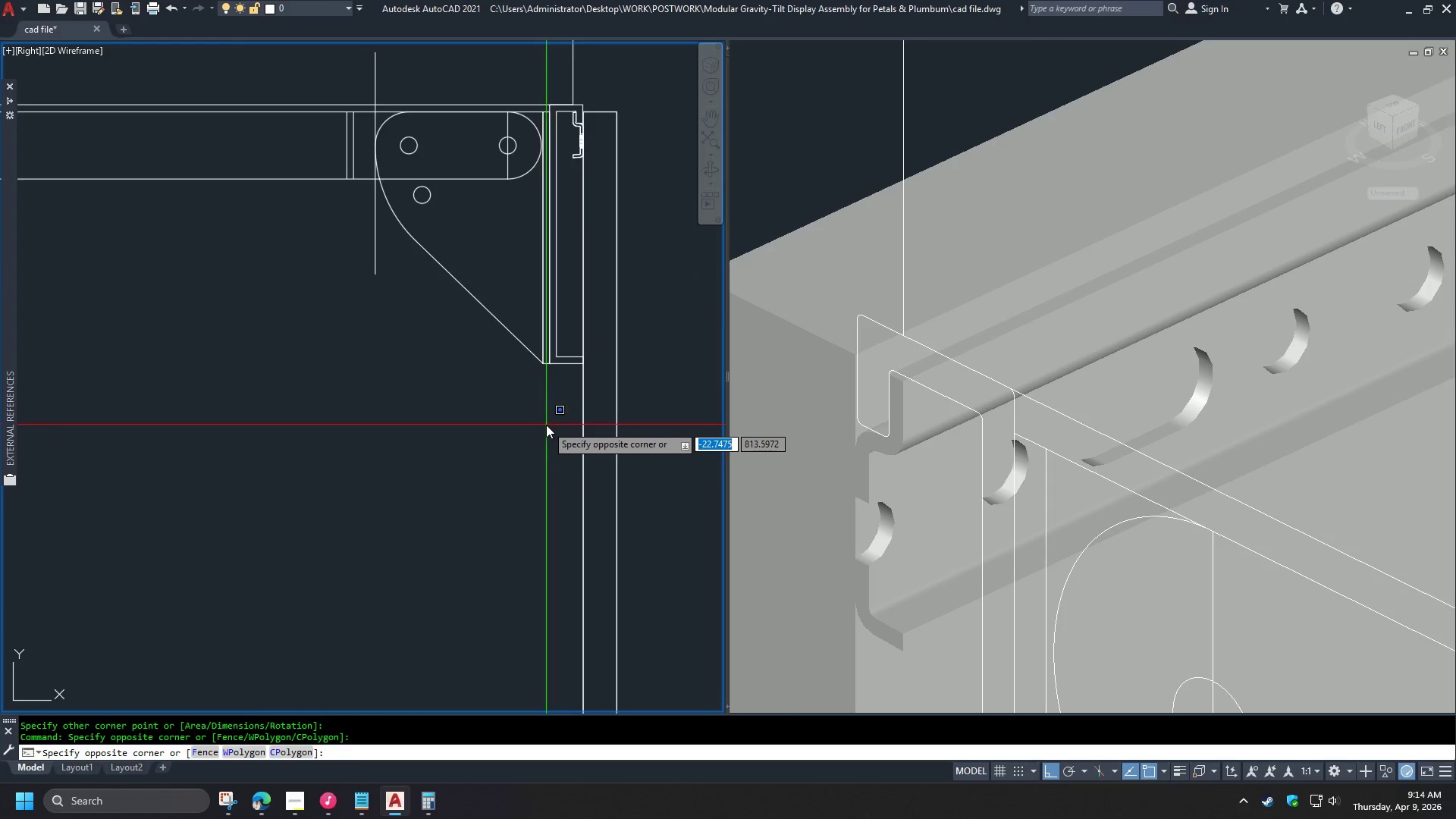 
scroll: coordinate [548, 425], scroll_direction: down, amount: 2.0
 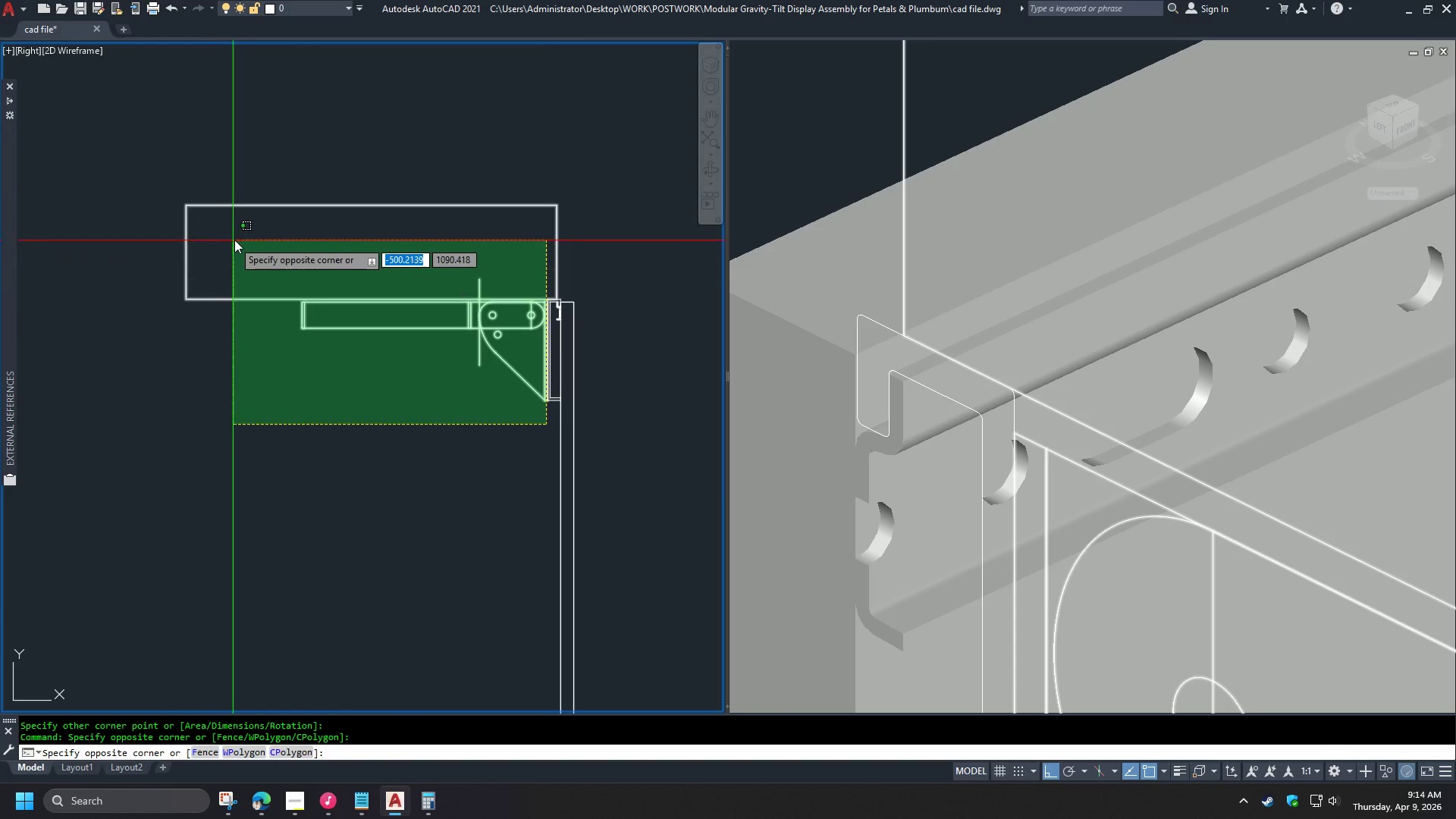 
left_click([240, 236])
 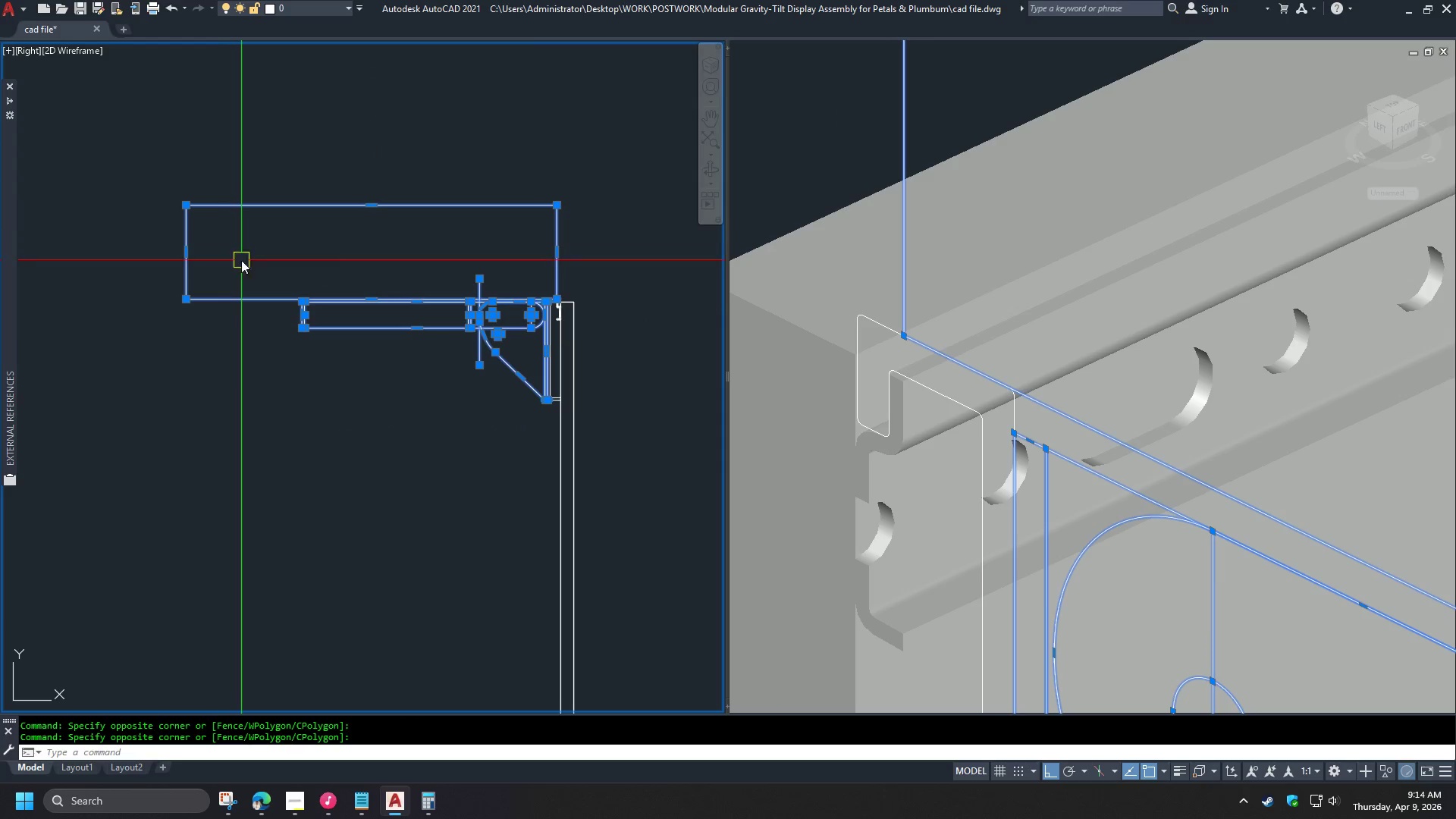 
hold_key(key=ShiftLeft, duration=0.8)
left_click([245, 302])
 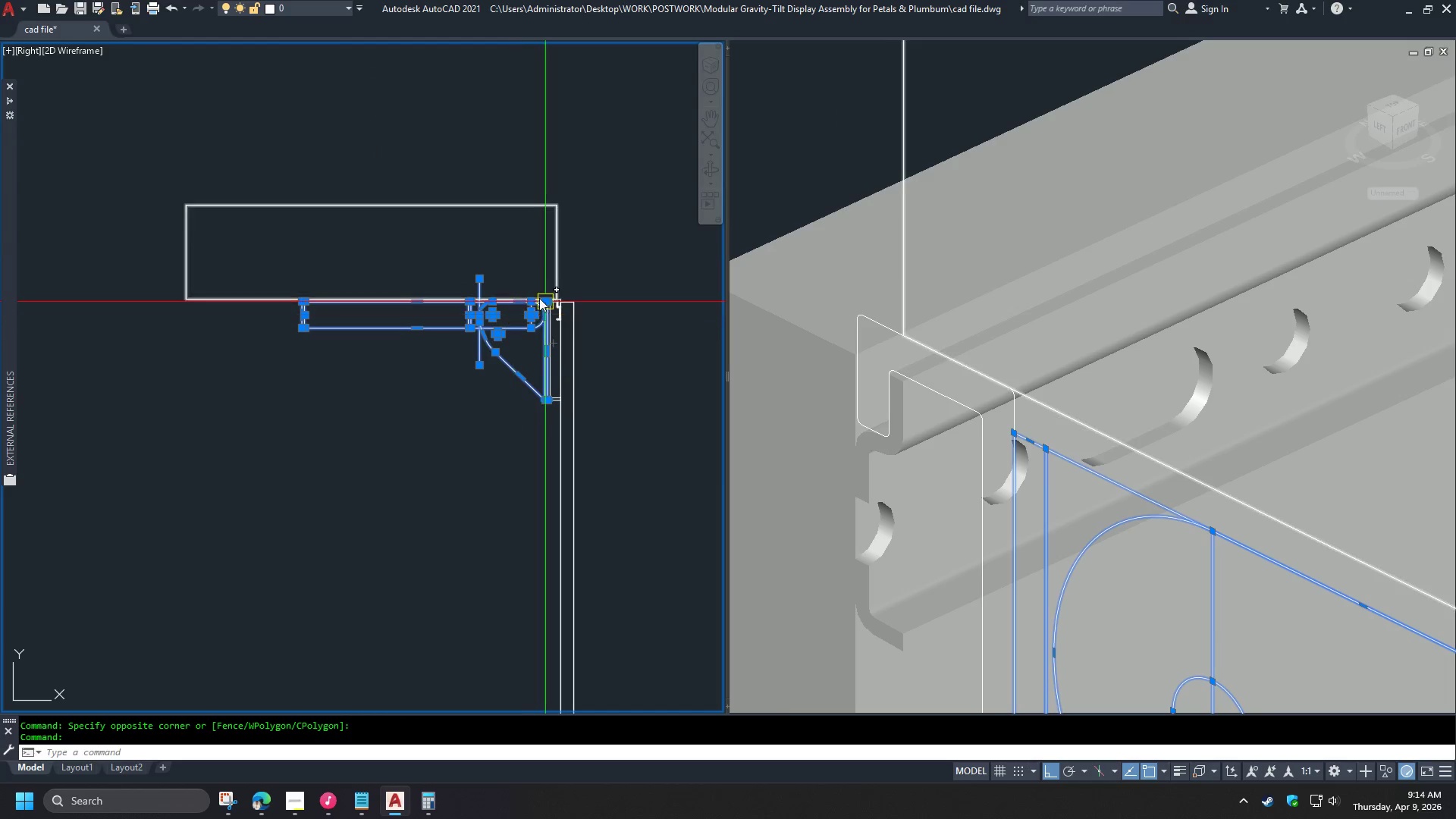 
scroll: coordinate [602, 290], scroll_direction: up, amount: 6.0
 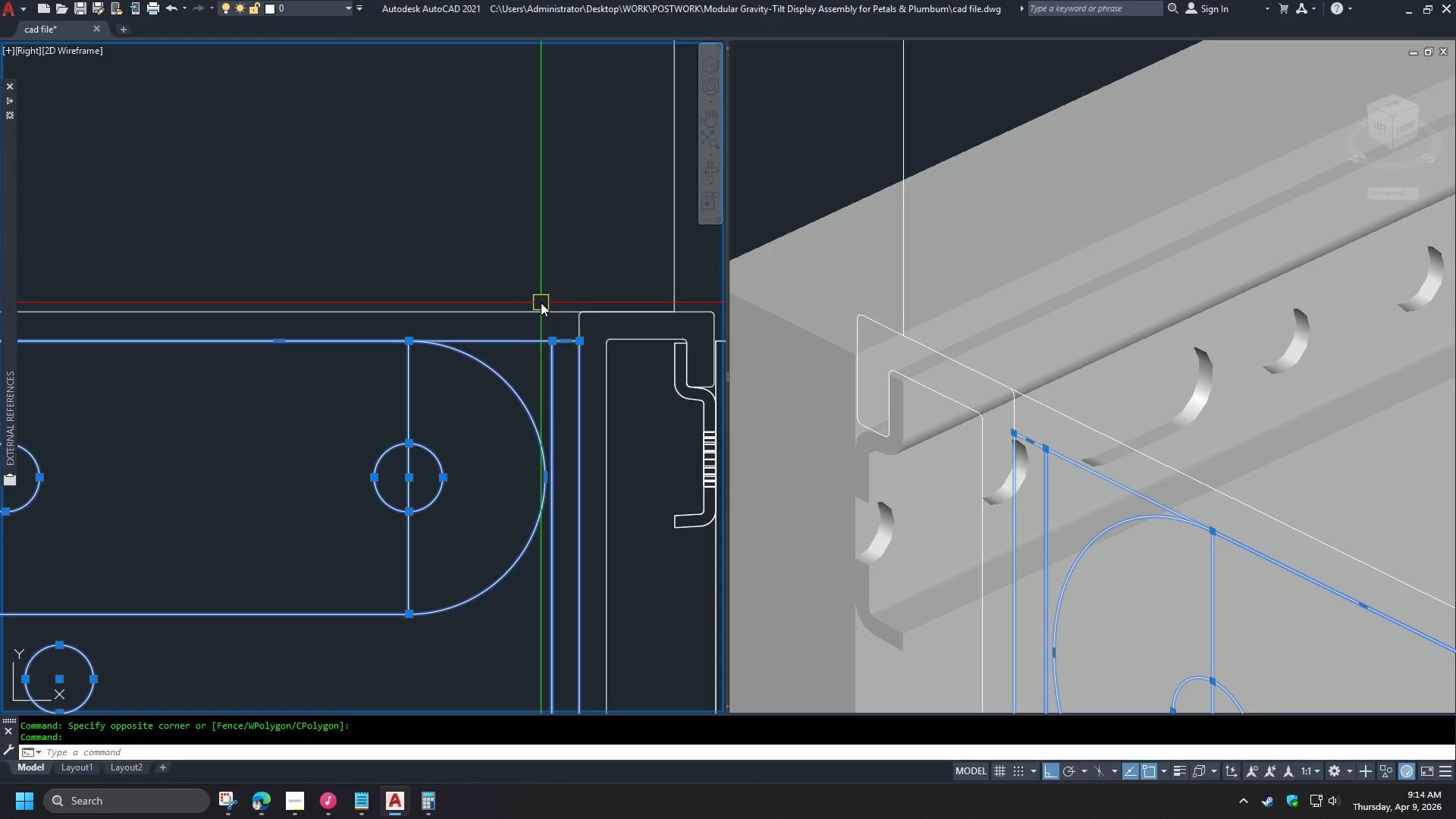 
key(M)
 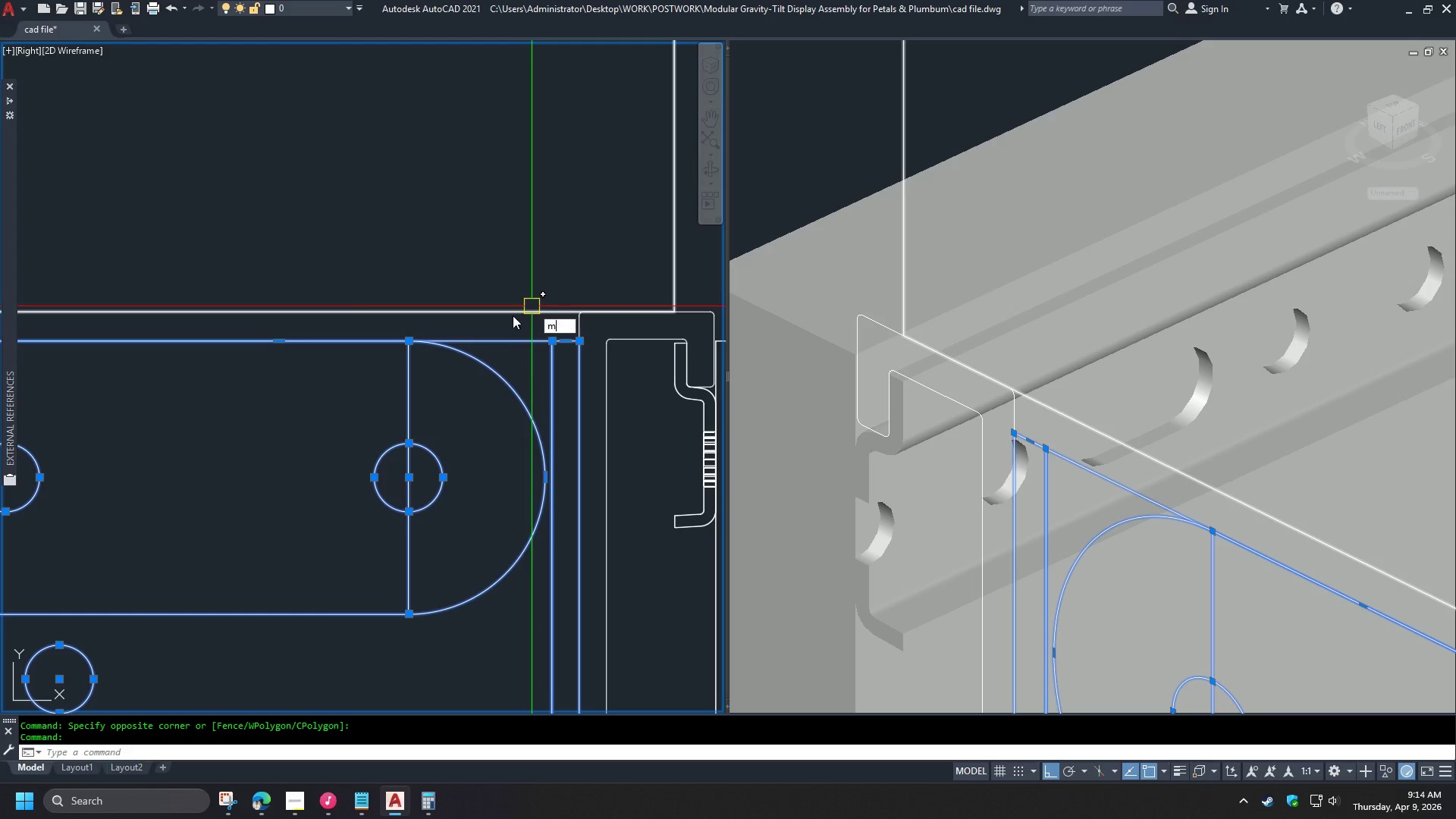 
key(Space)
 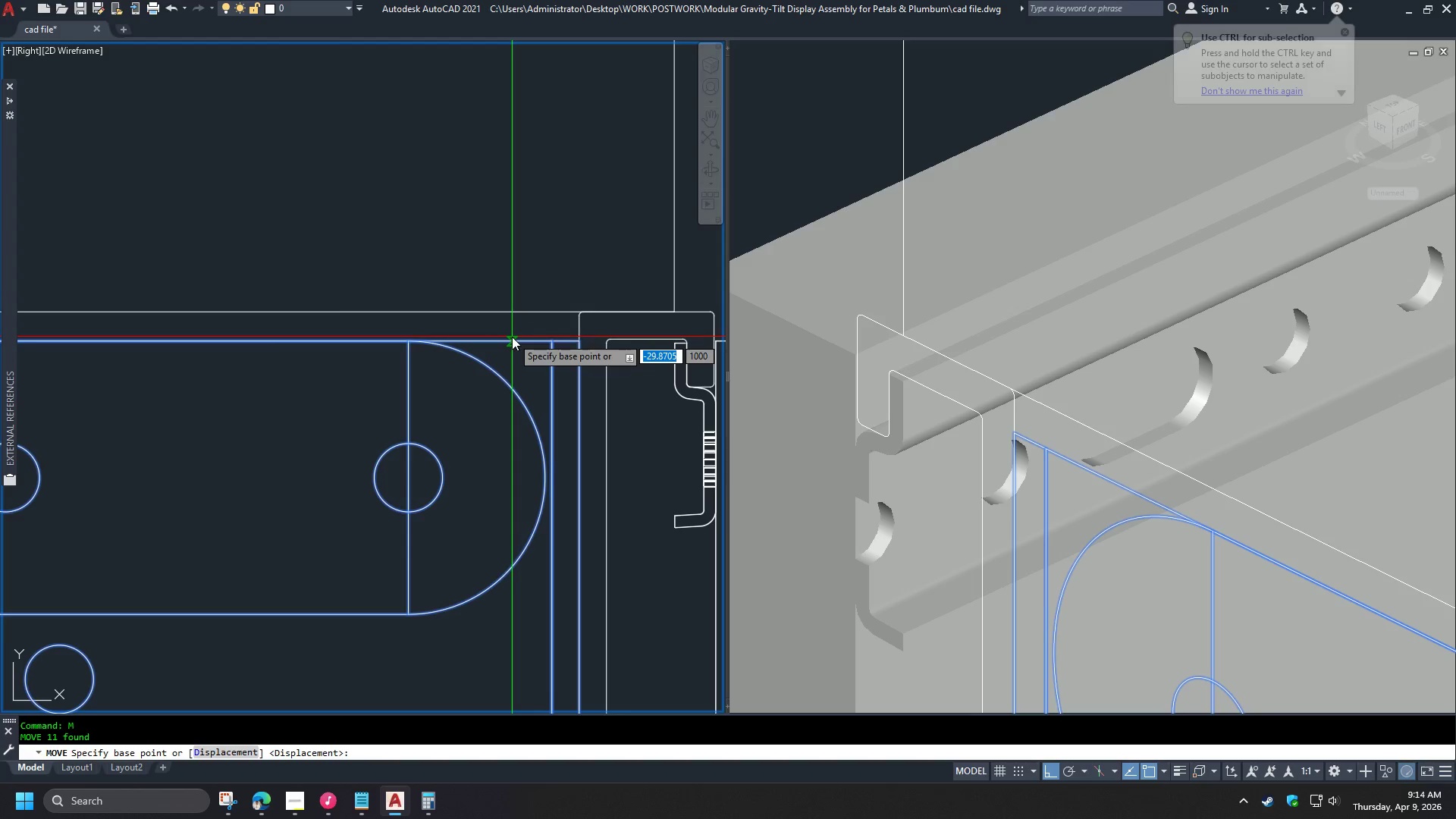 
left_click([512, 337])
 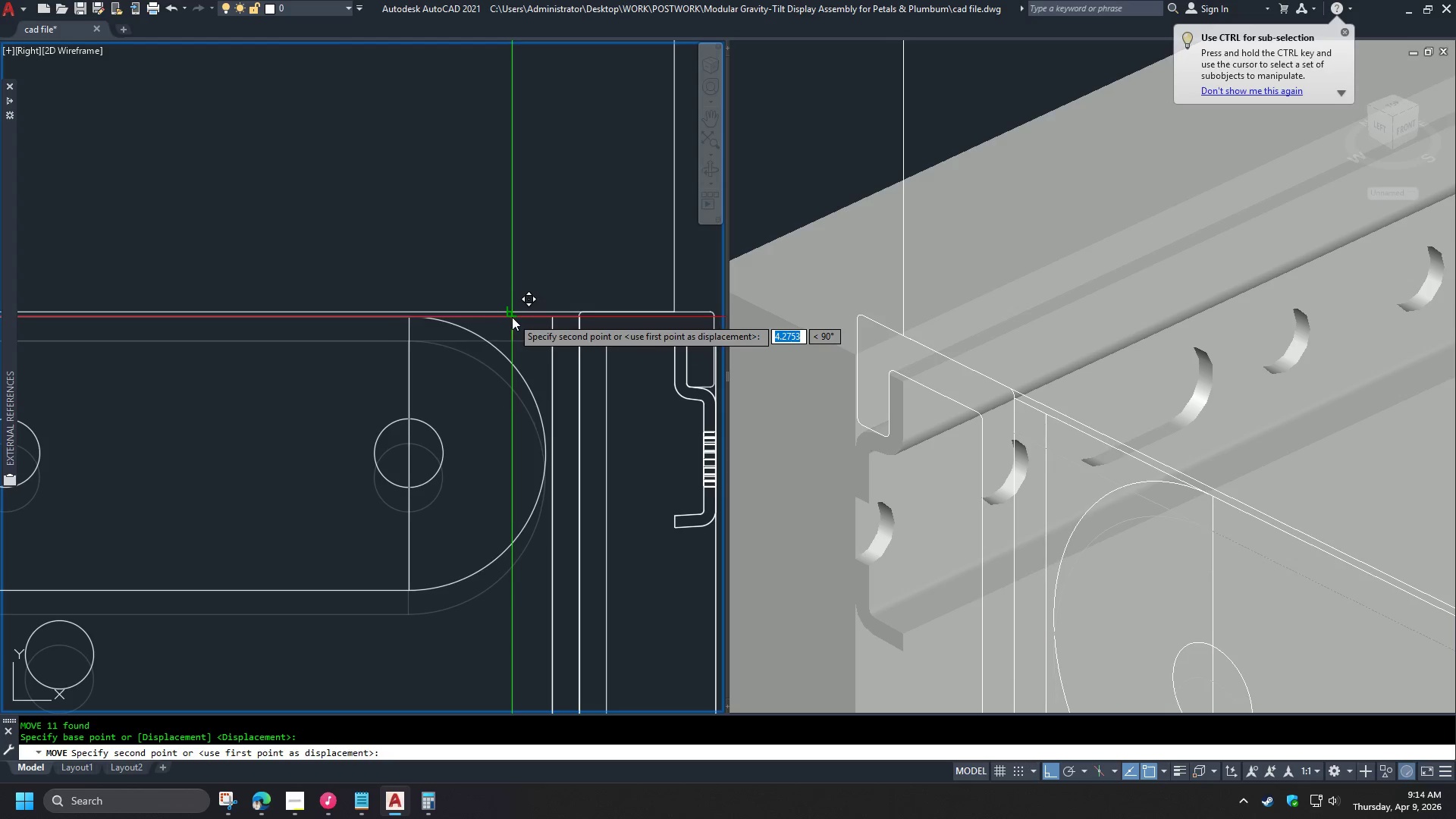 
left_click([512, 317])
 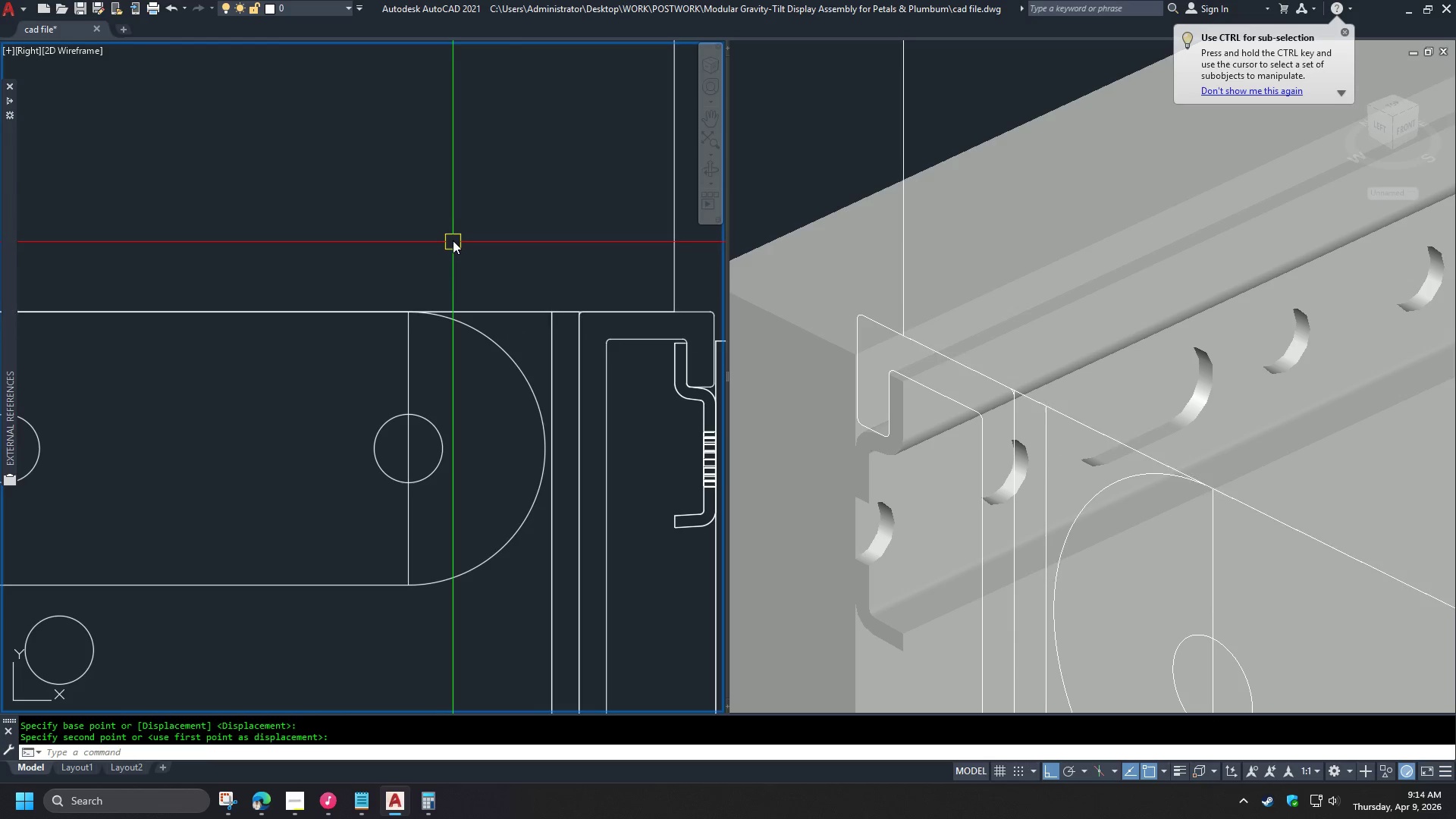 
scroll: coordinate [466, 219], scroll_direction: down, amount: 3.0
 